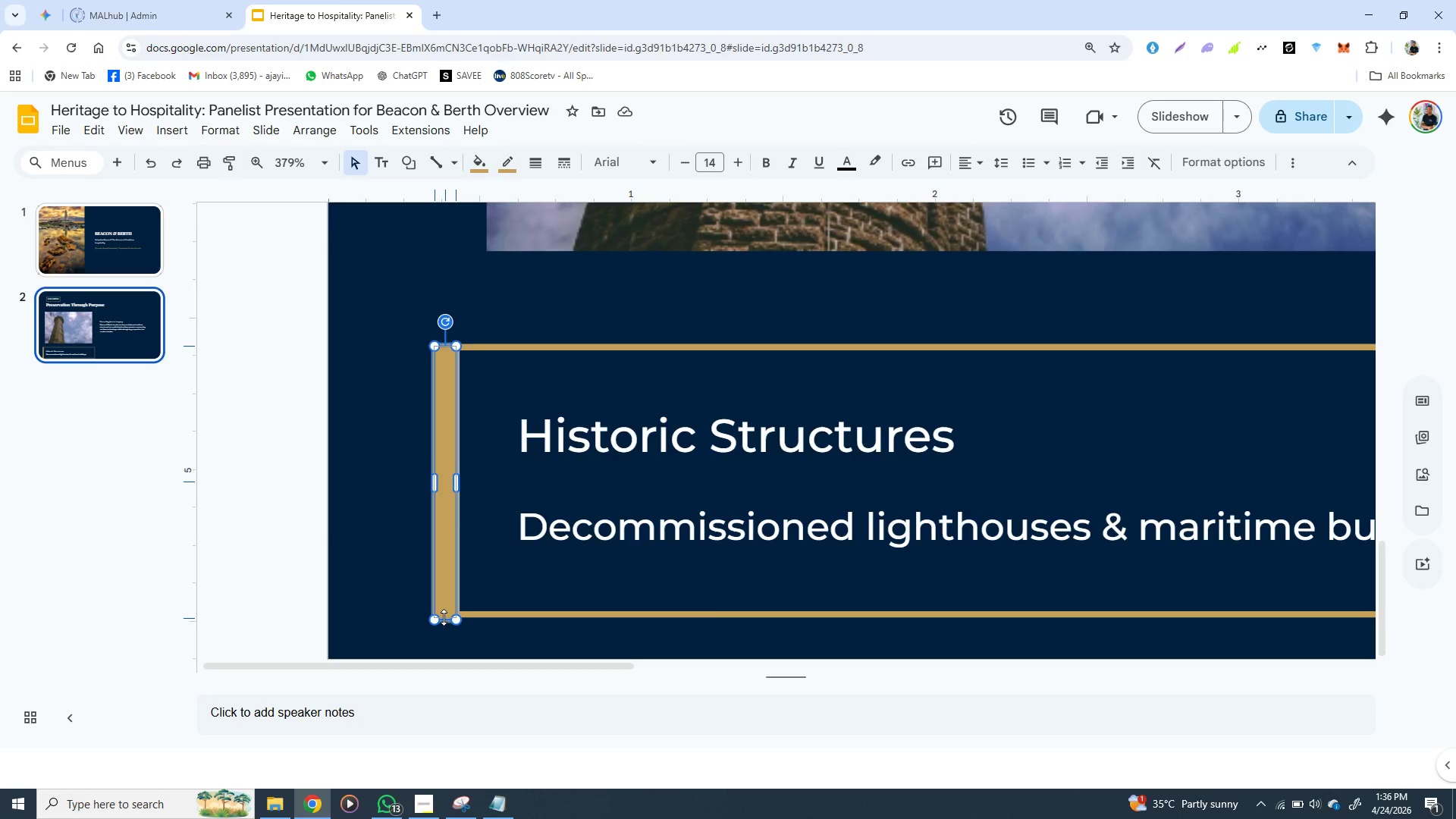 
hold_key(key=ShiftLeft, duration=1.33)
 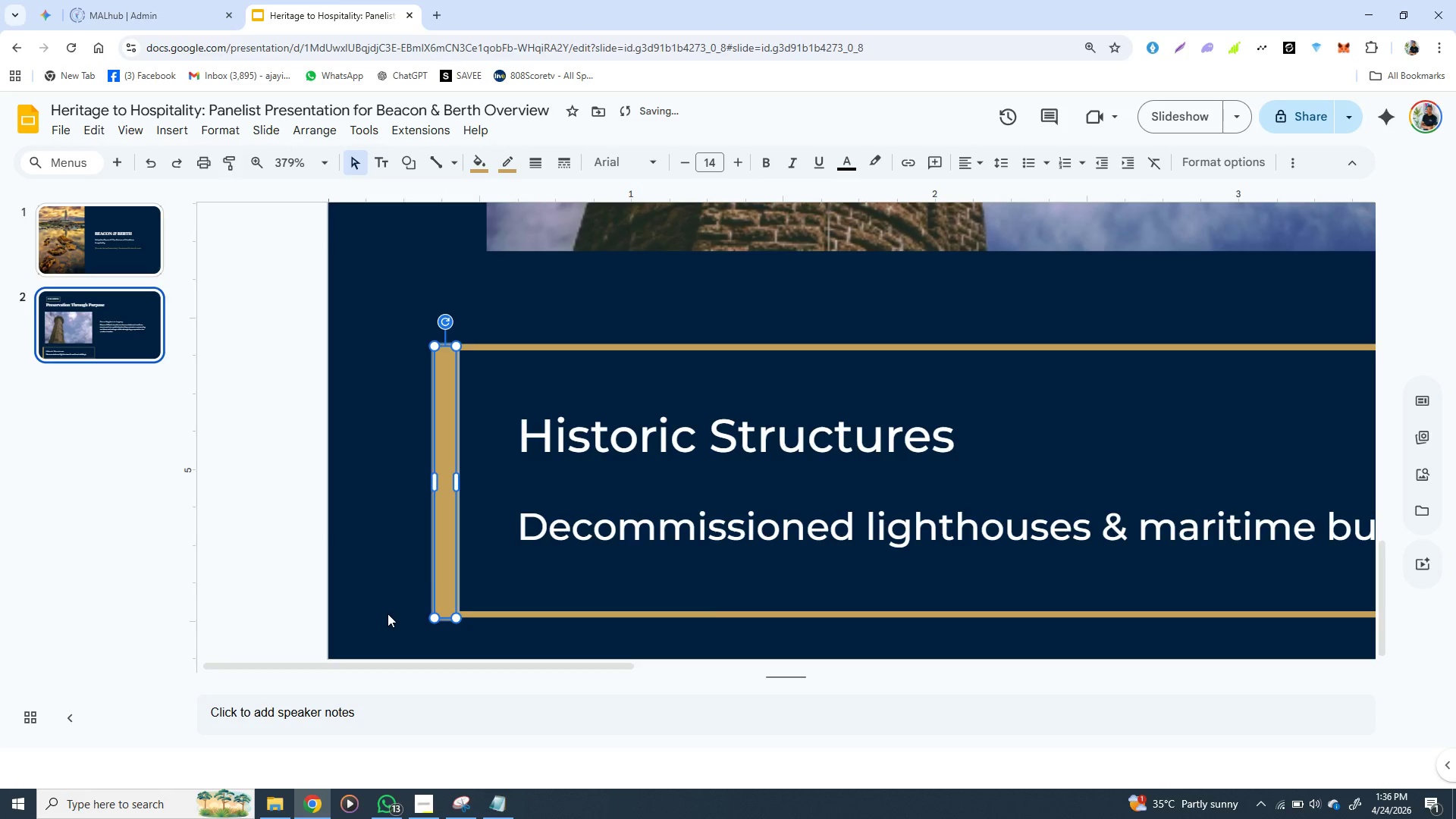 
left_click([388, 613])
 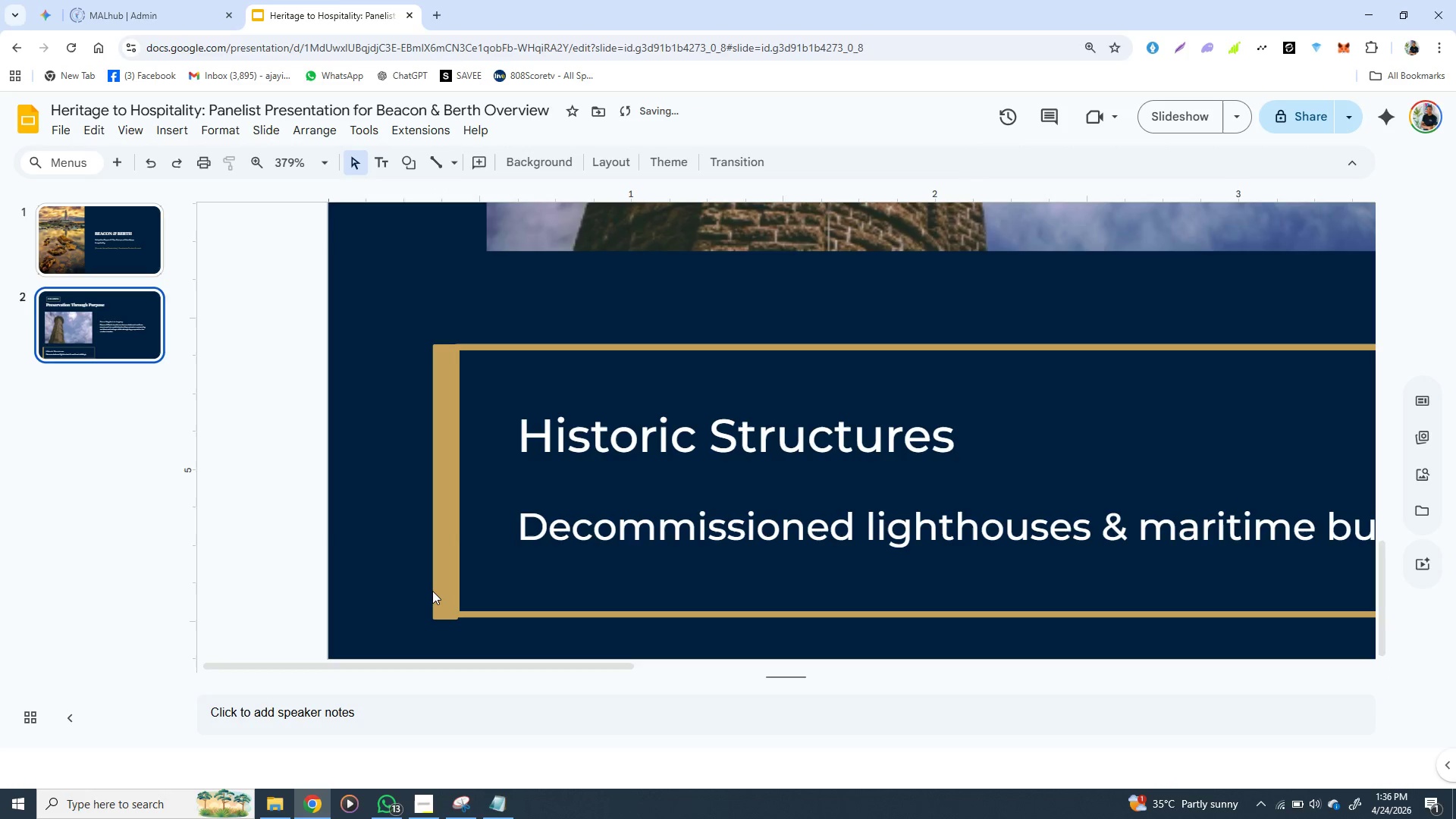 
left_click([432, 591])
 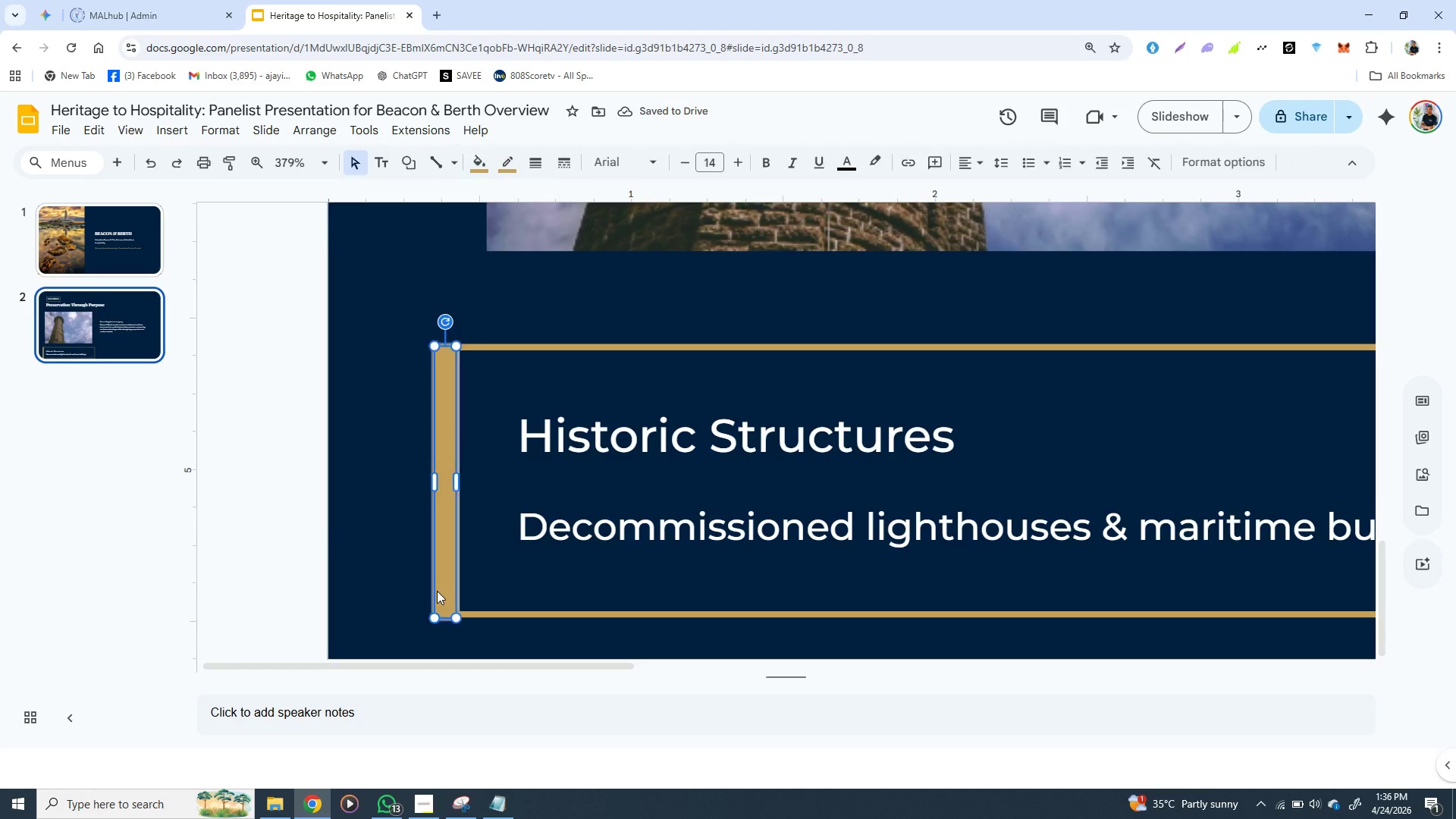 
double_click([437, 591])
 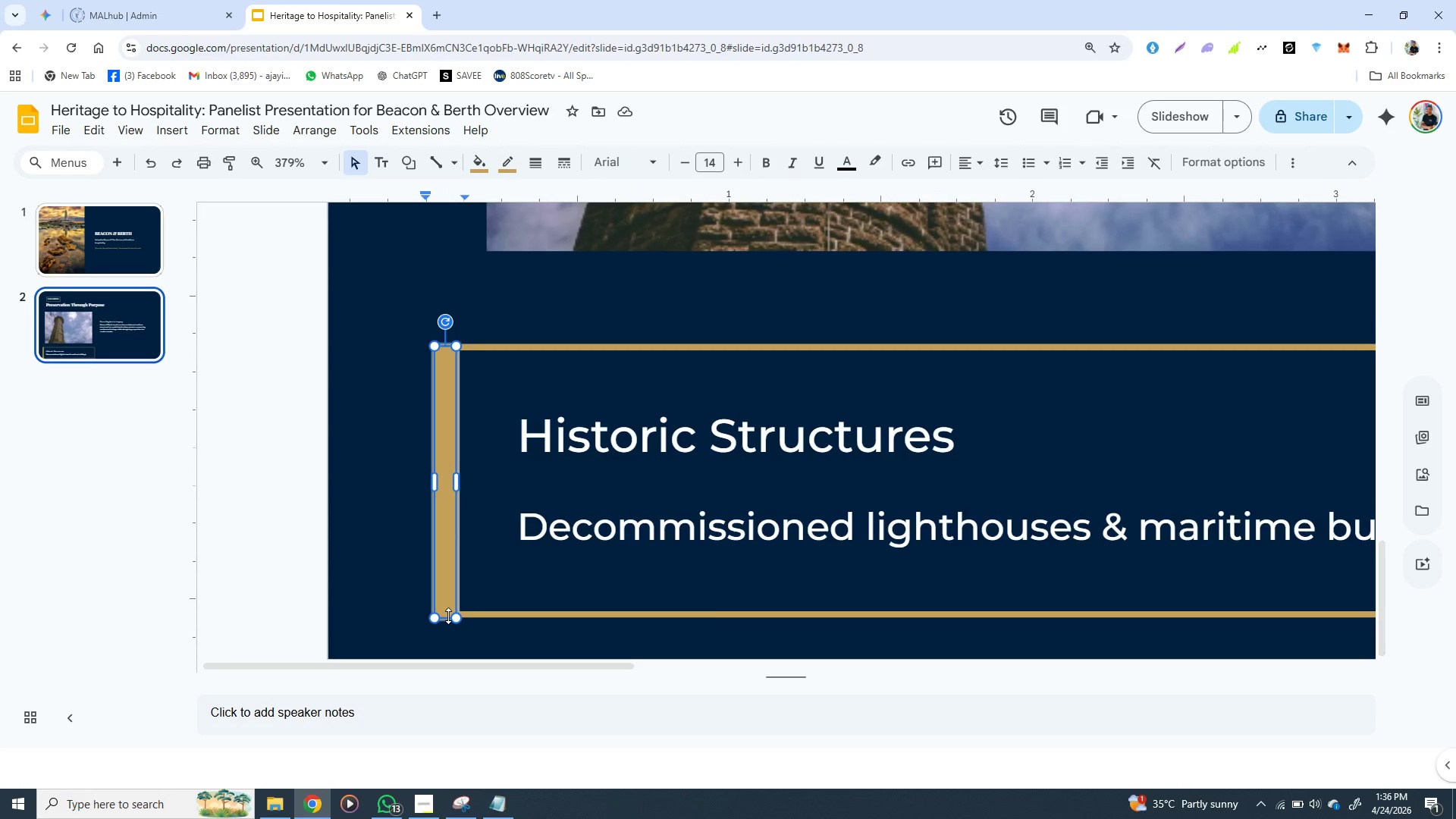 
hold_key(key=ShiftLeft, duration=1.53)
 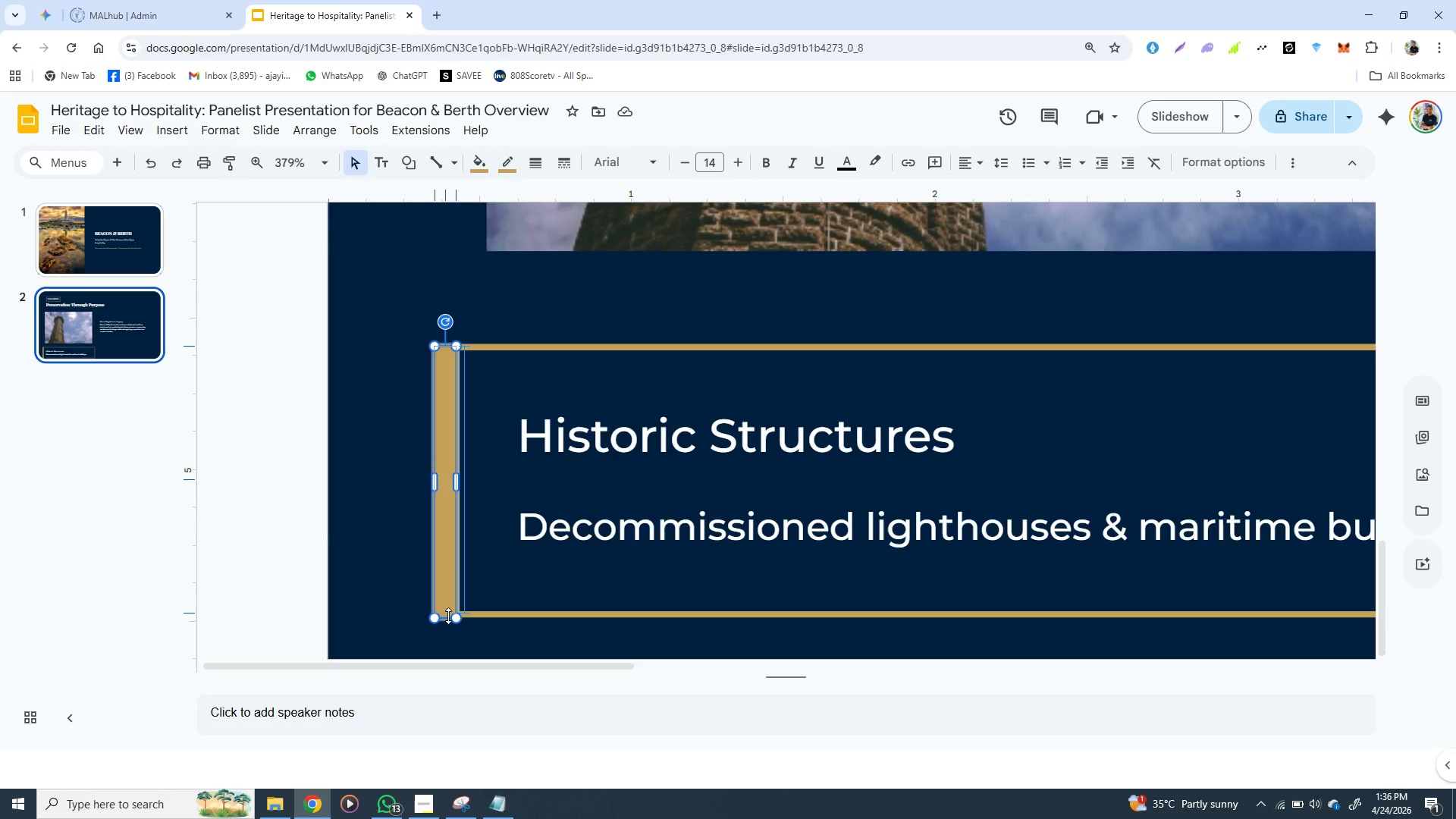 
hold_key(key=ShiftLeft, duration=0.97)
left_click([448, 616])
 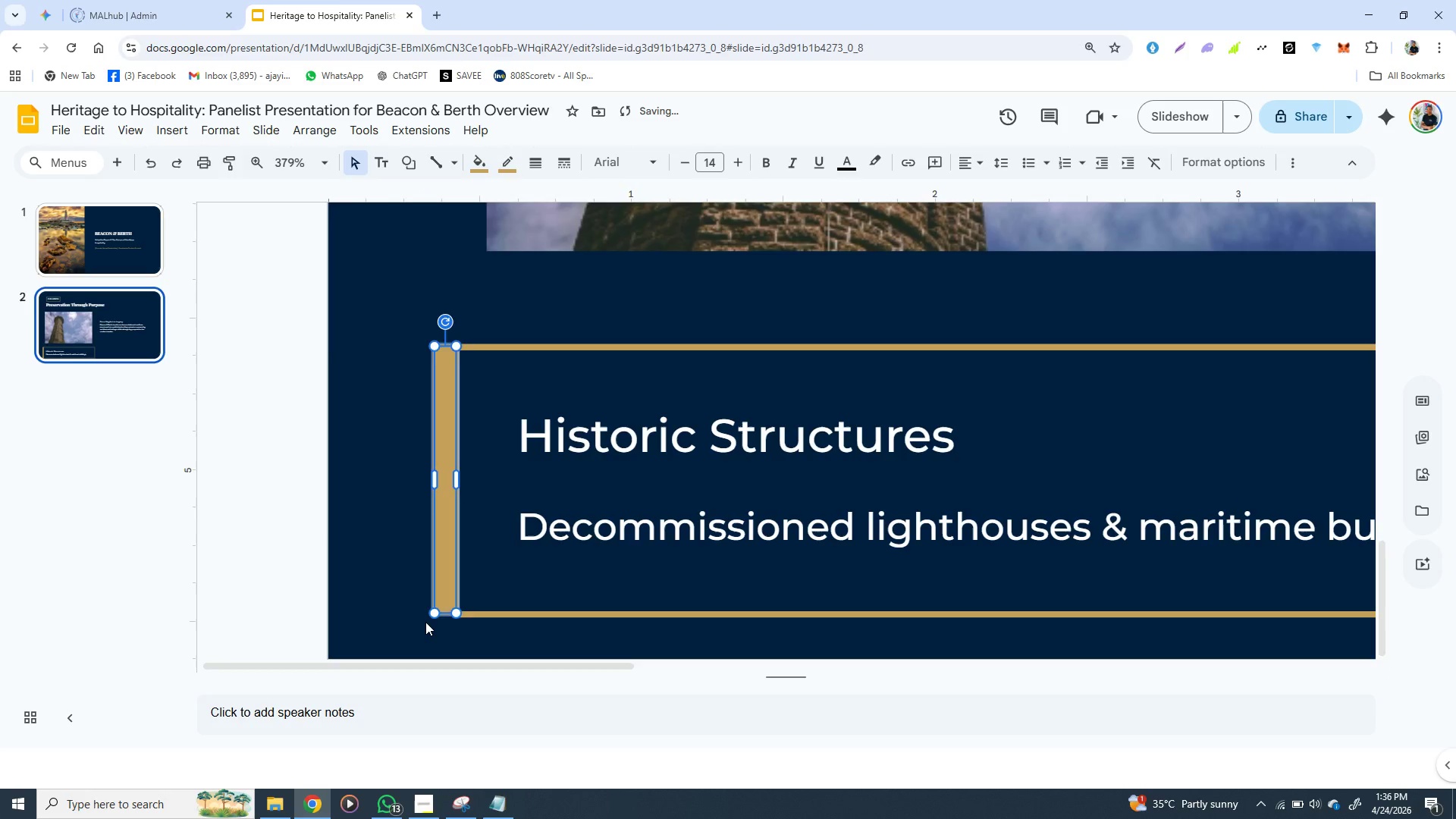 
left_click([425, 622])
 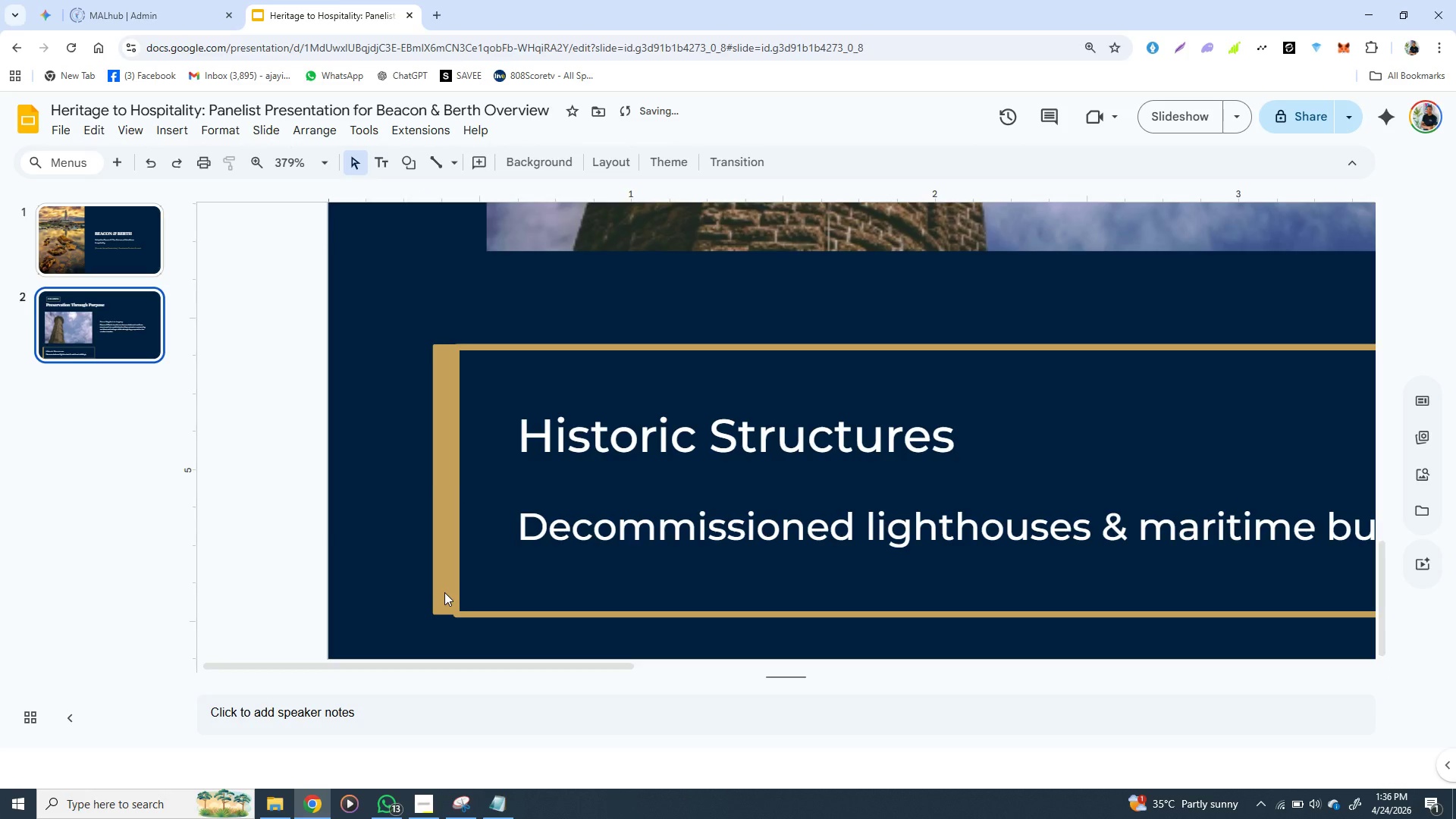 
left_click([444, 592])
 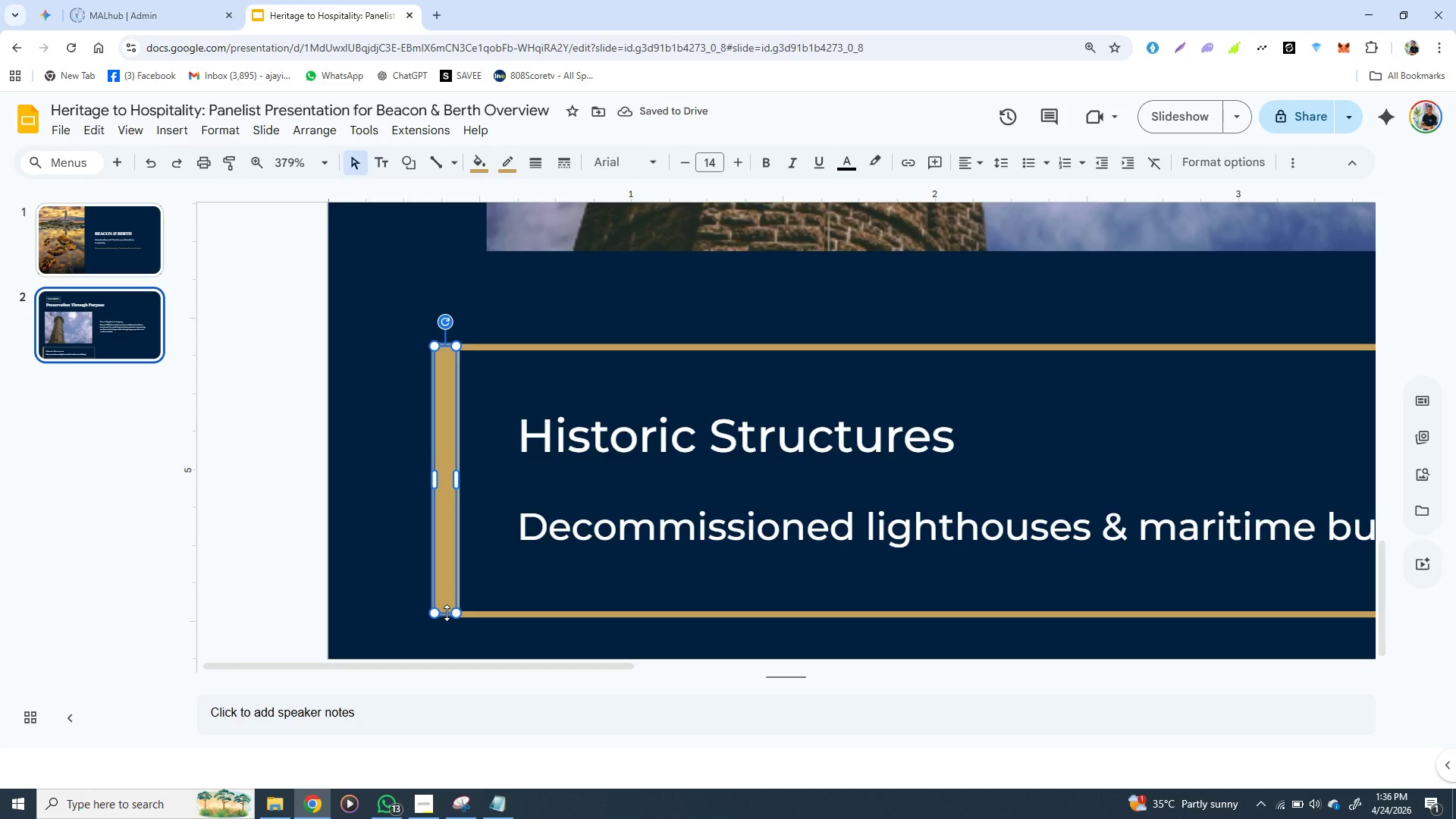 
hold_key(key=ShiftLeft, duration=1.51)
left_click_drag(start_coordinate=[447, 613], to_coordinate=[447, 617])
 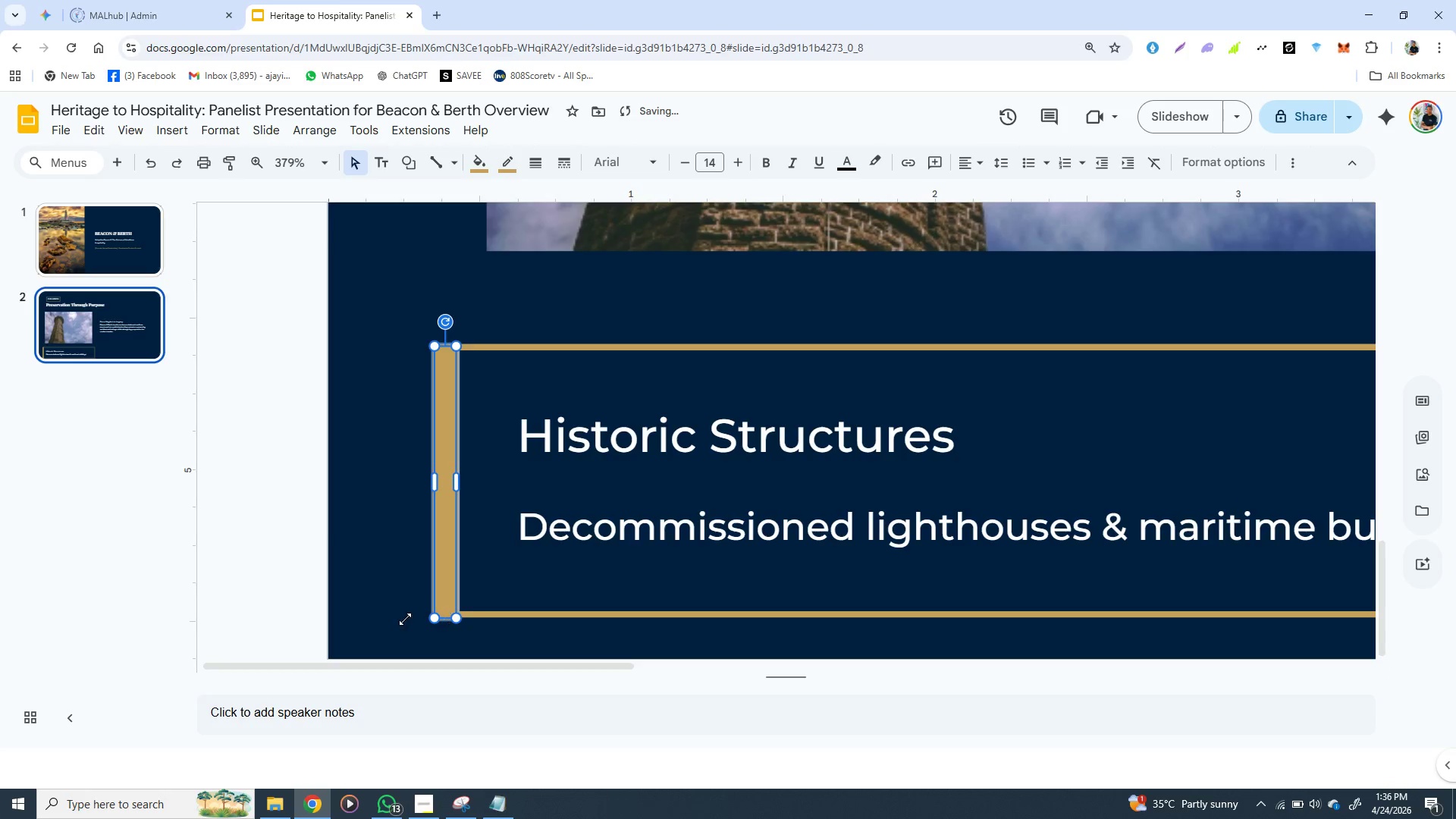 
hold_key(key=ShiftLeft, duration=1.5)
 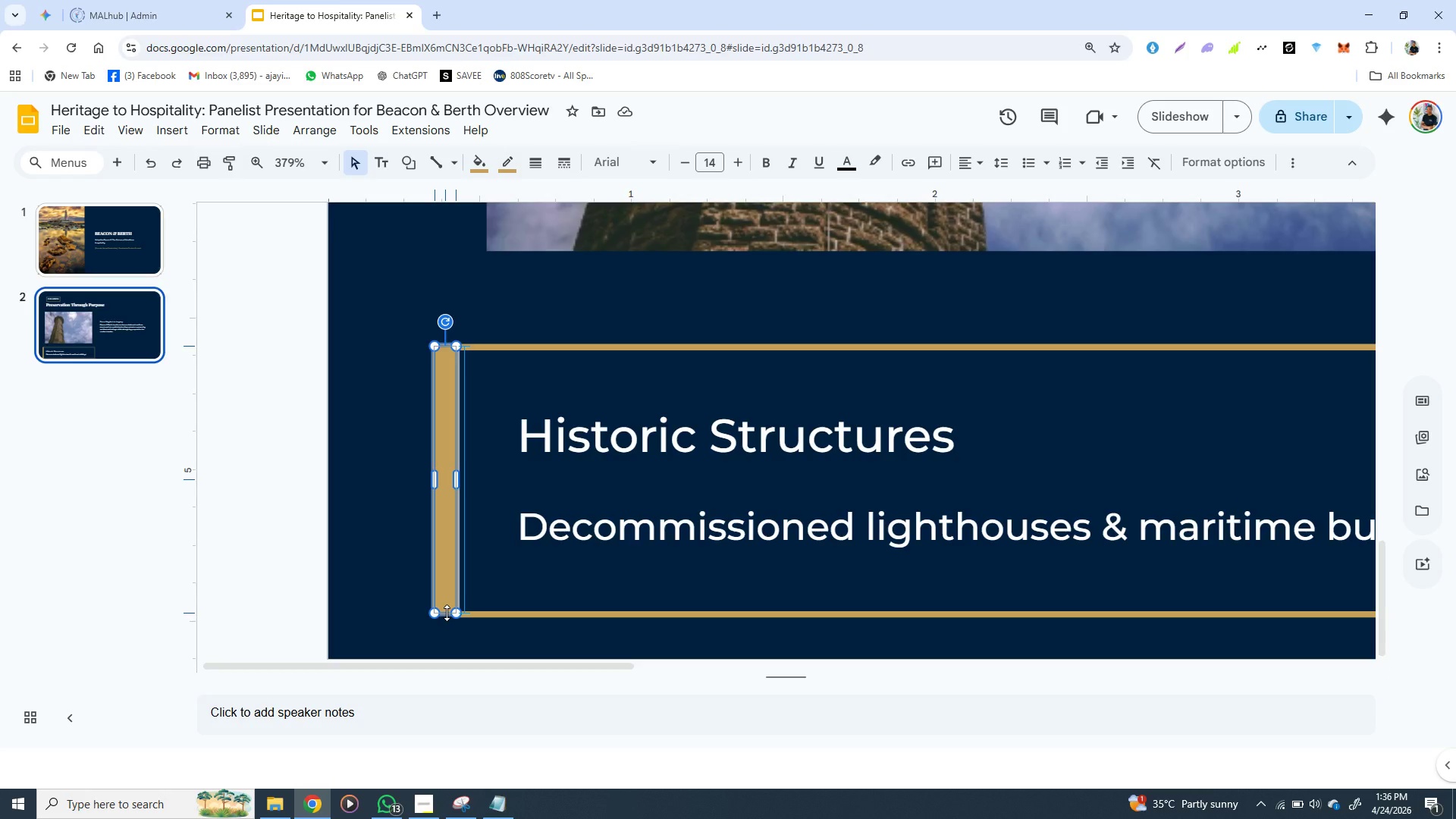 
hold_key(key=ShiftLeft, duration=1.5)
 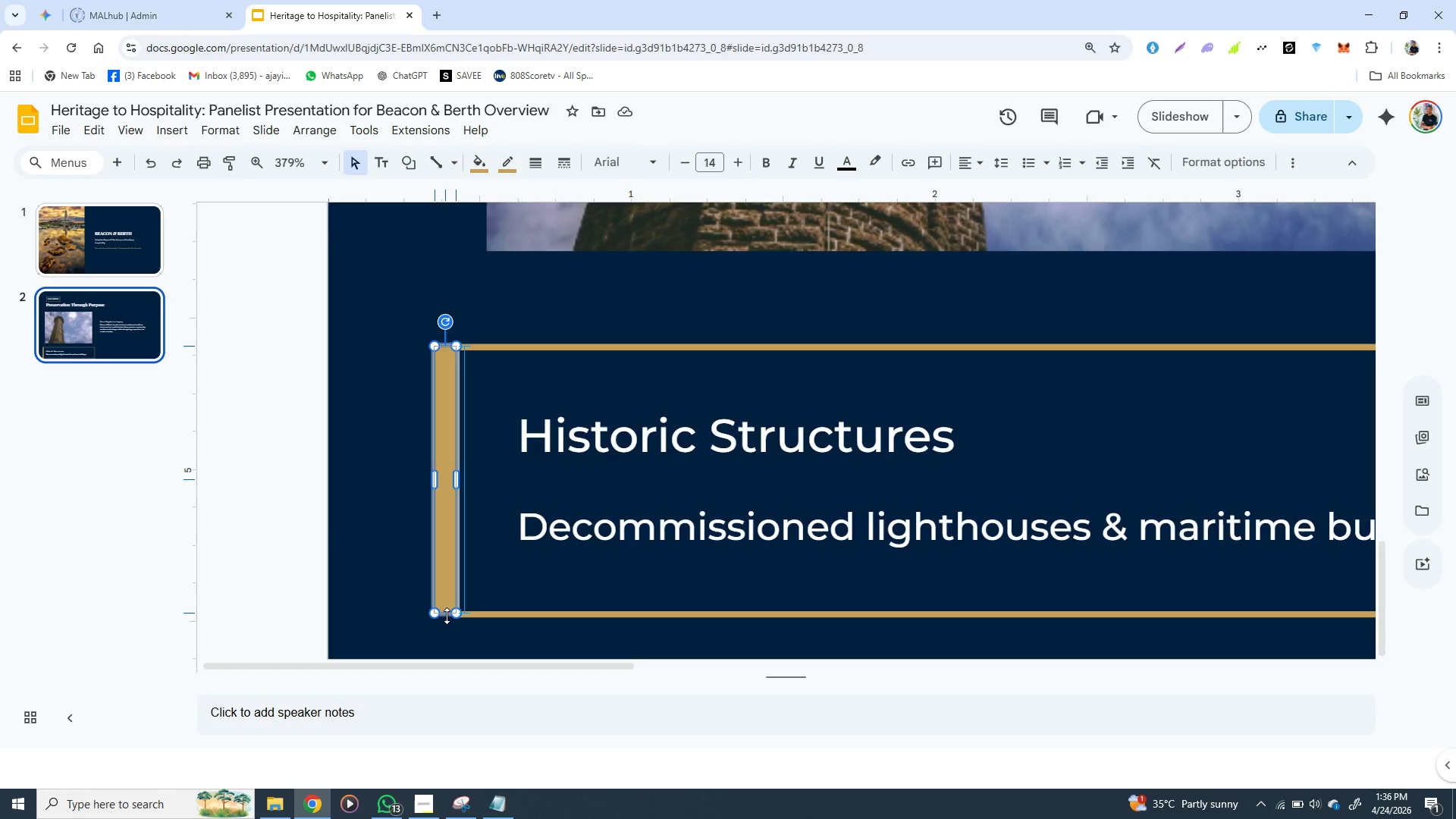 
hold_key(key=ShiftLeft, duration=1.52)
 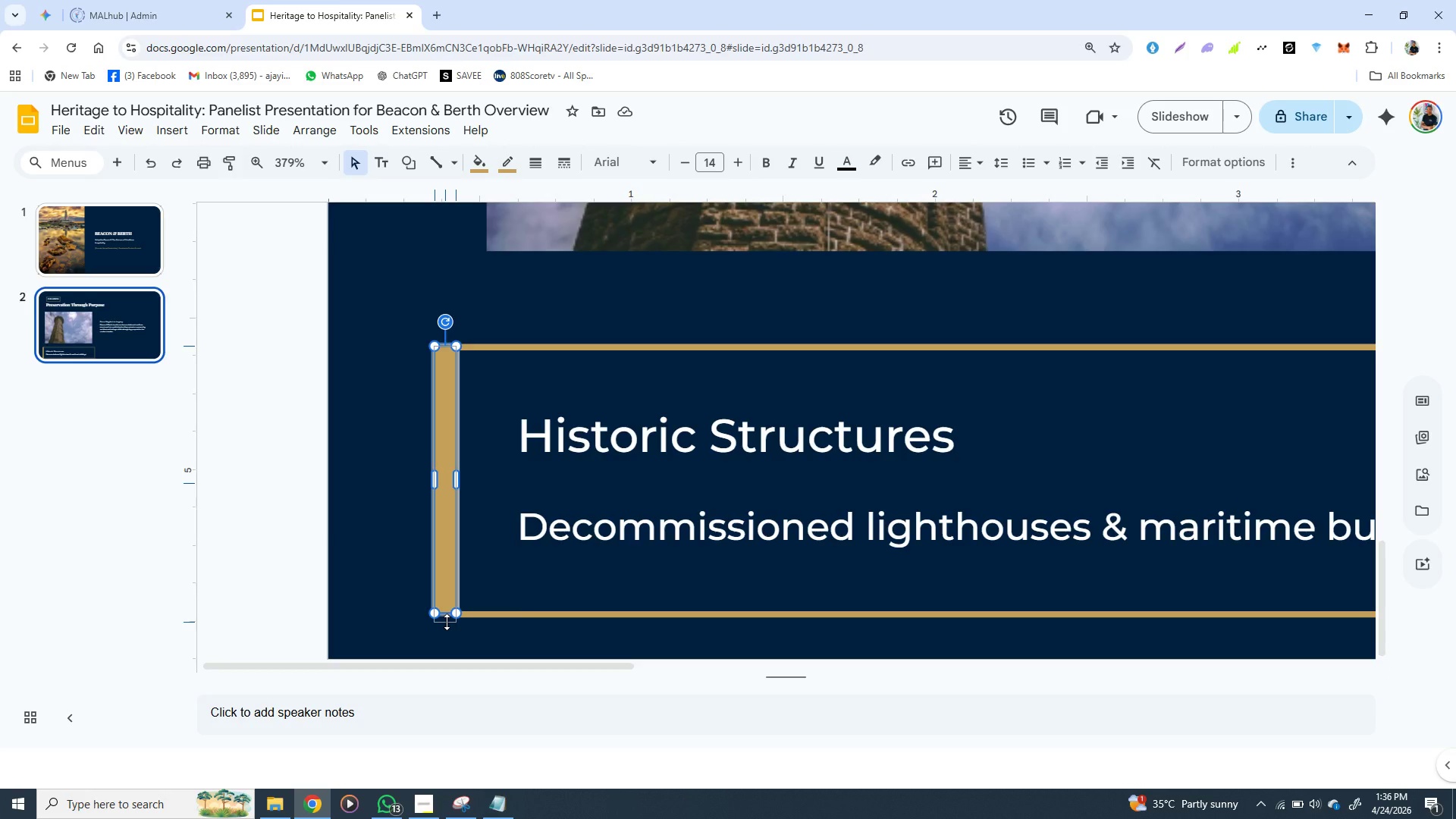 
hold_key(key=ShiftLeft, duration=1.5)
 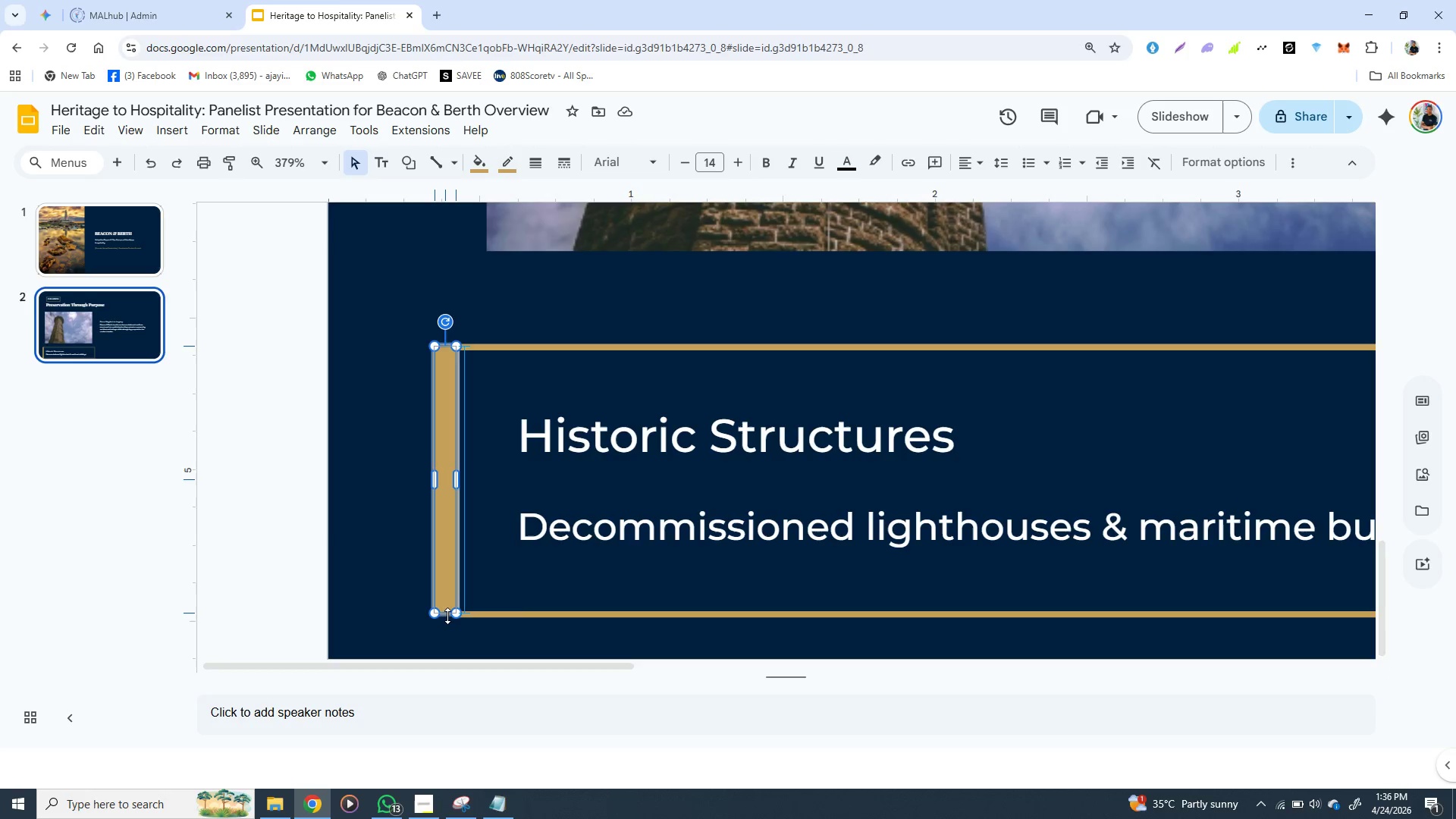 
hold_key(key=ShiftLeft, duration=1.52)
 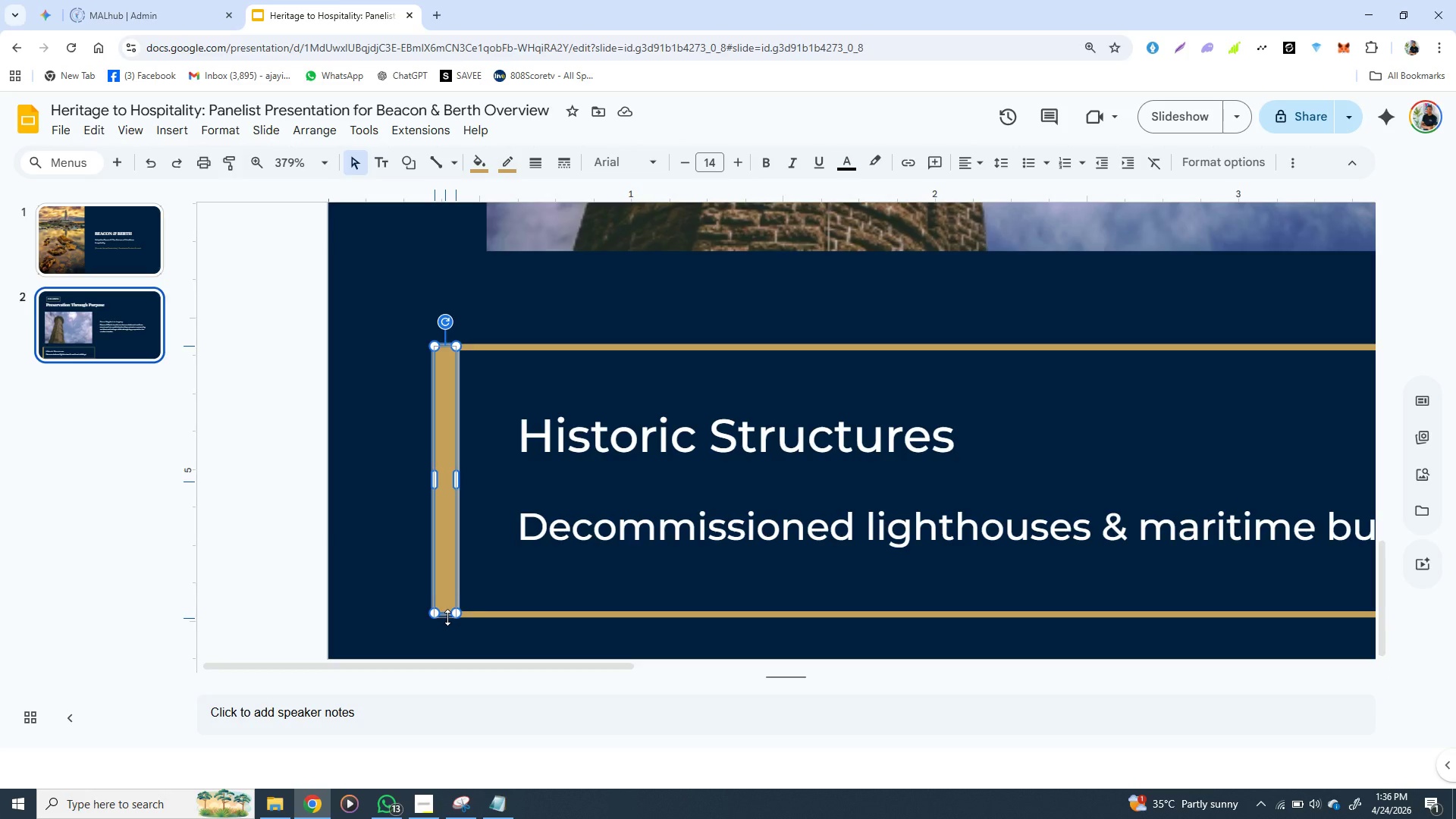 
hold_key(key=ShiftLeft, duration=0.83)
 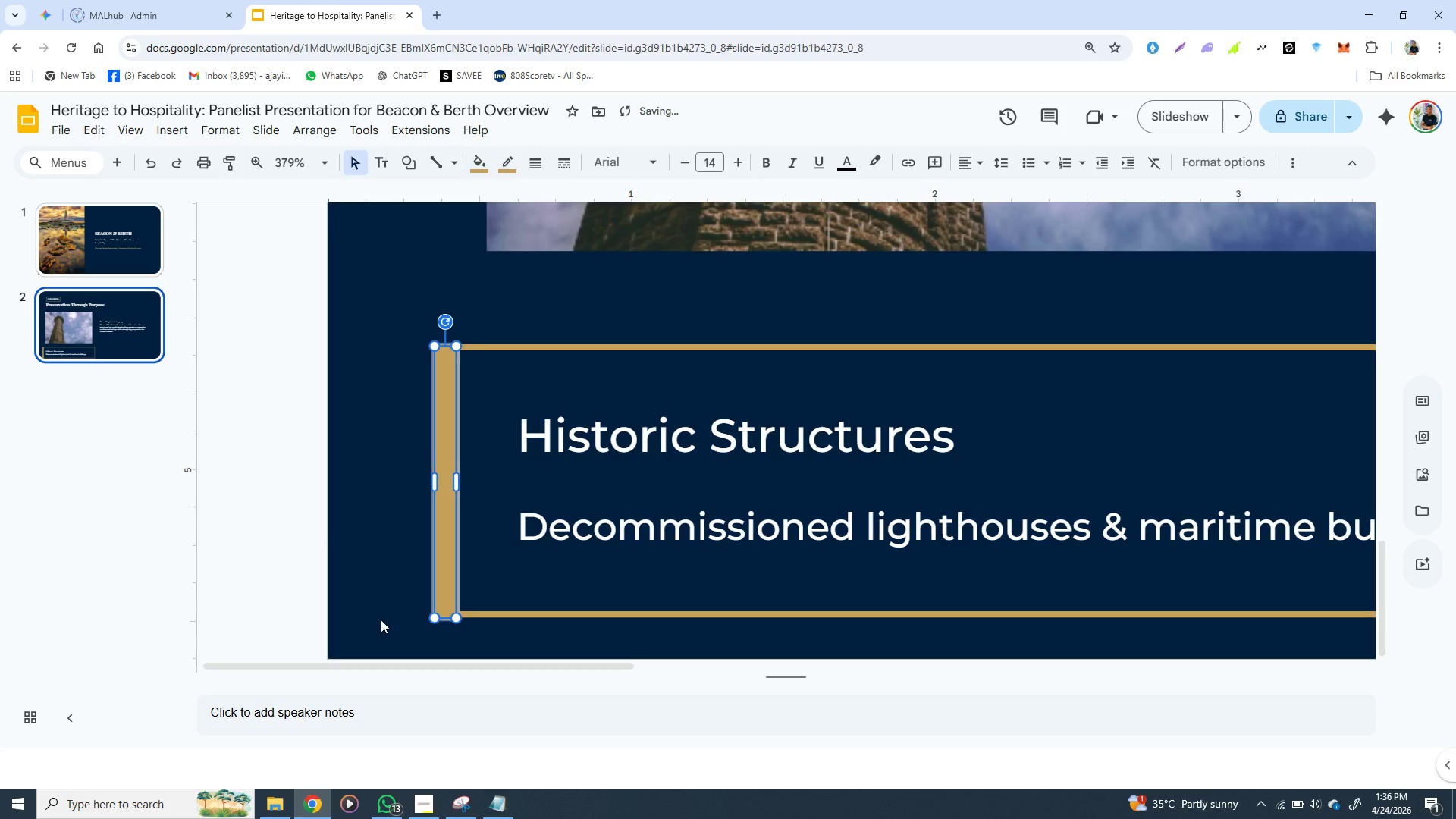 
left_click([381, 620])
 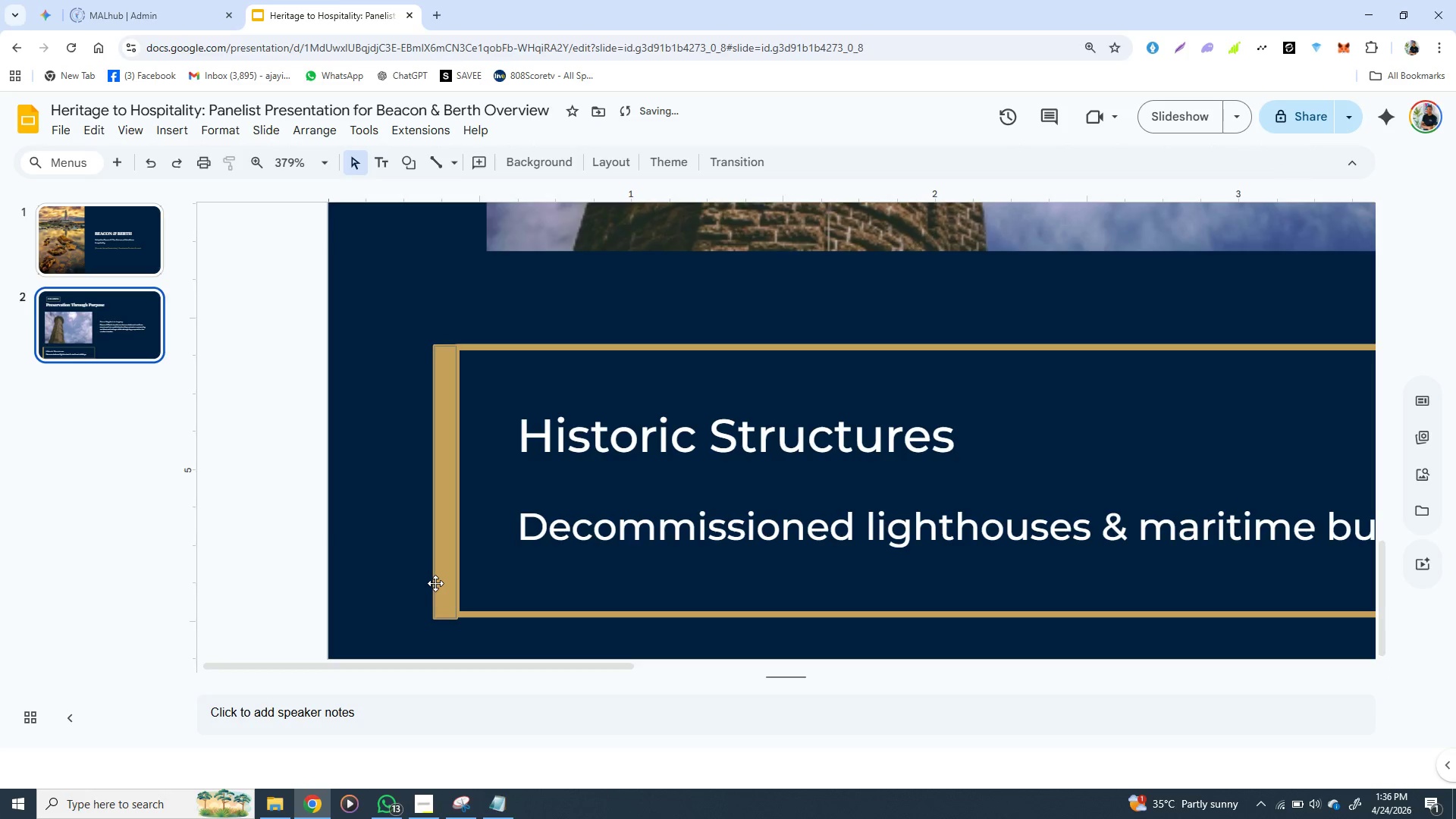 
left_click([435, 583])
 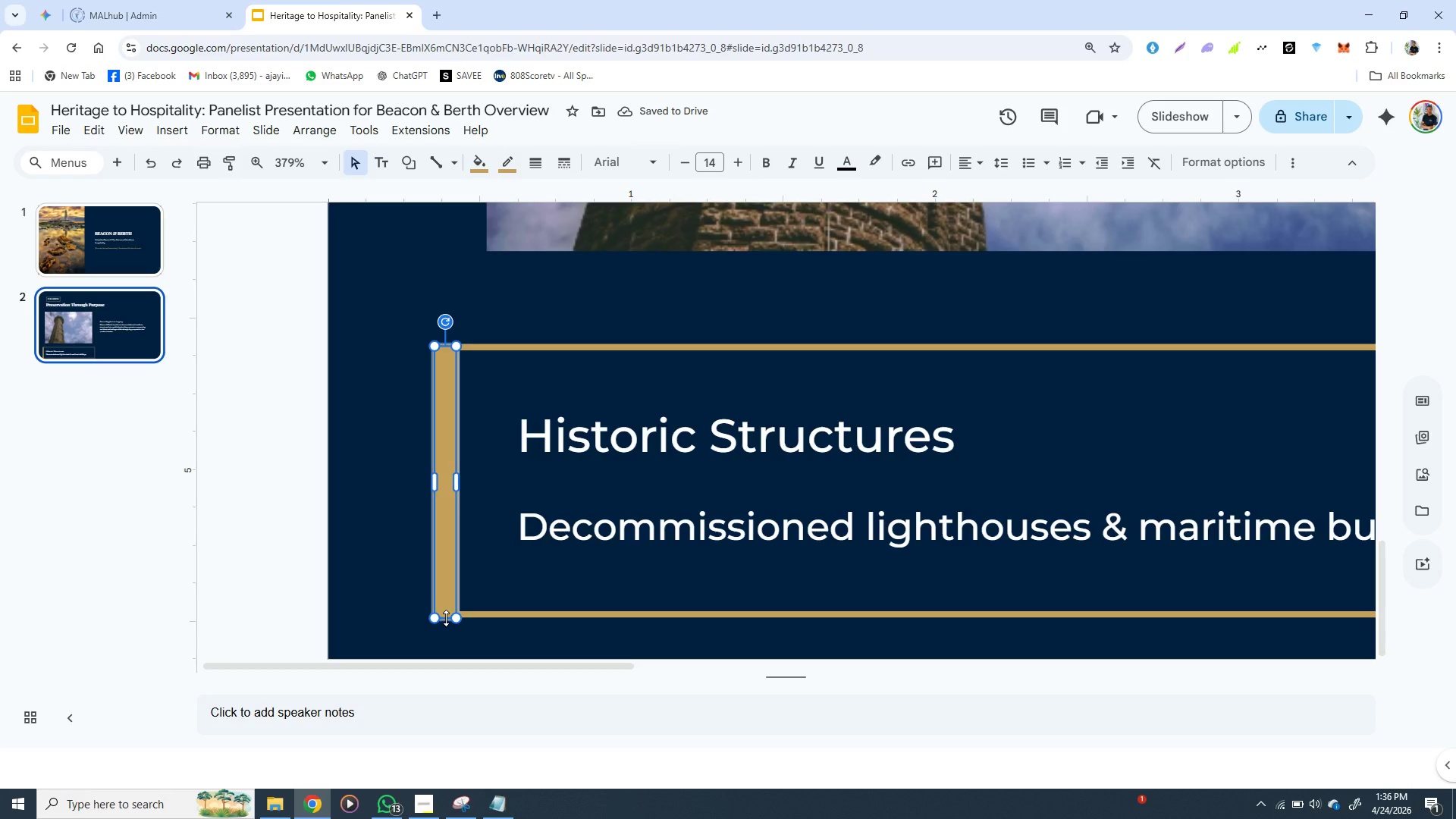 
hold_key(key=ShiftLeft, duration=1.53)
 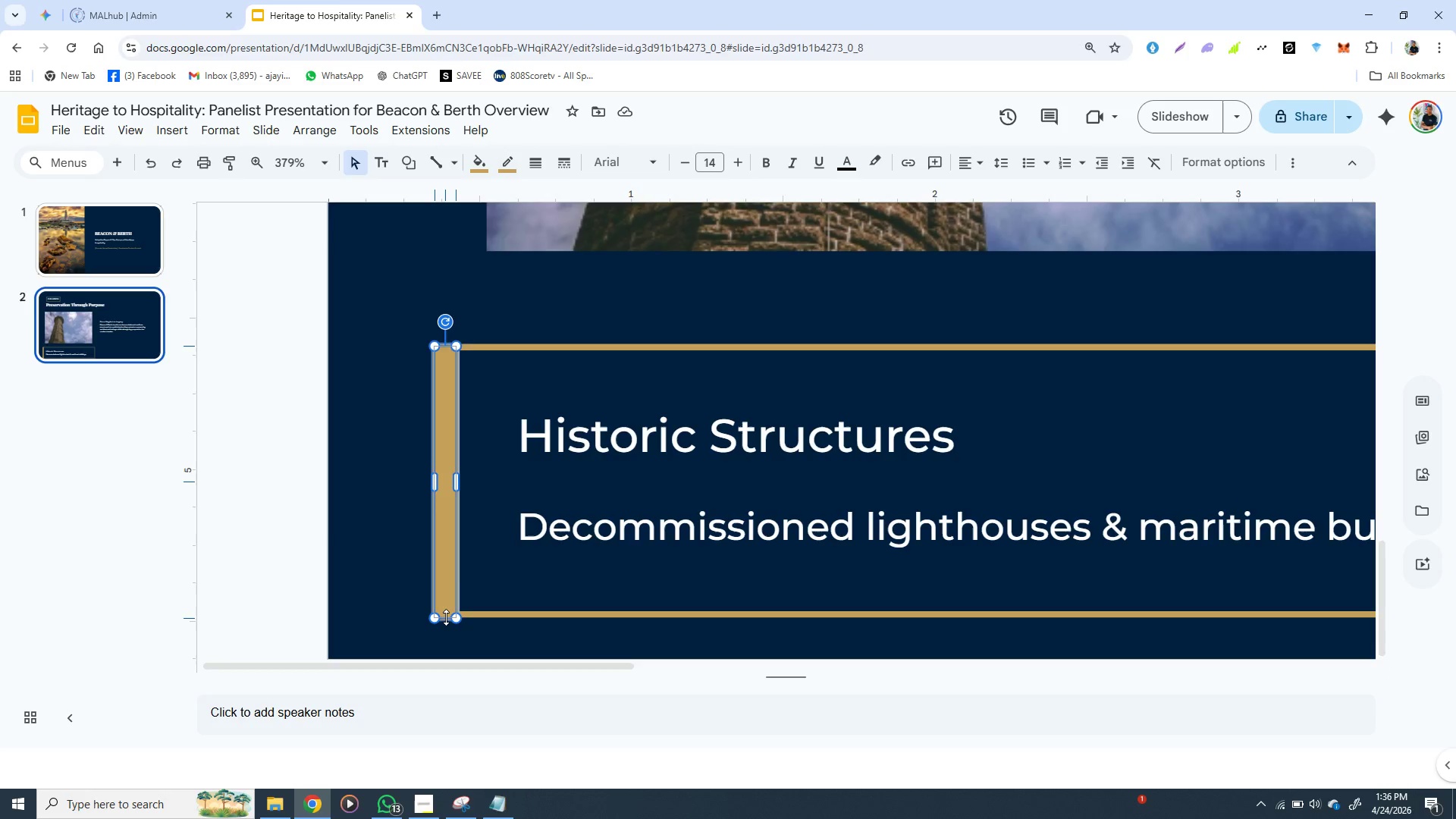 
hold_key(key=ShiftLeft, duration=1.5)
 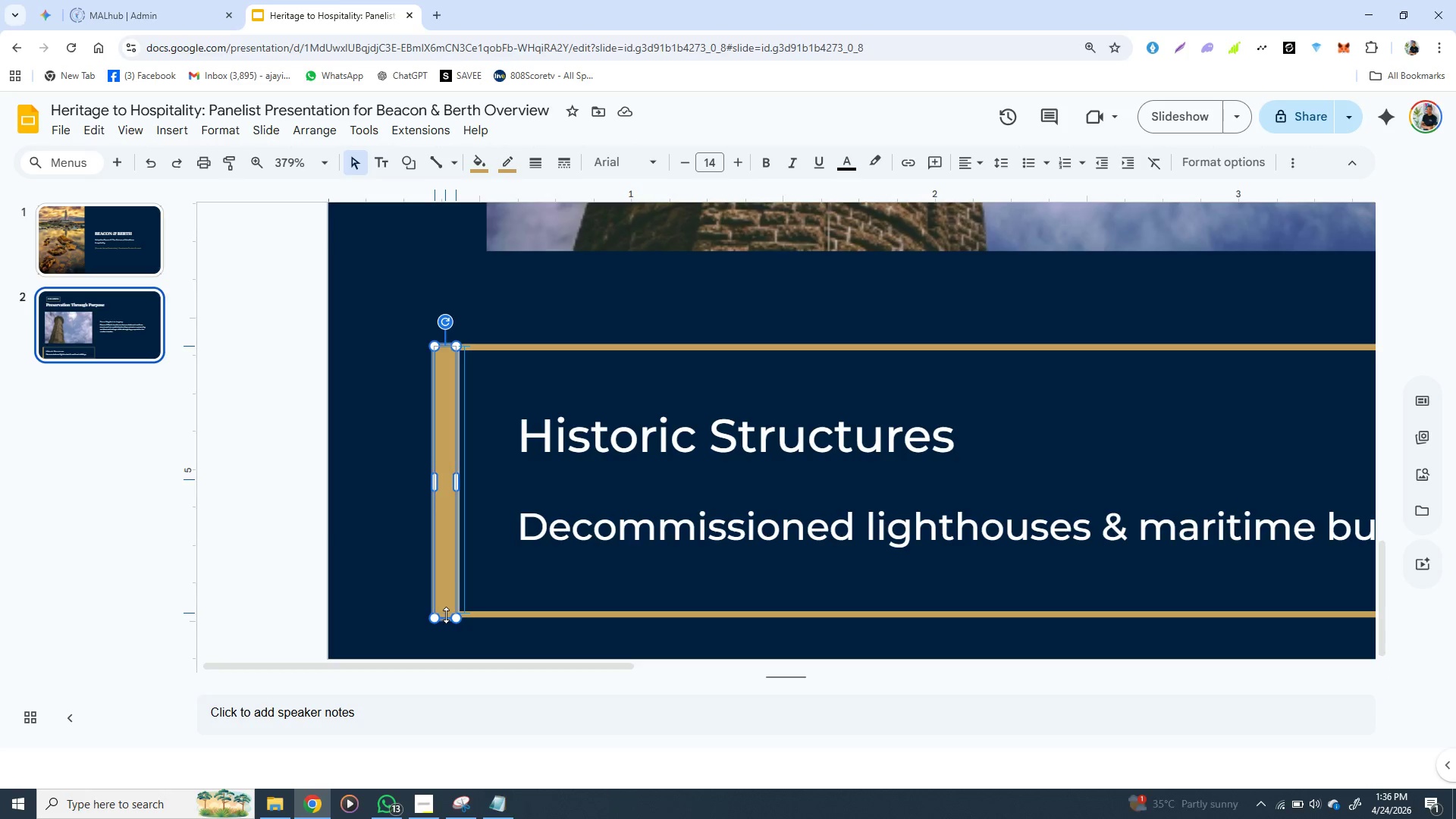 
hold_key(key=ShiftLeft, duration=1.52)
 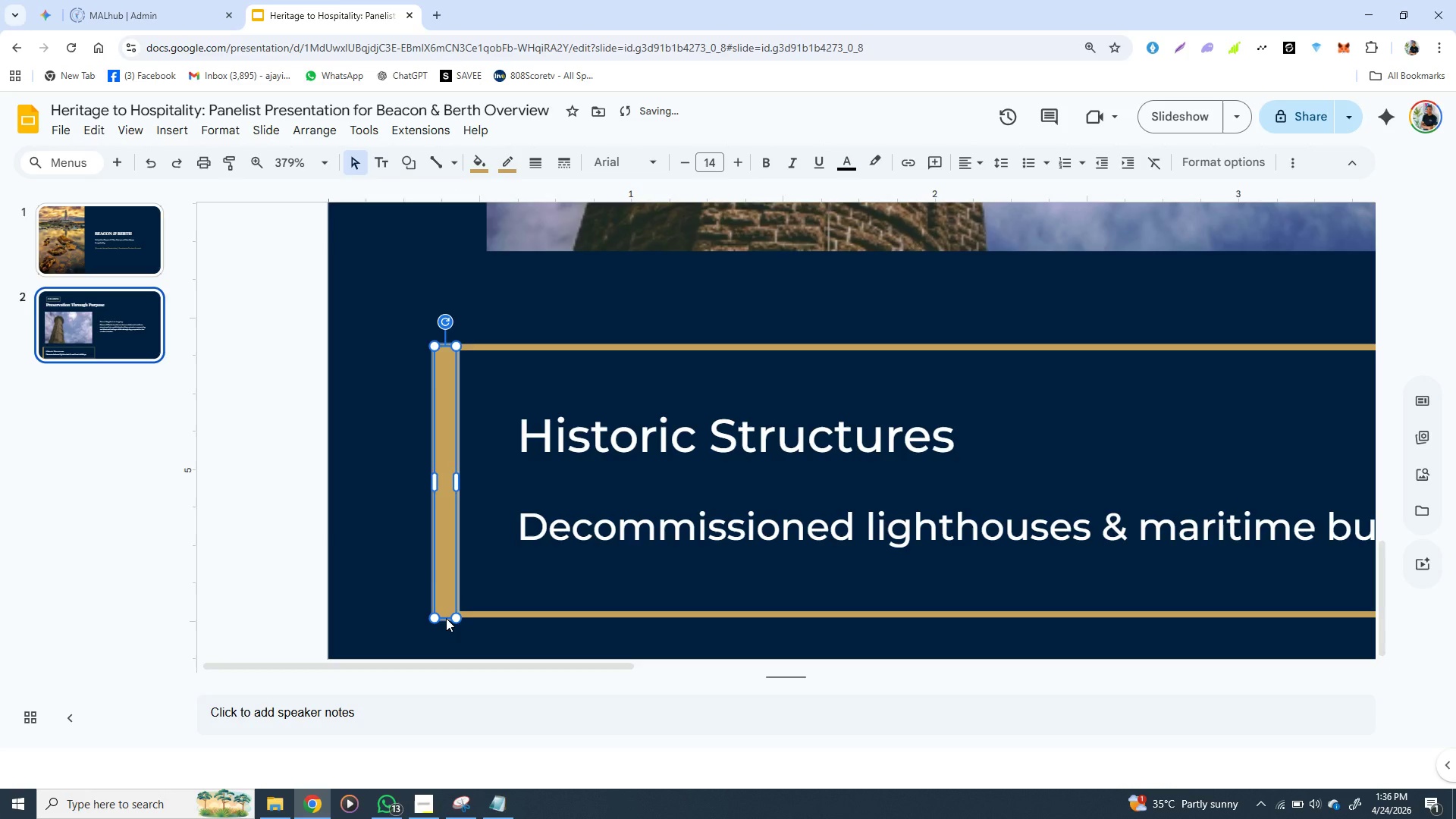 
hold_key(key=ShiftLeft, duration=0.62)
left_click([446, 618])
 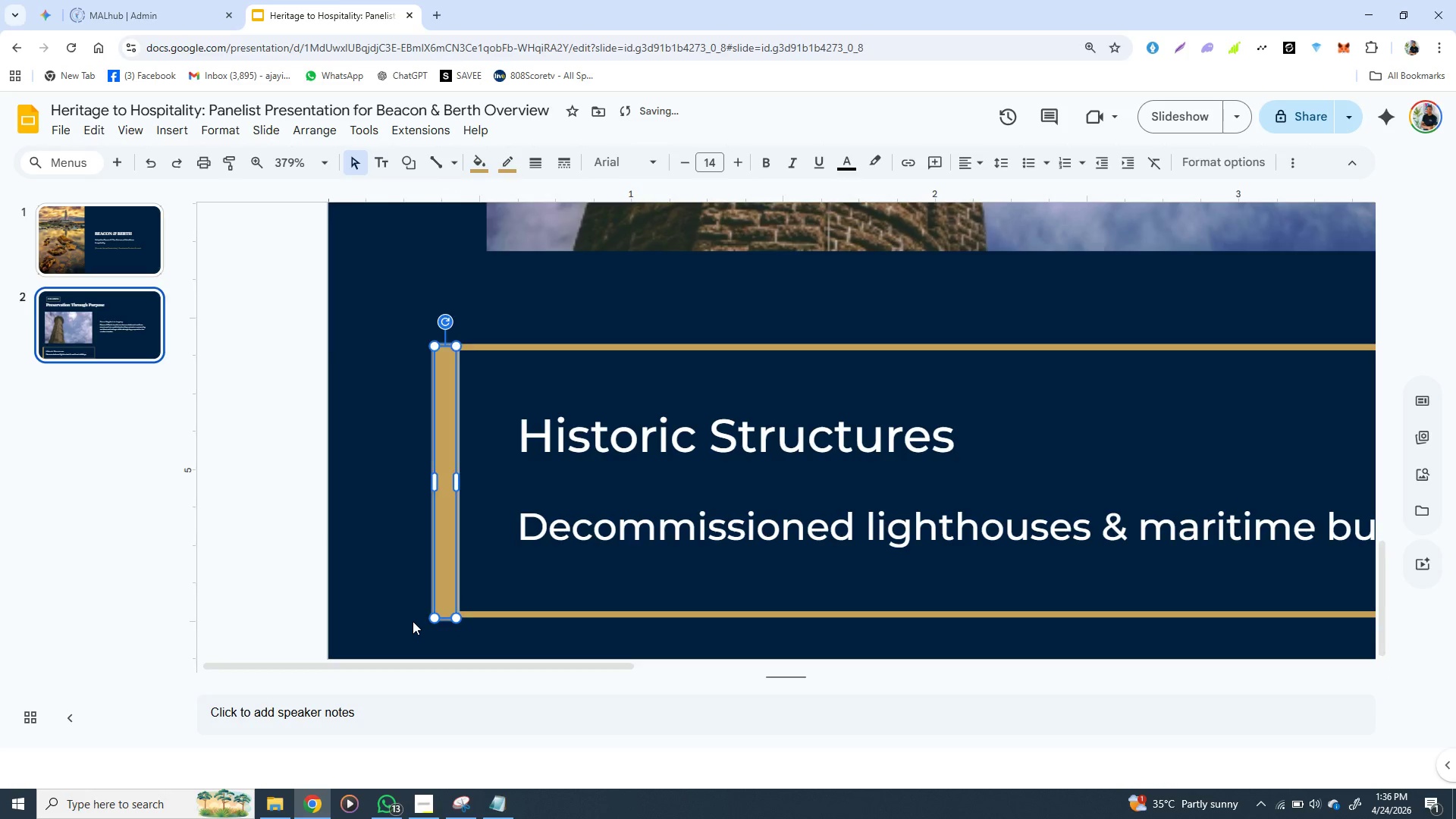 
left_click([413, 621])
 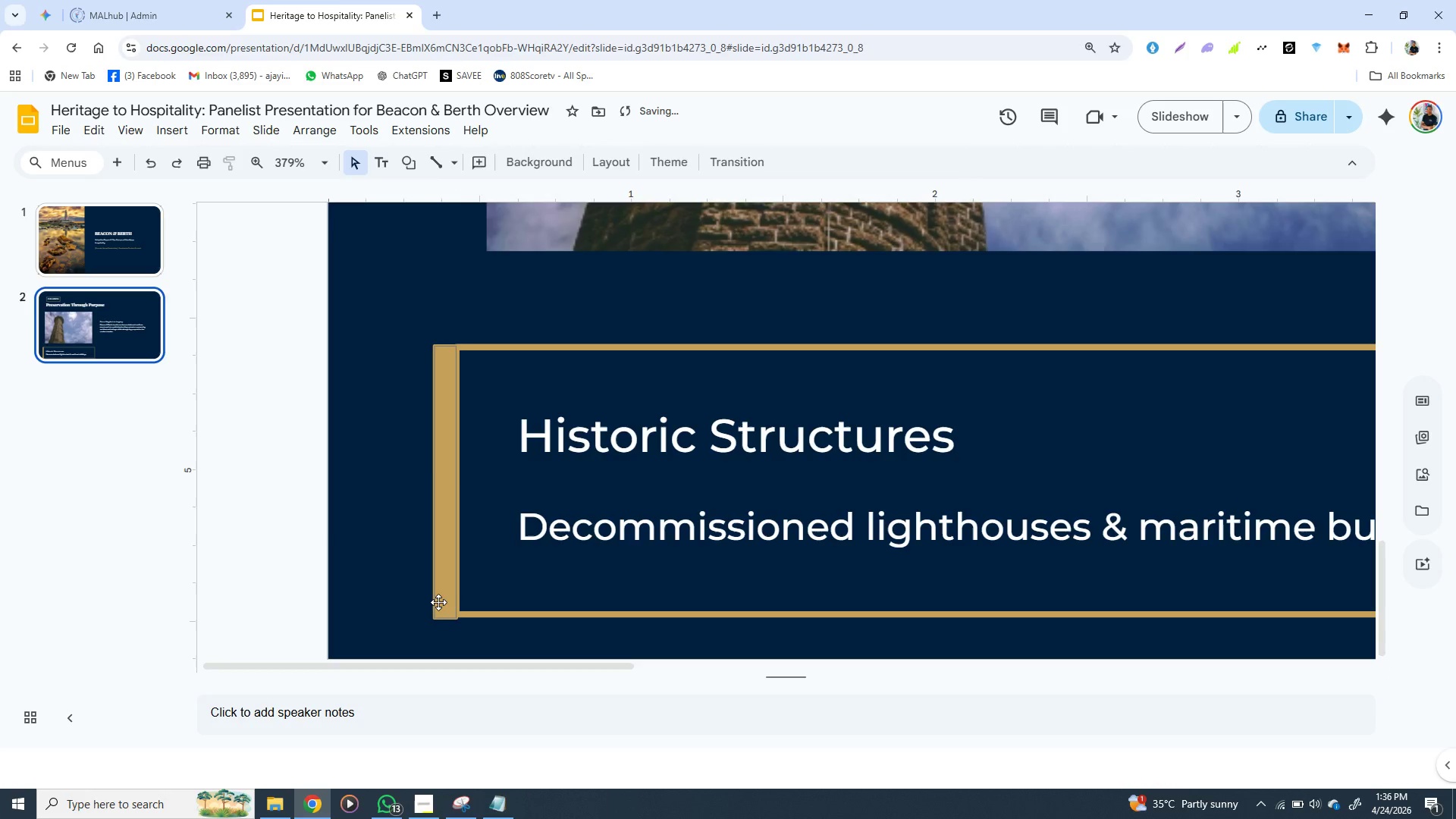 
left_click([438, 602])
 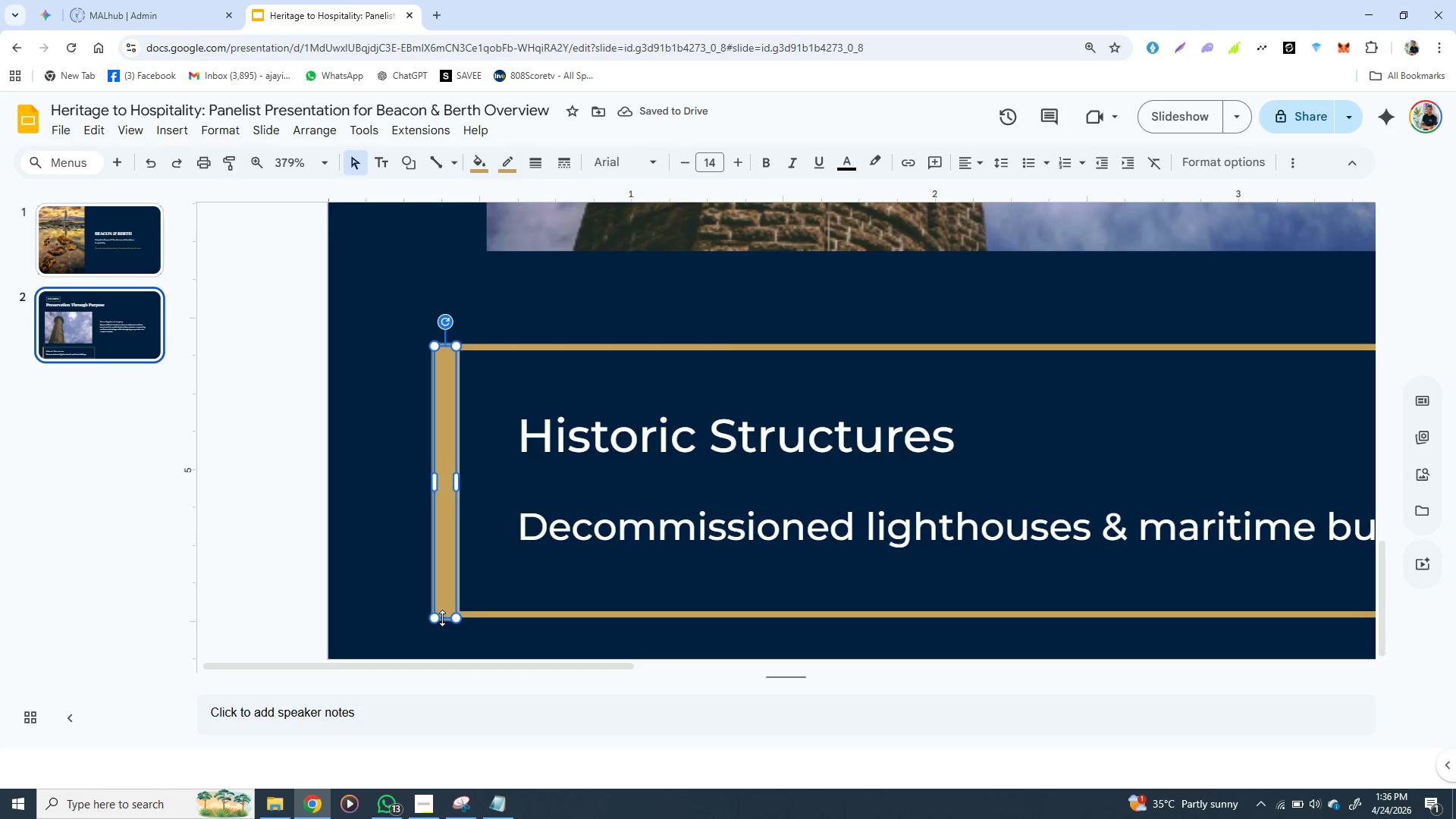 
hold_key(key=ShiftLeft, duration=1.52)
 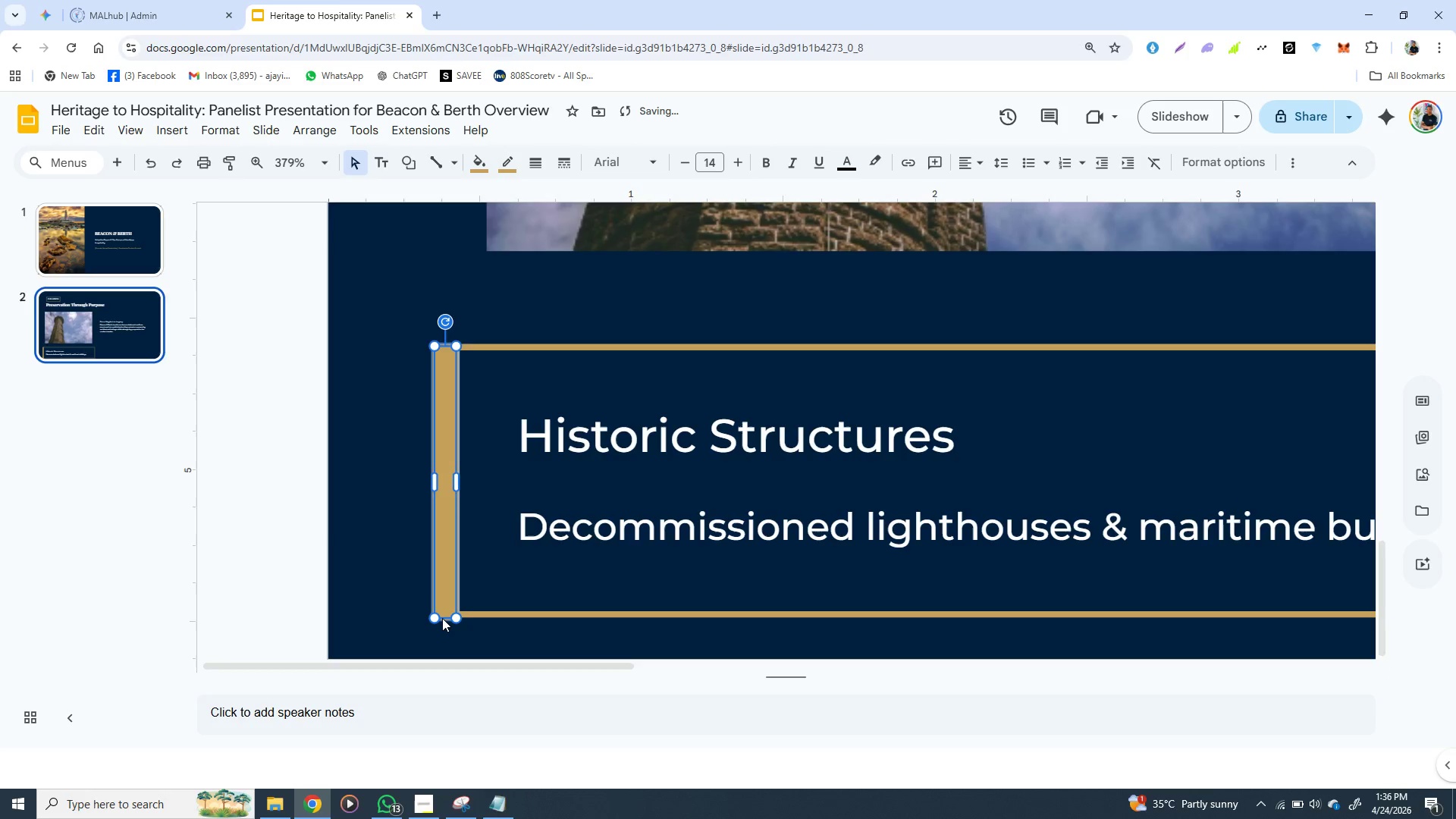 
hold_key(key=ShiftLeft, duration=0.77)
left_click([442, 618])
 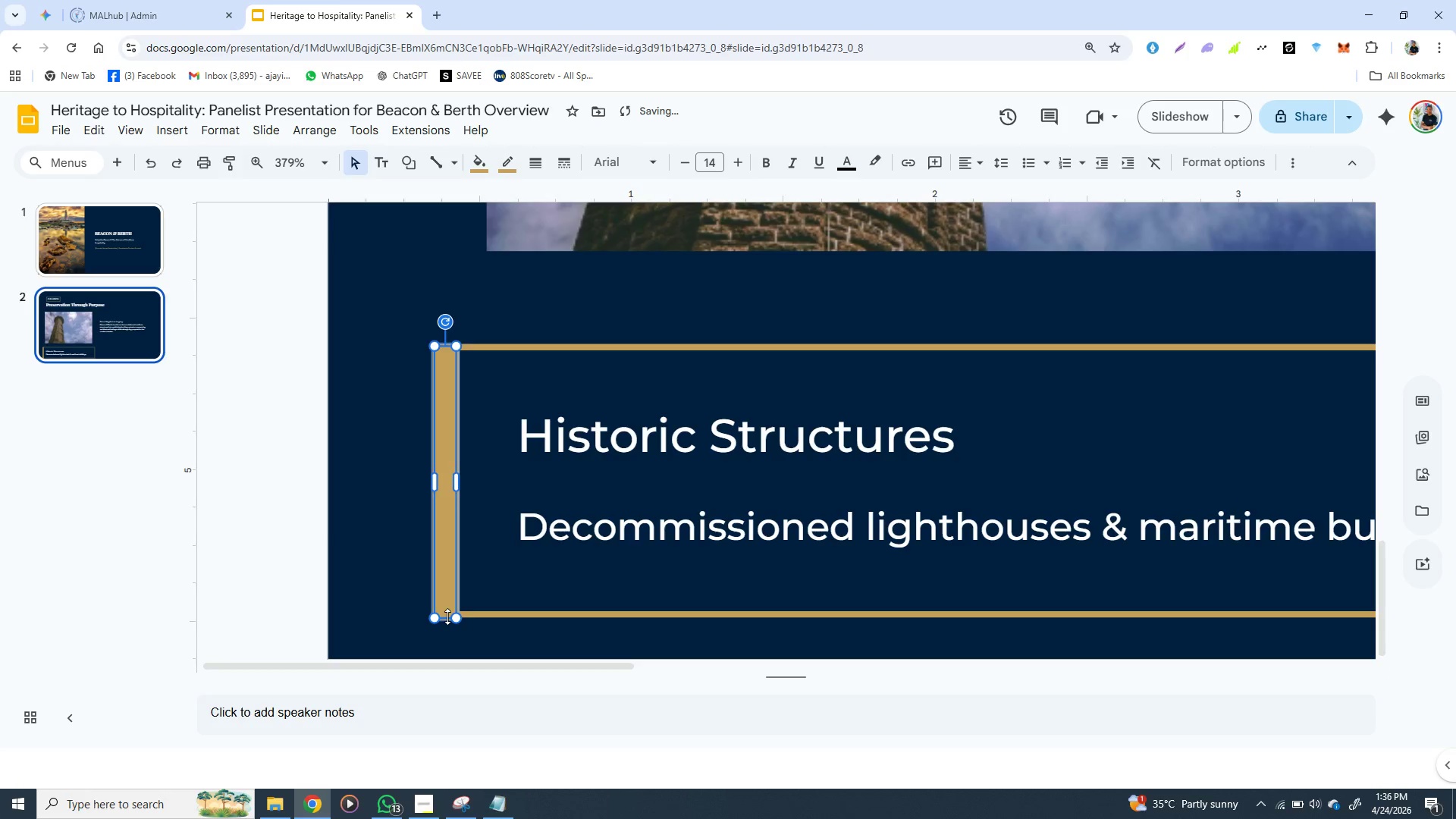 
hold_key(key=ShiftLeft, duration=1.53)
 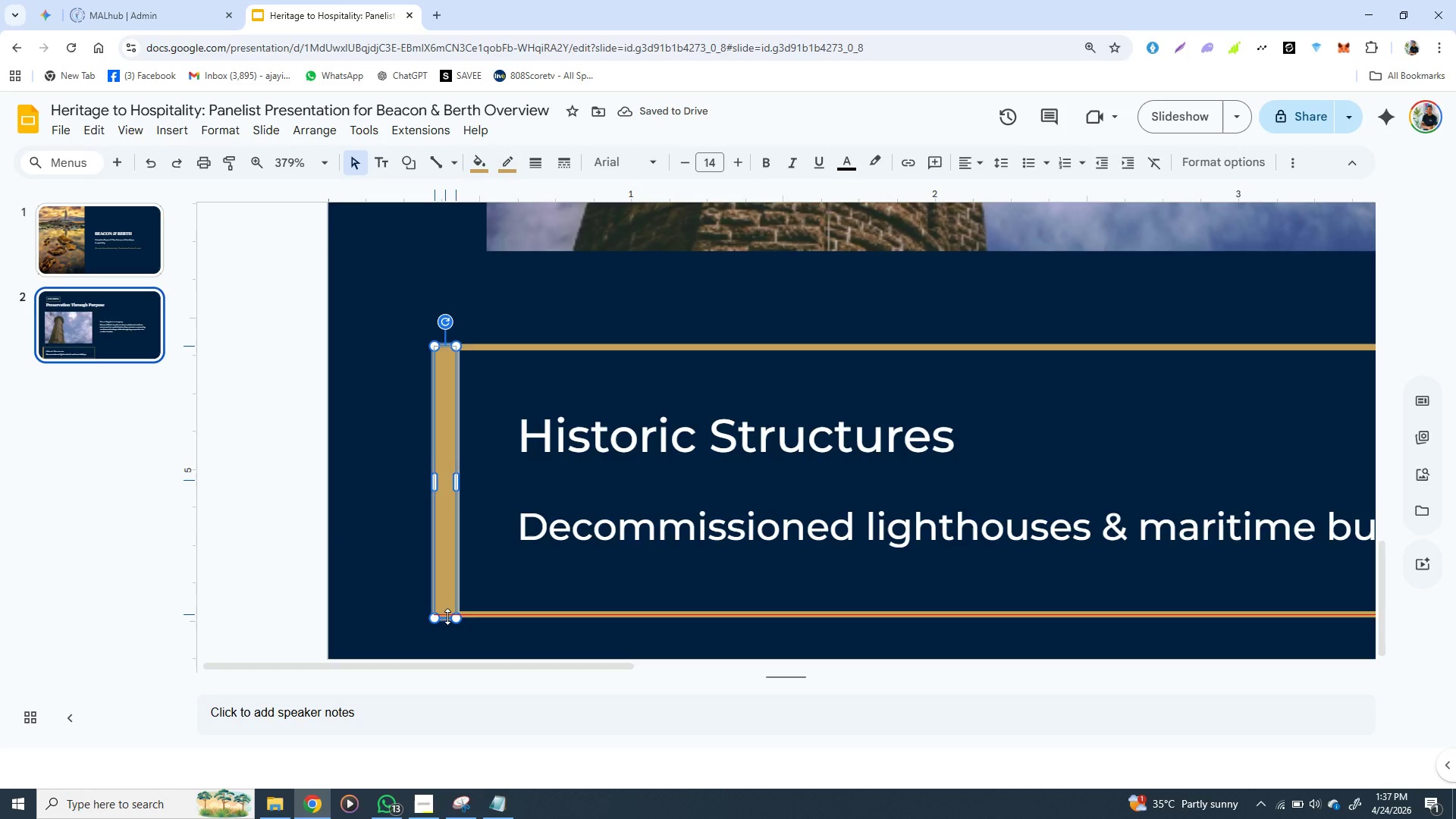 
hold_key(key=ShiftLeft, duration=1.5)
 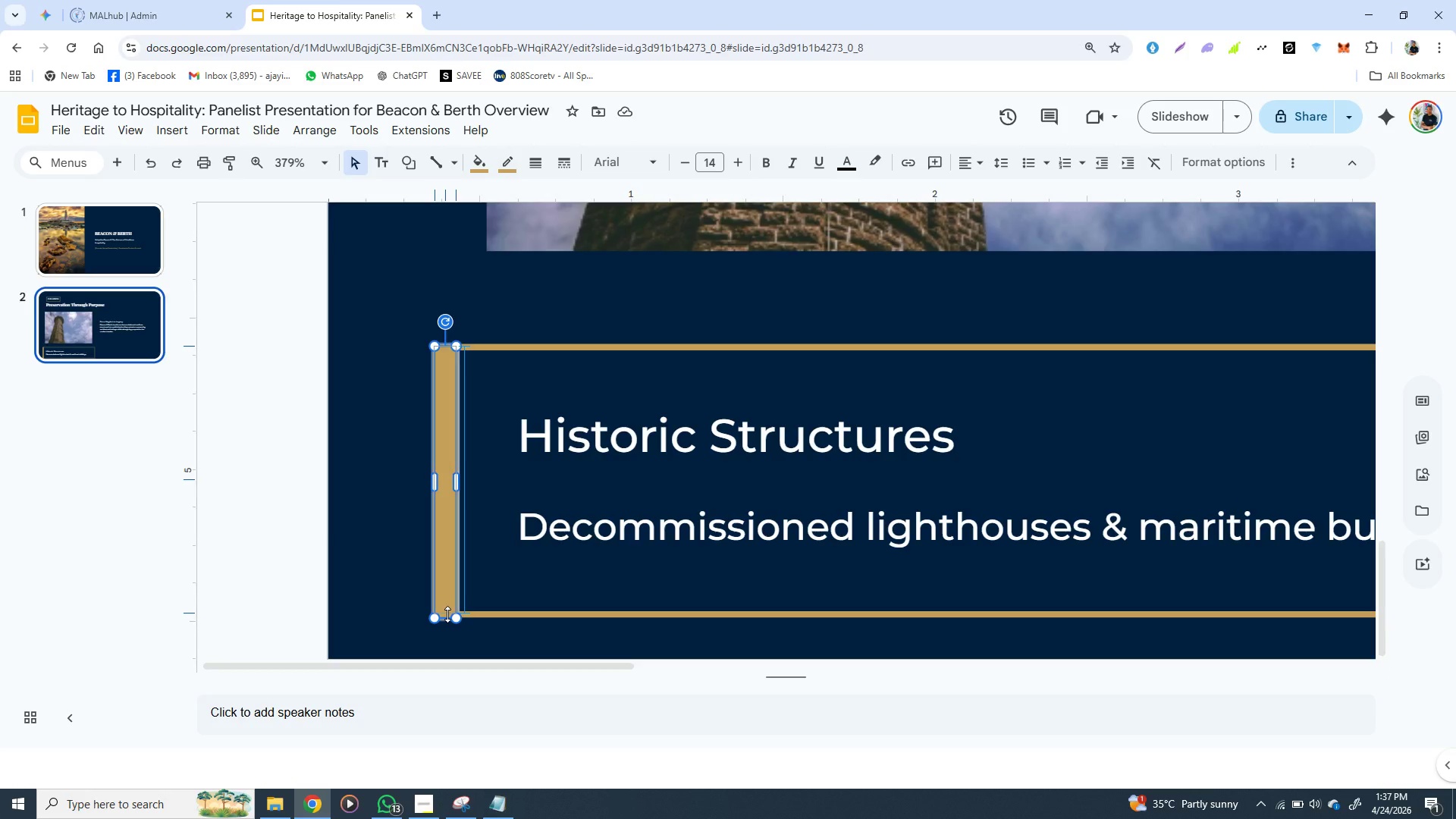 
hold_key(key=ShiftLeft, duration=1.5)
 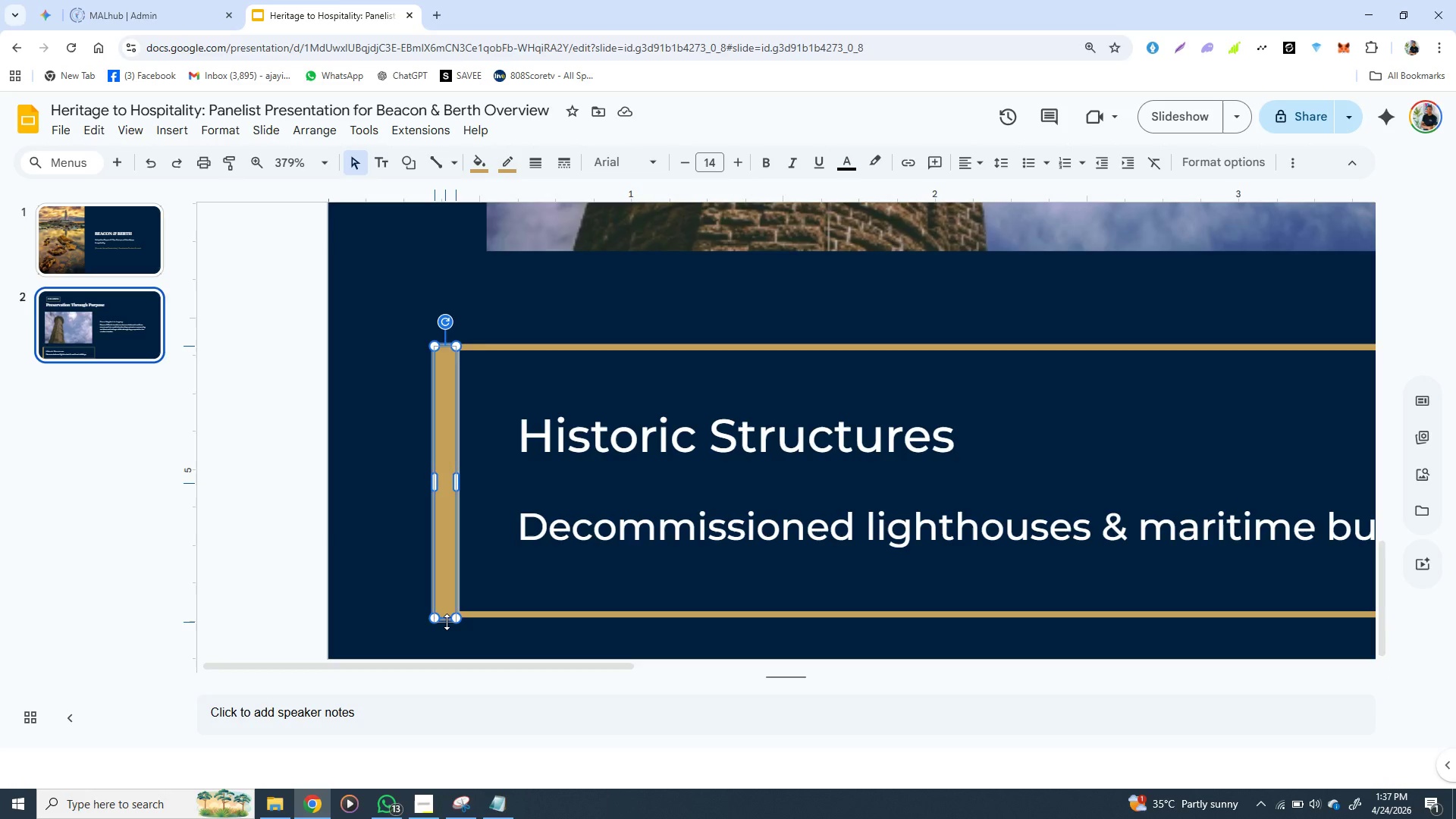 
hold_key(key=ShiftLeft, duration=1.52)
scroll: coordinate [447, 621], scroll_direction: up, amount: 1.0
 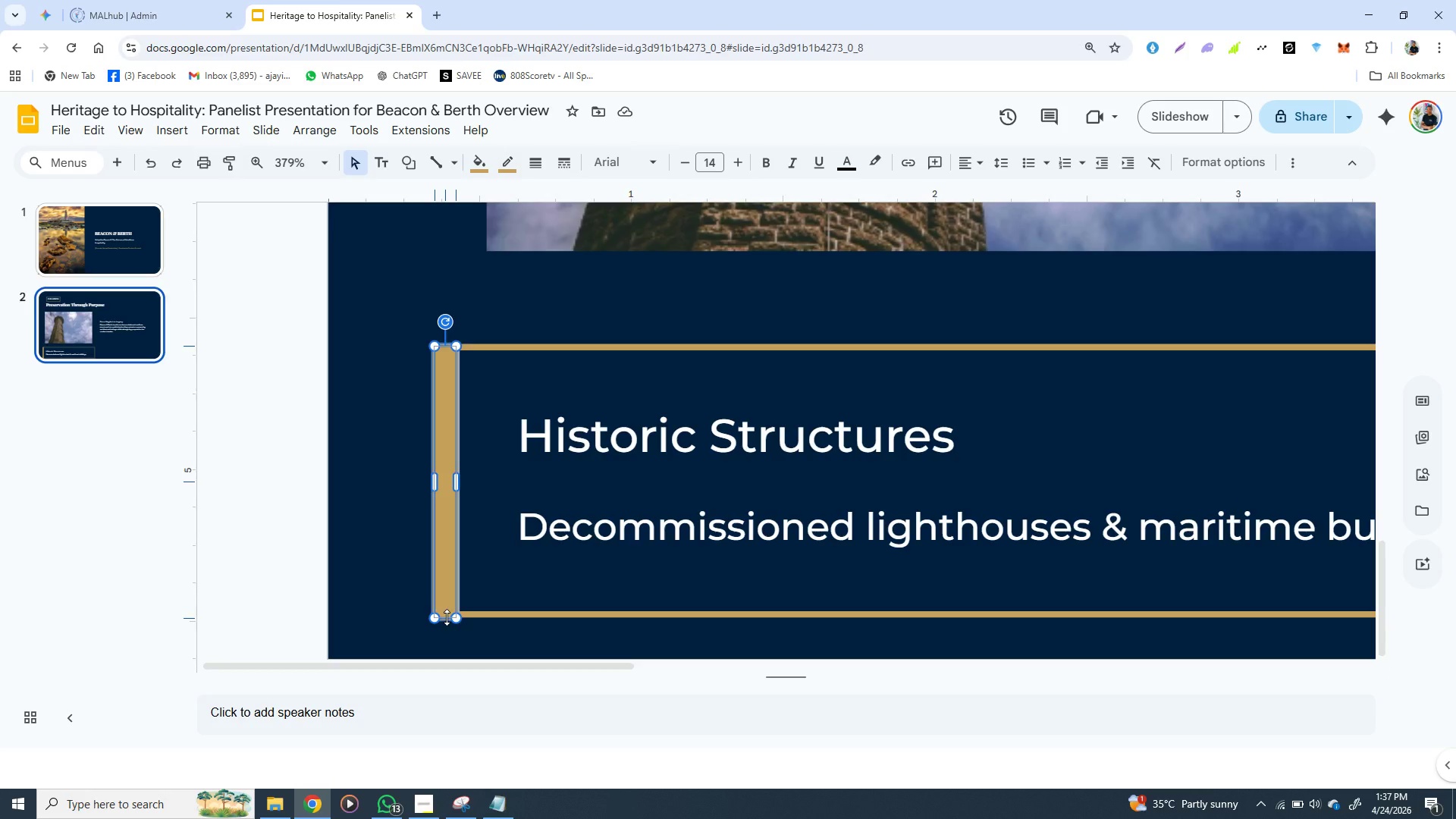 
key(Shift+ShiftLeft)
 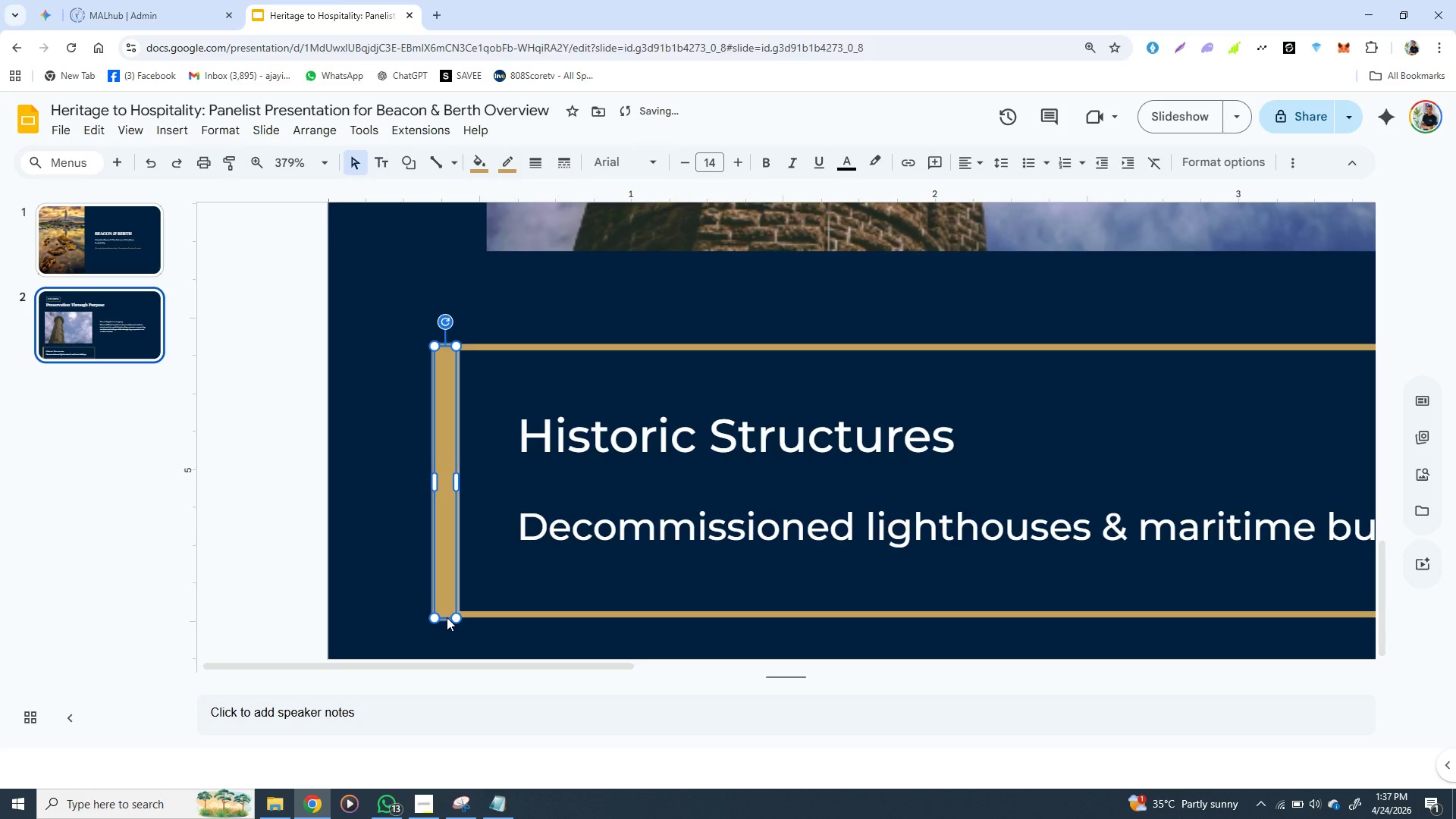 
key(Shift+ShiftLeft)
 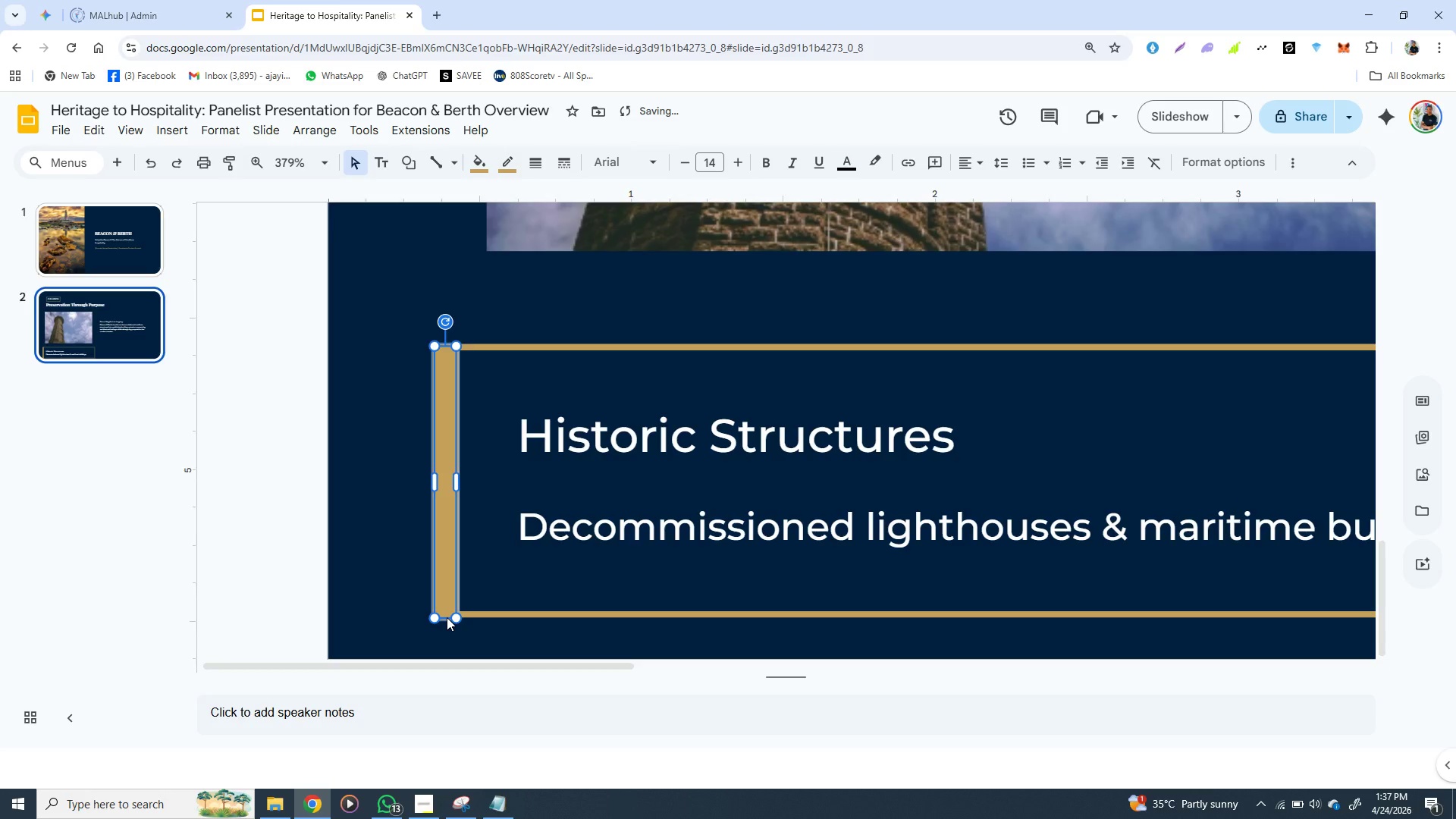 
key(Shift+ShiftLeft)
 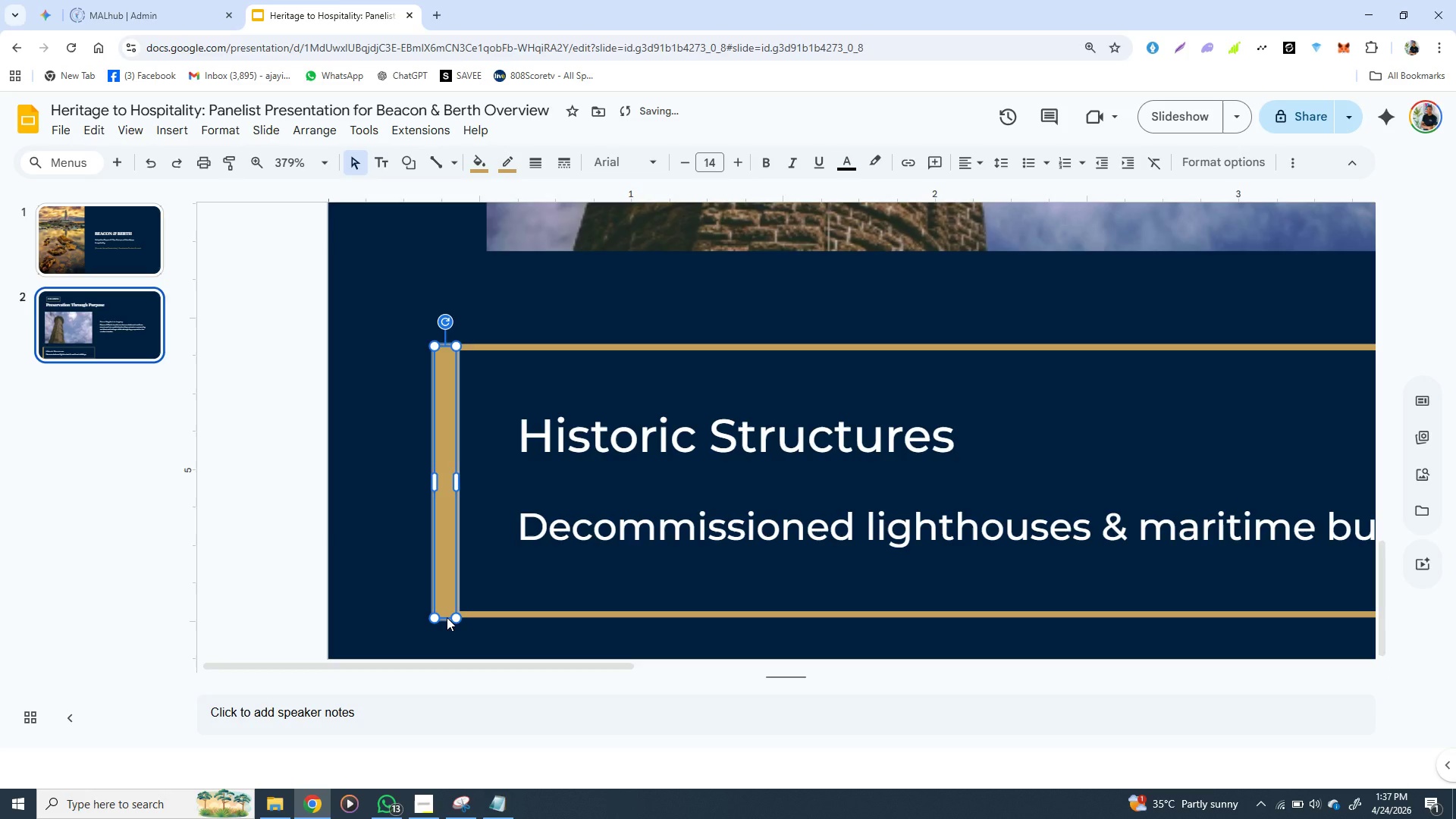 
key(Shift+ShiftLeft)
 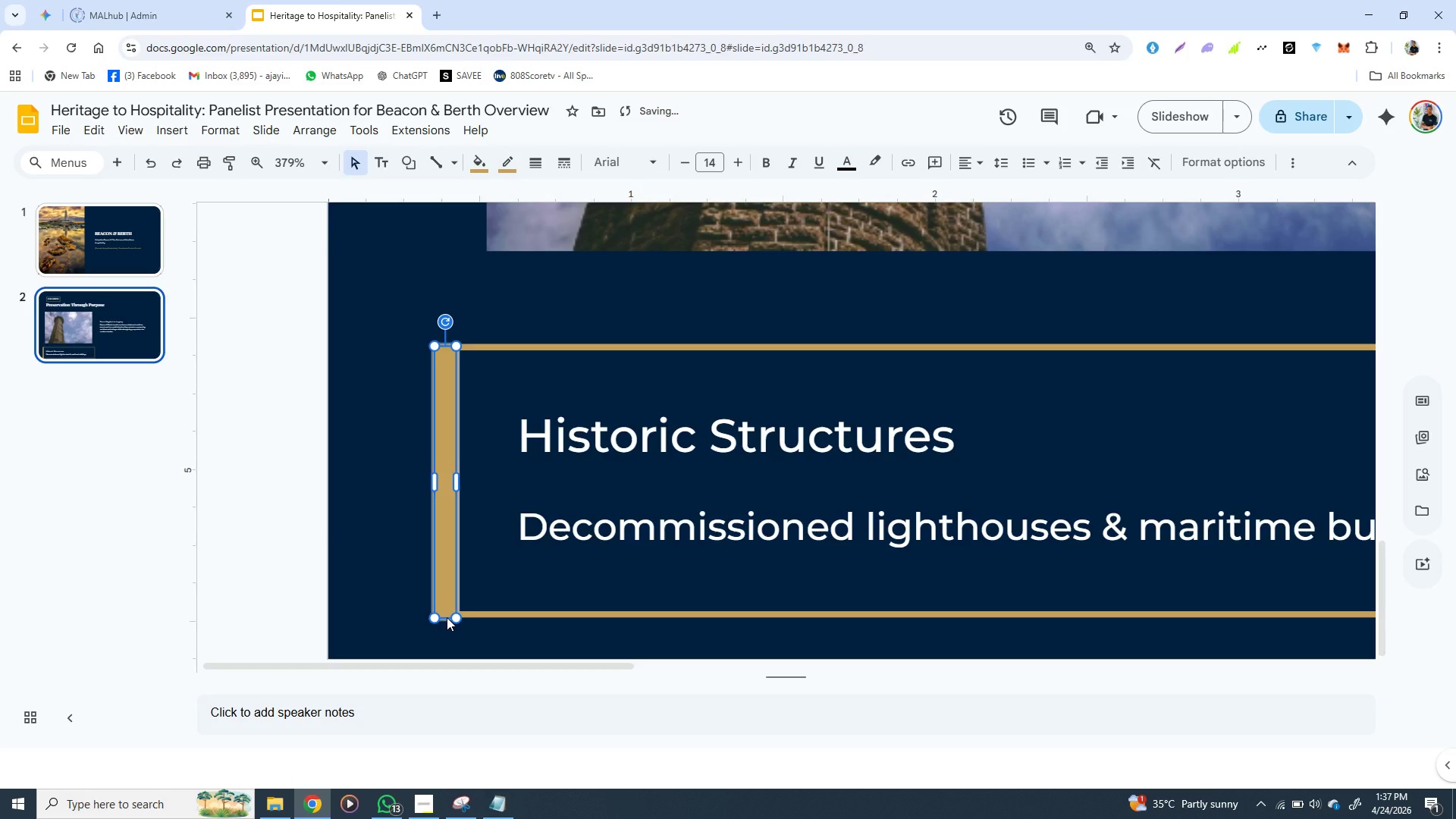 
key(Shift+ShiftLeft)
 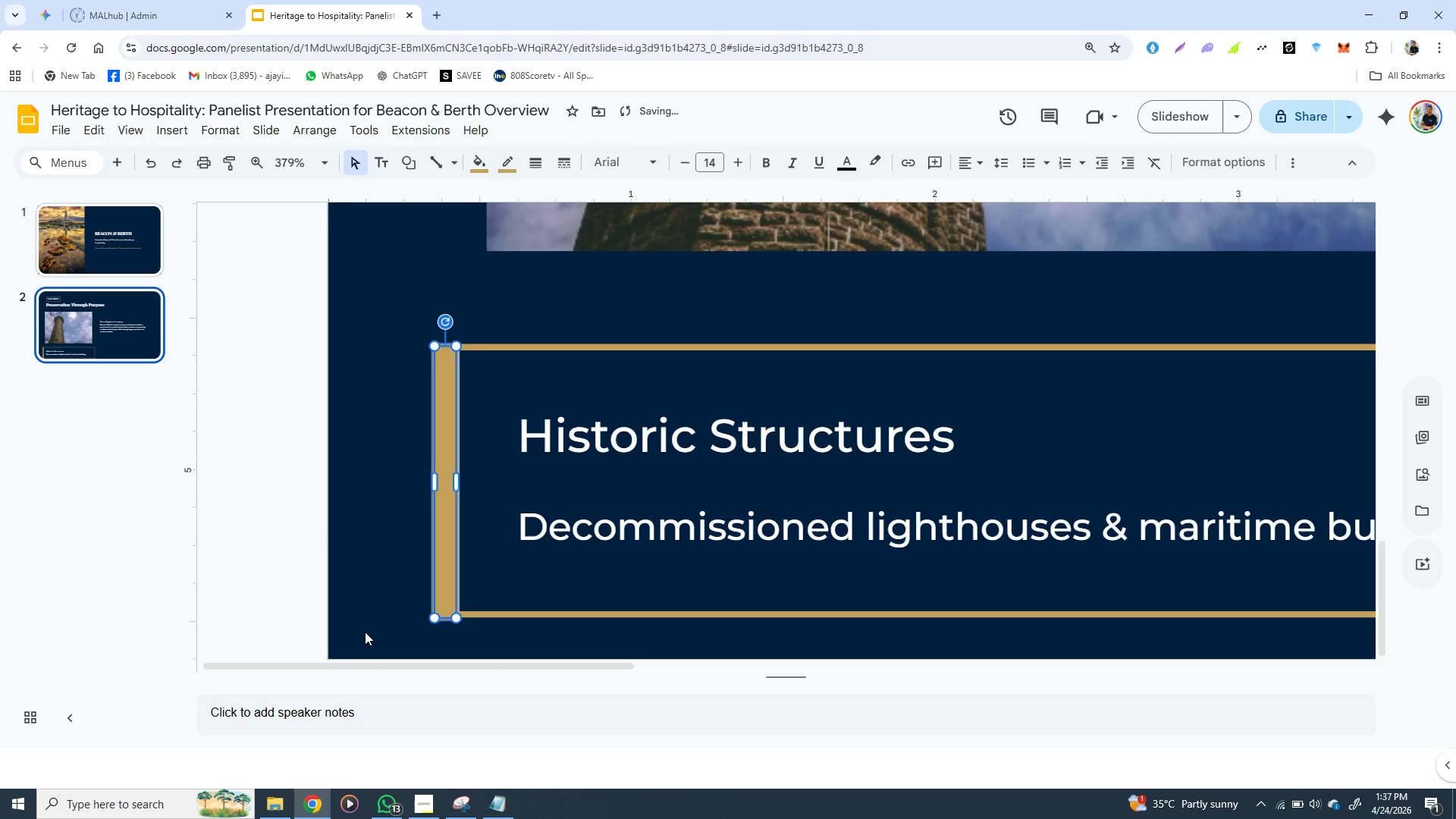 
left_click([365, 632])
 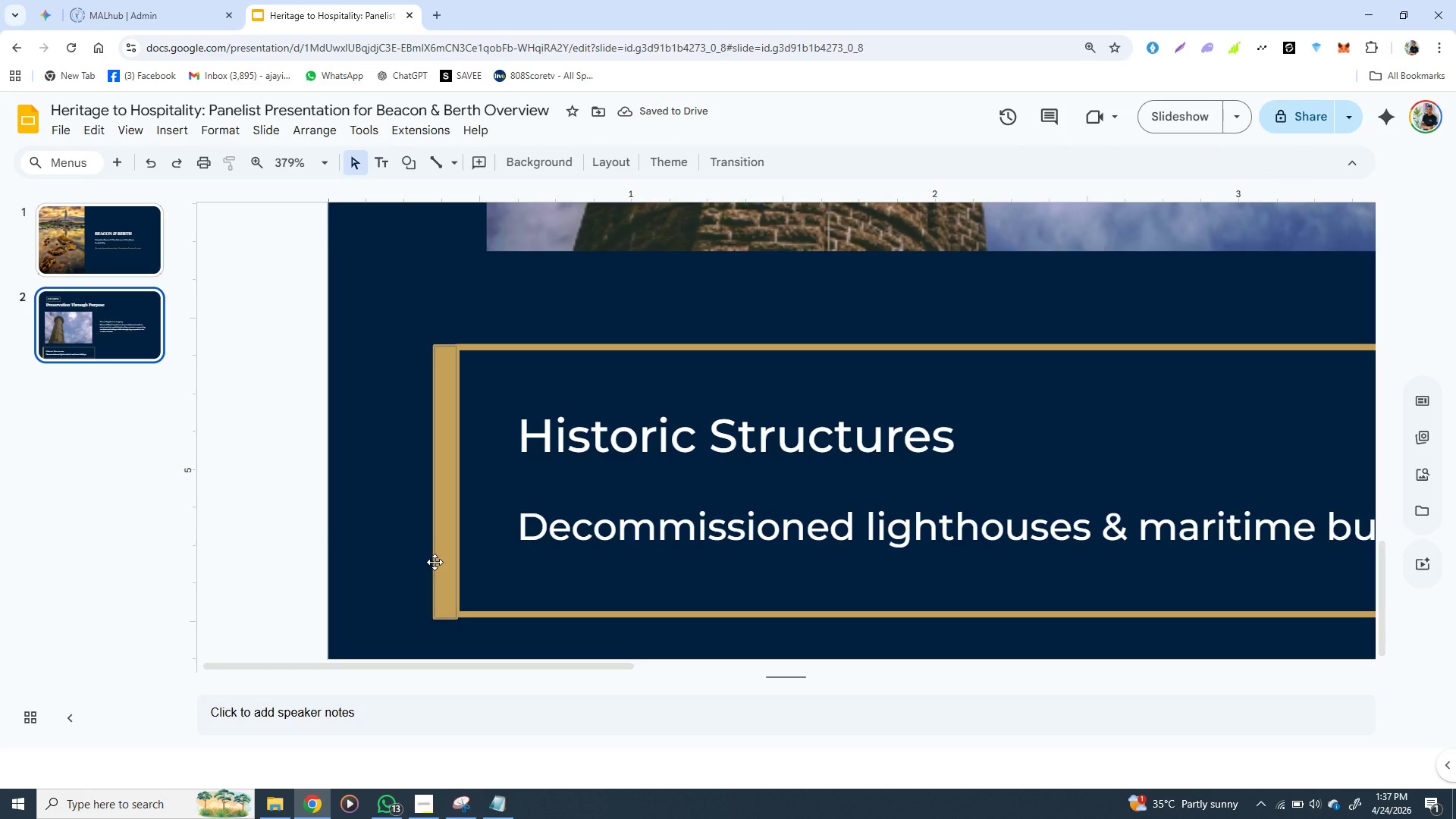 
left_click([435, 562])
 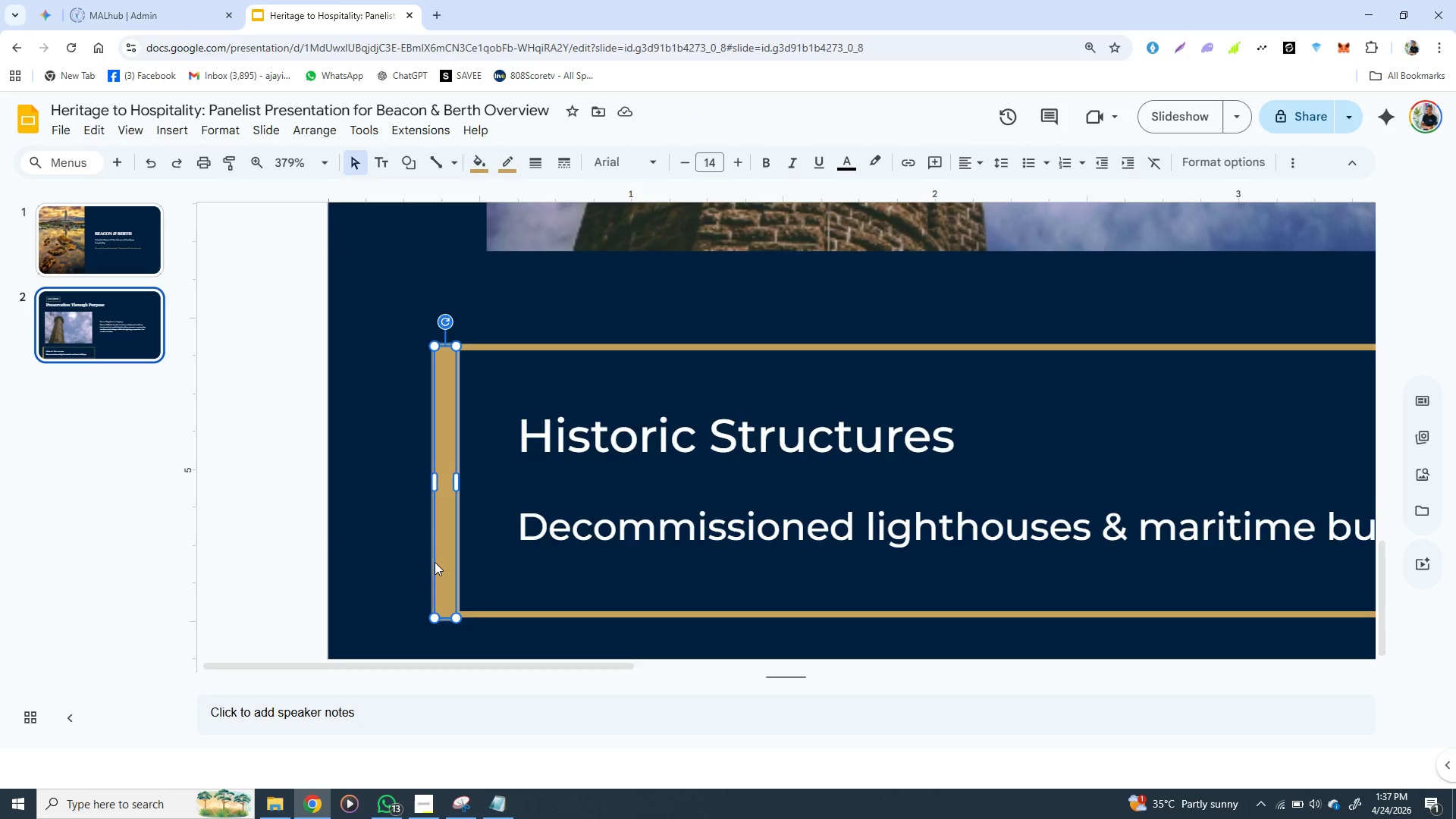 
key(ArrowUp)
 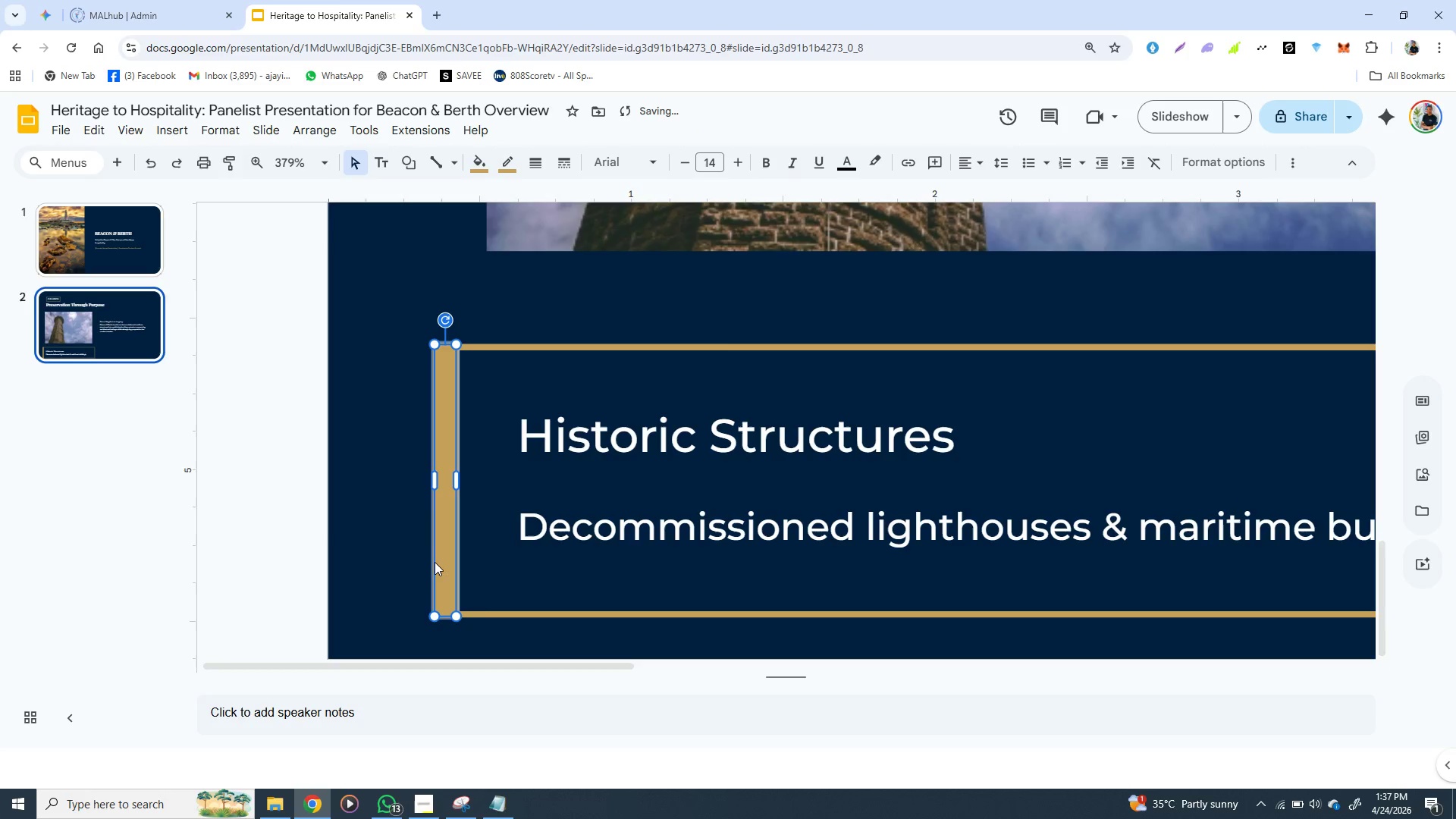 
key(ArrowUp)
 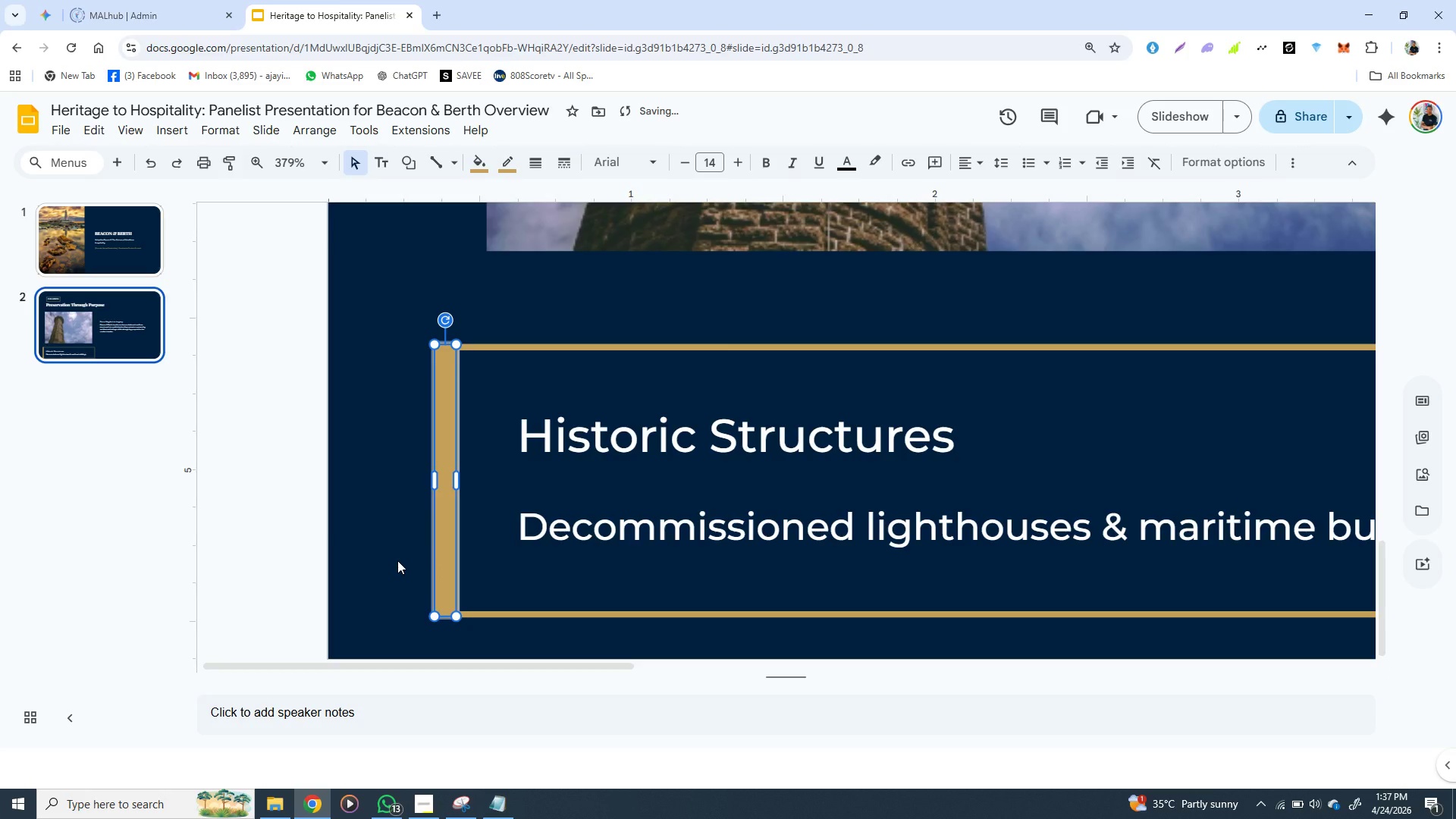 
left_click([397, 560])
 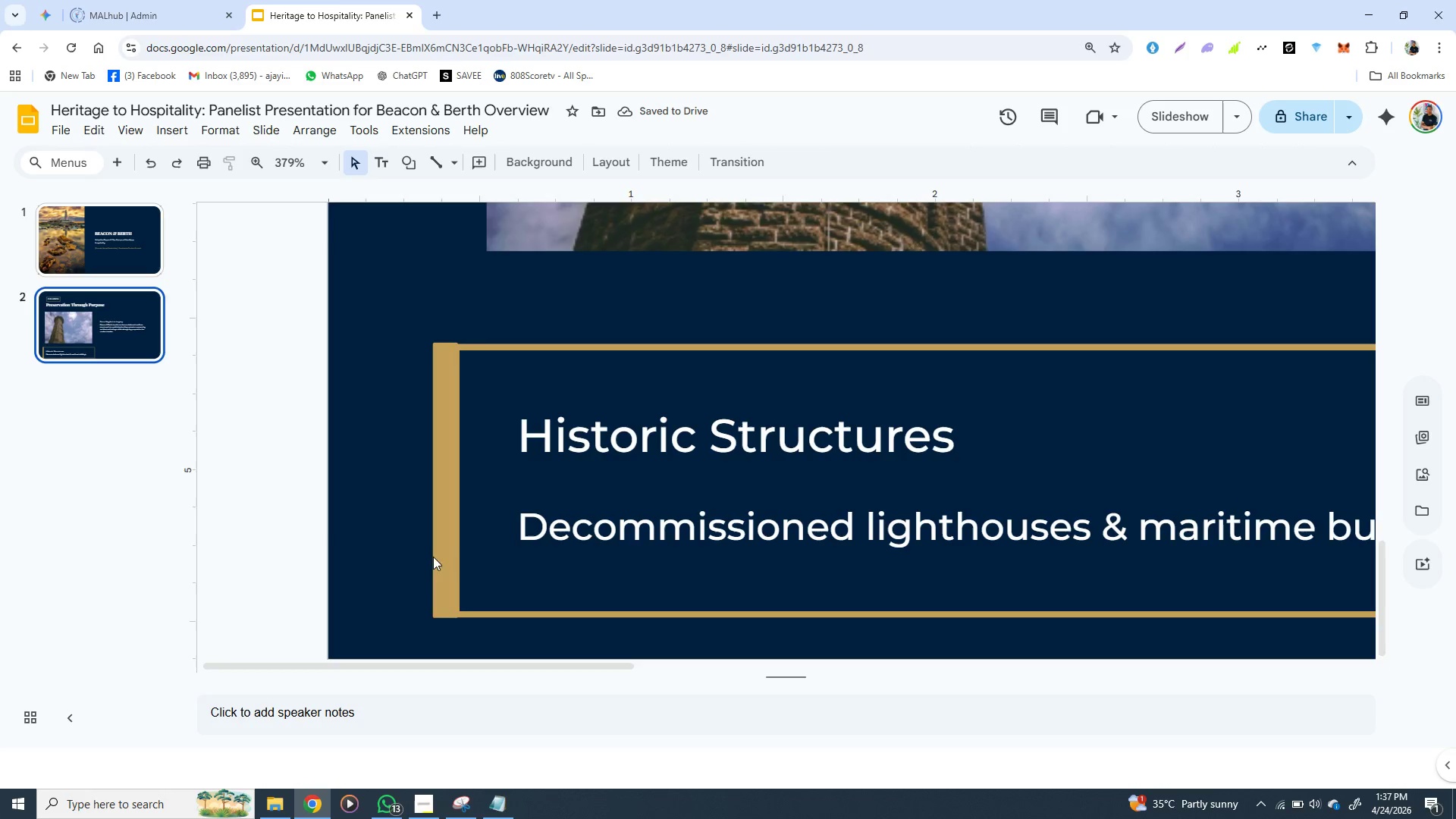 
left_click([438, 557])
 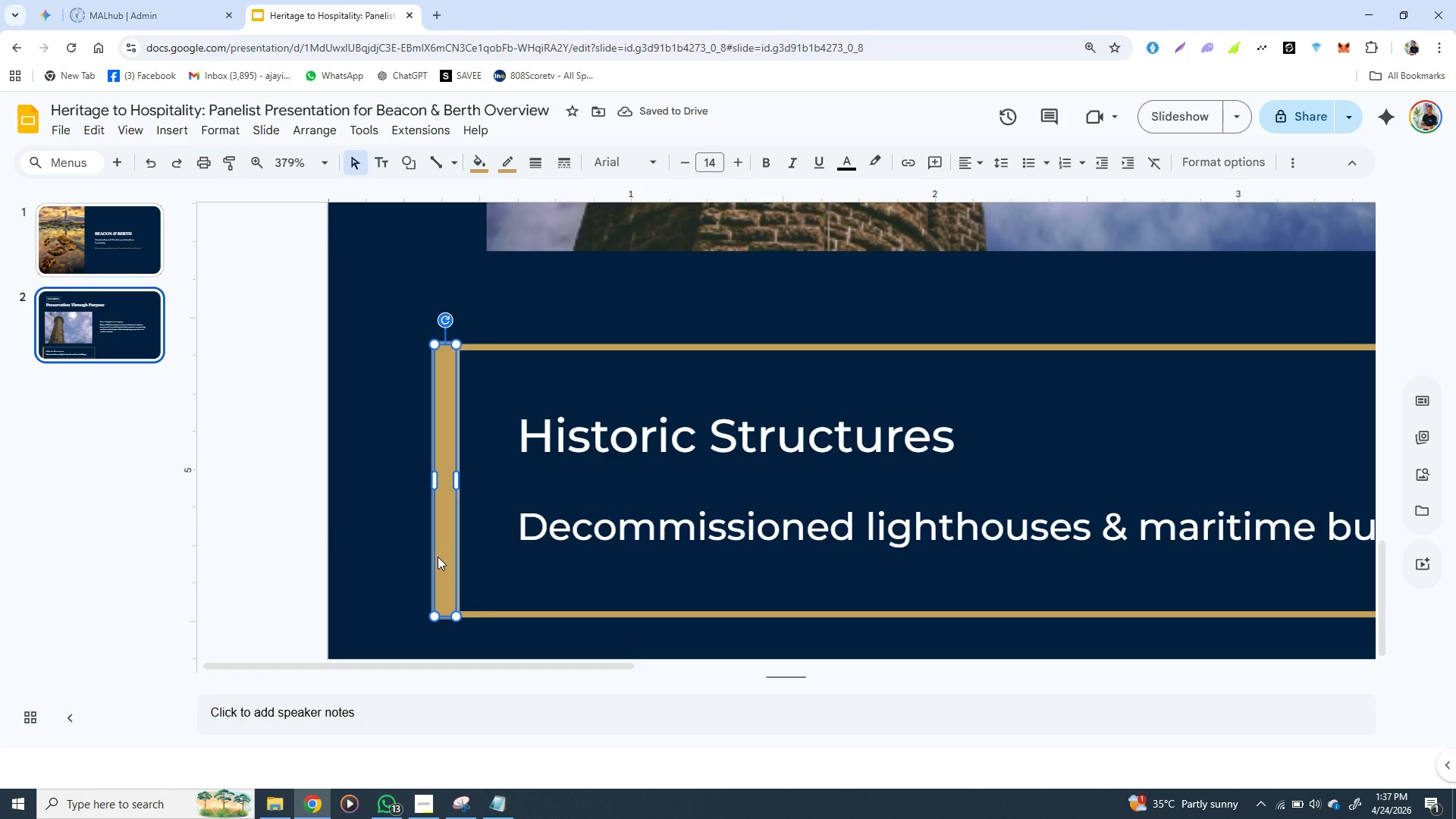 
key(ArrowDown)
 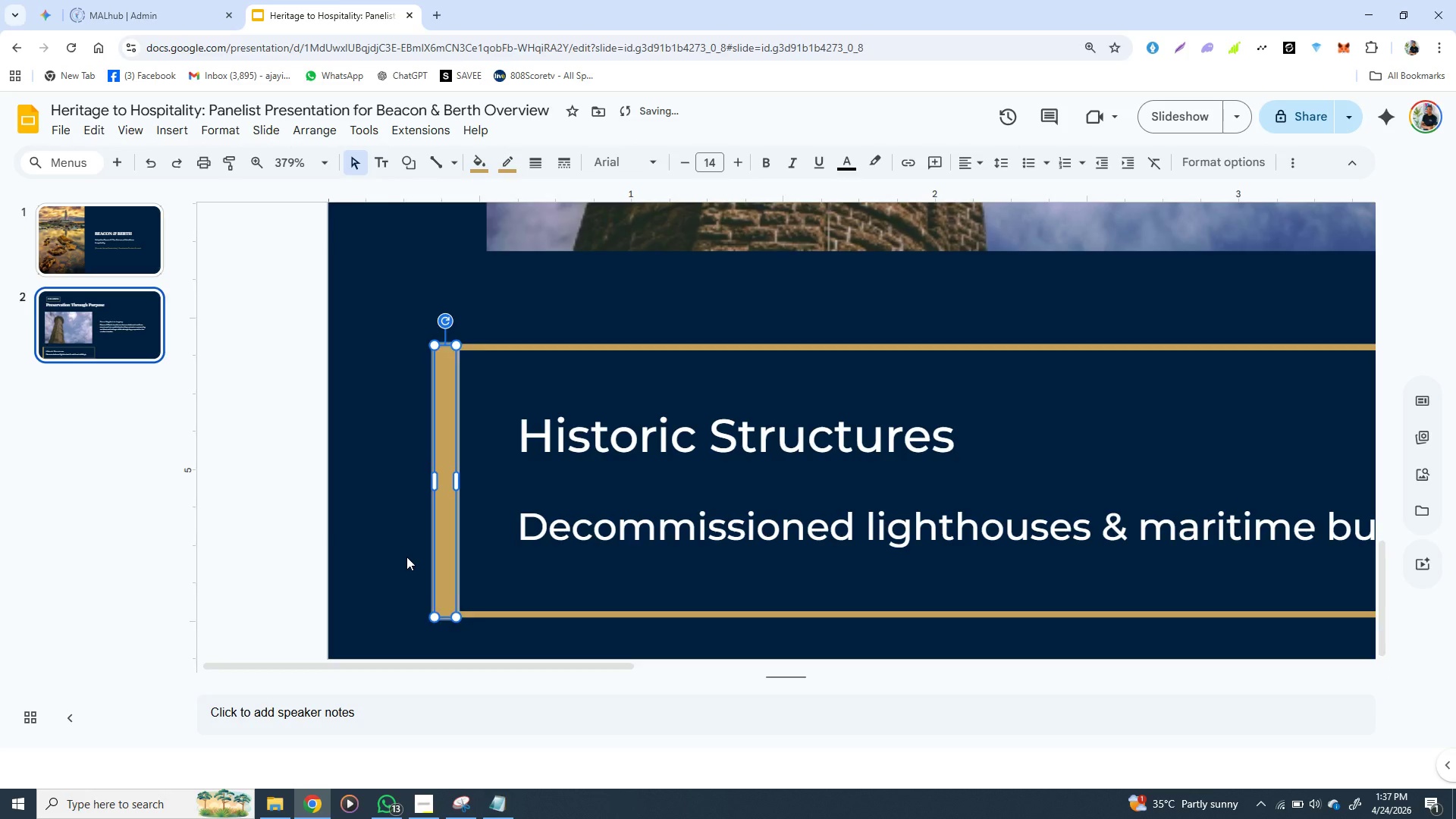 
left_click([406, 557])
 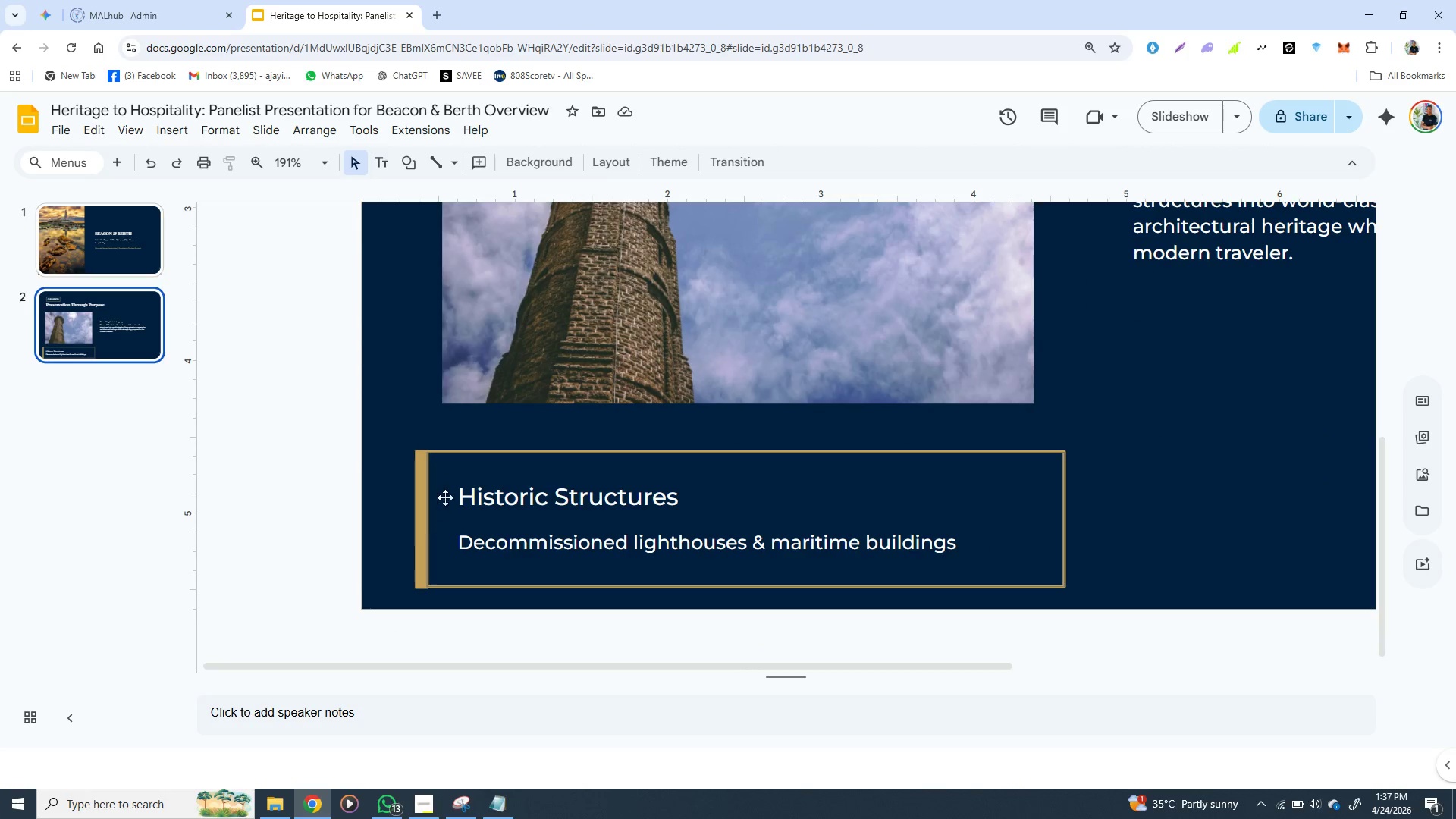 
wait(6.25)
 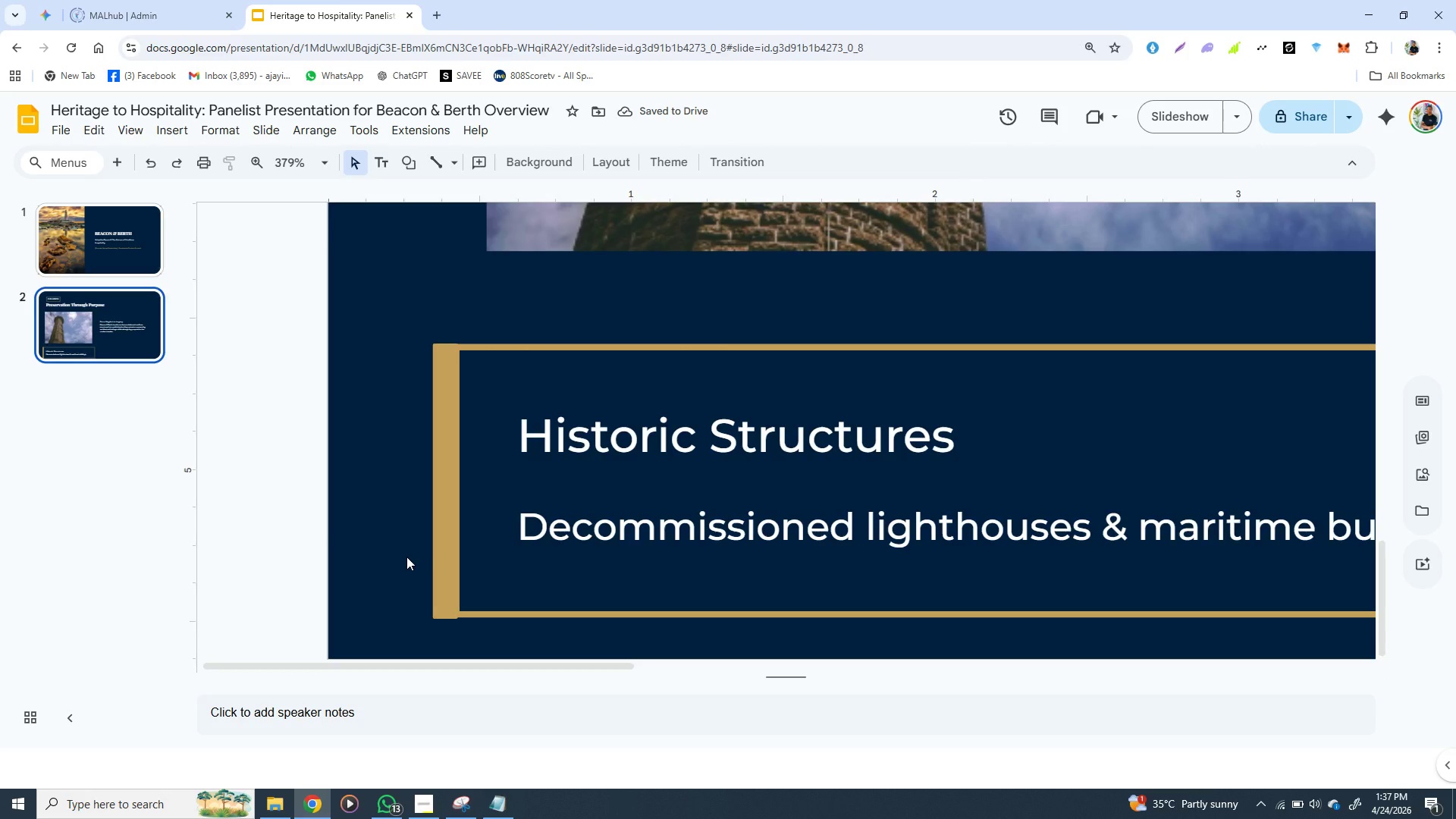 
left_click([463, 473])
 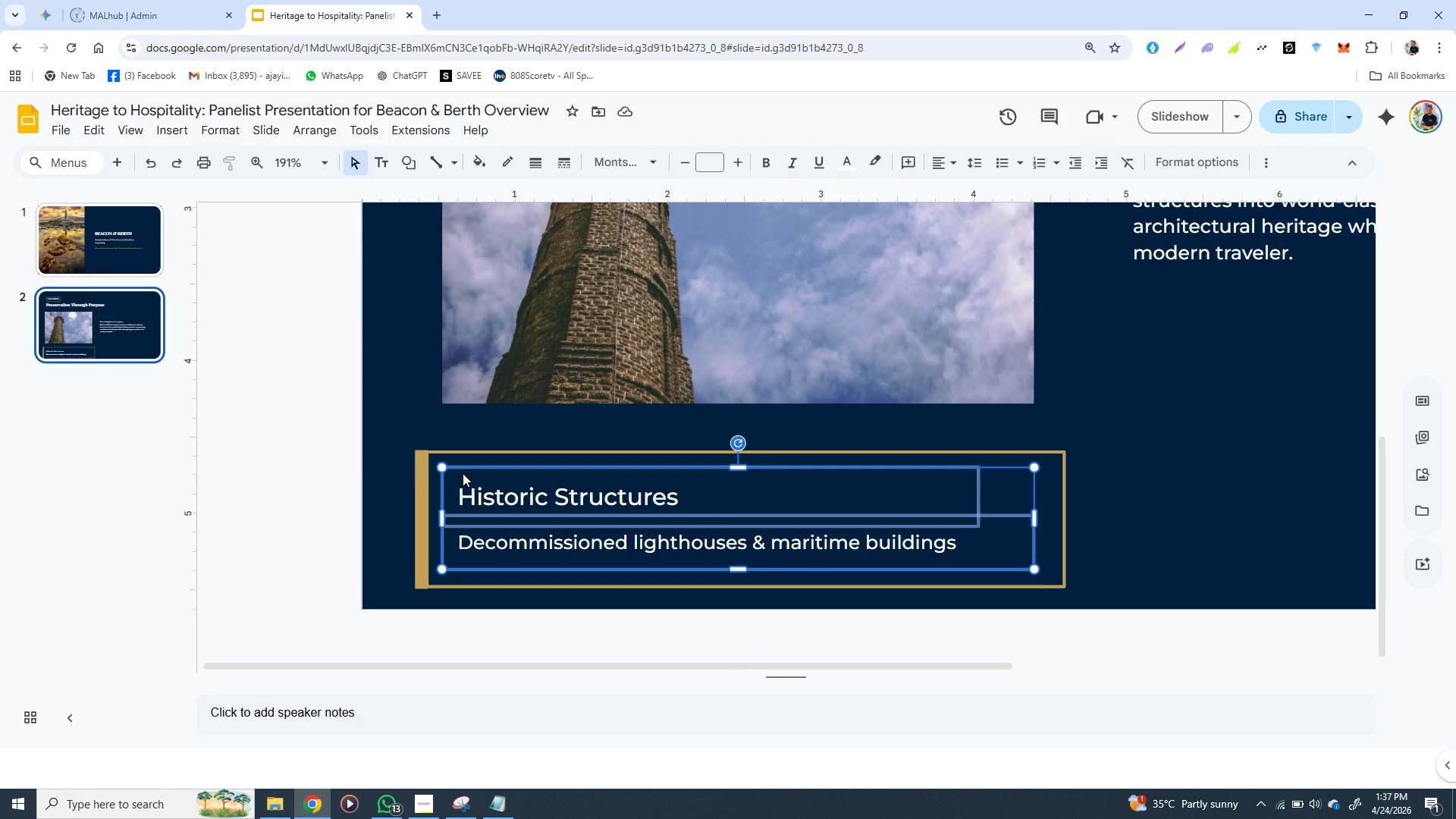 
hold_key(key=ShiftLeft, duration=1.53)
 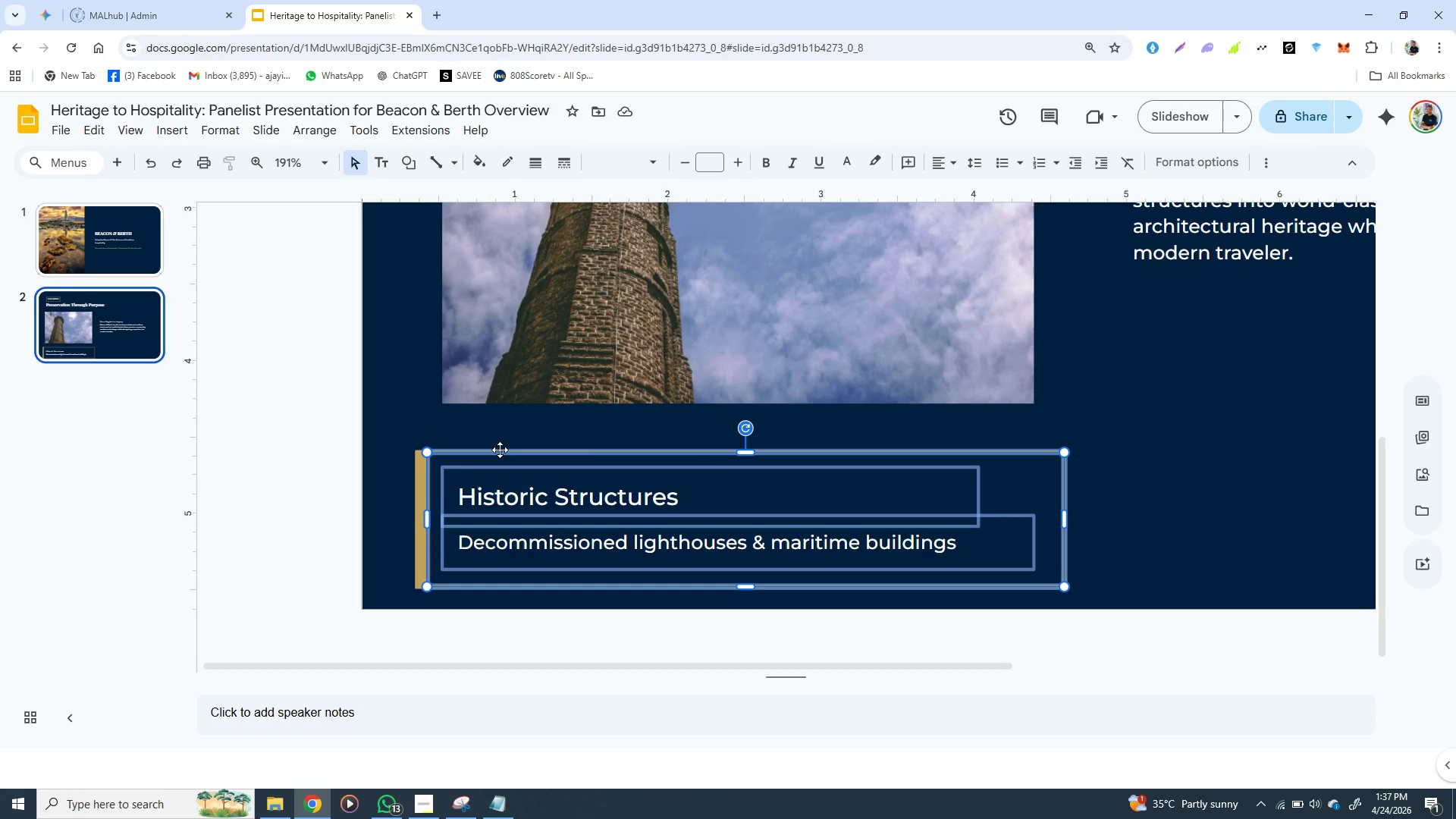 
hold_key(key=ShiftLeft, duration=0.42)
left_click([500, 450])
 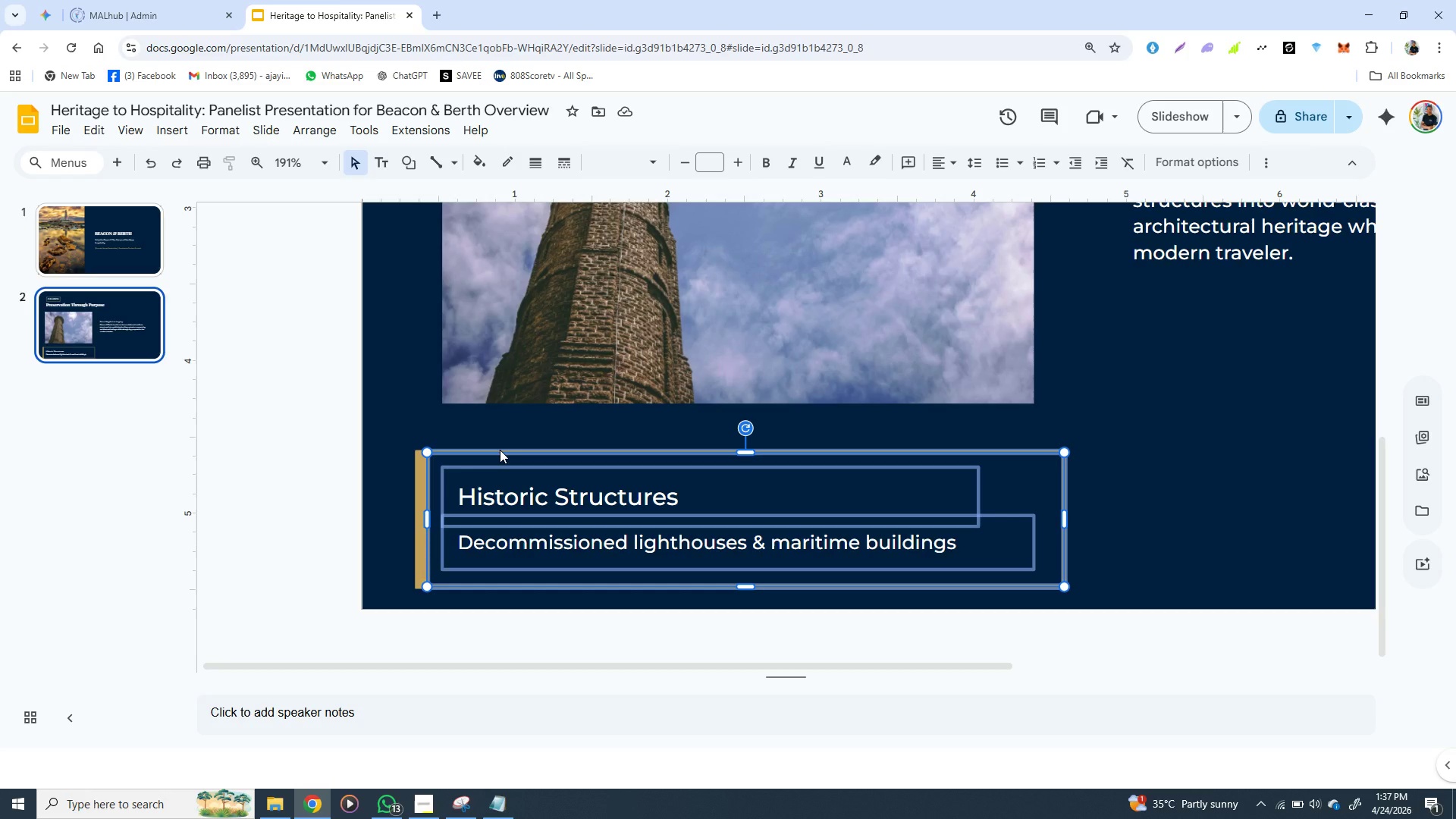 
right_click([500, 450])
 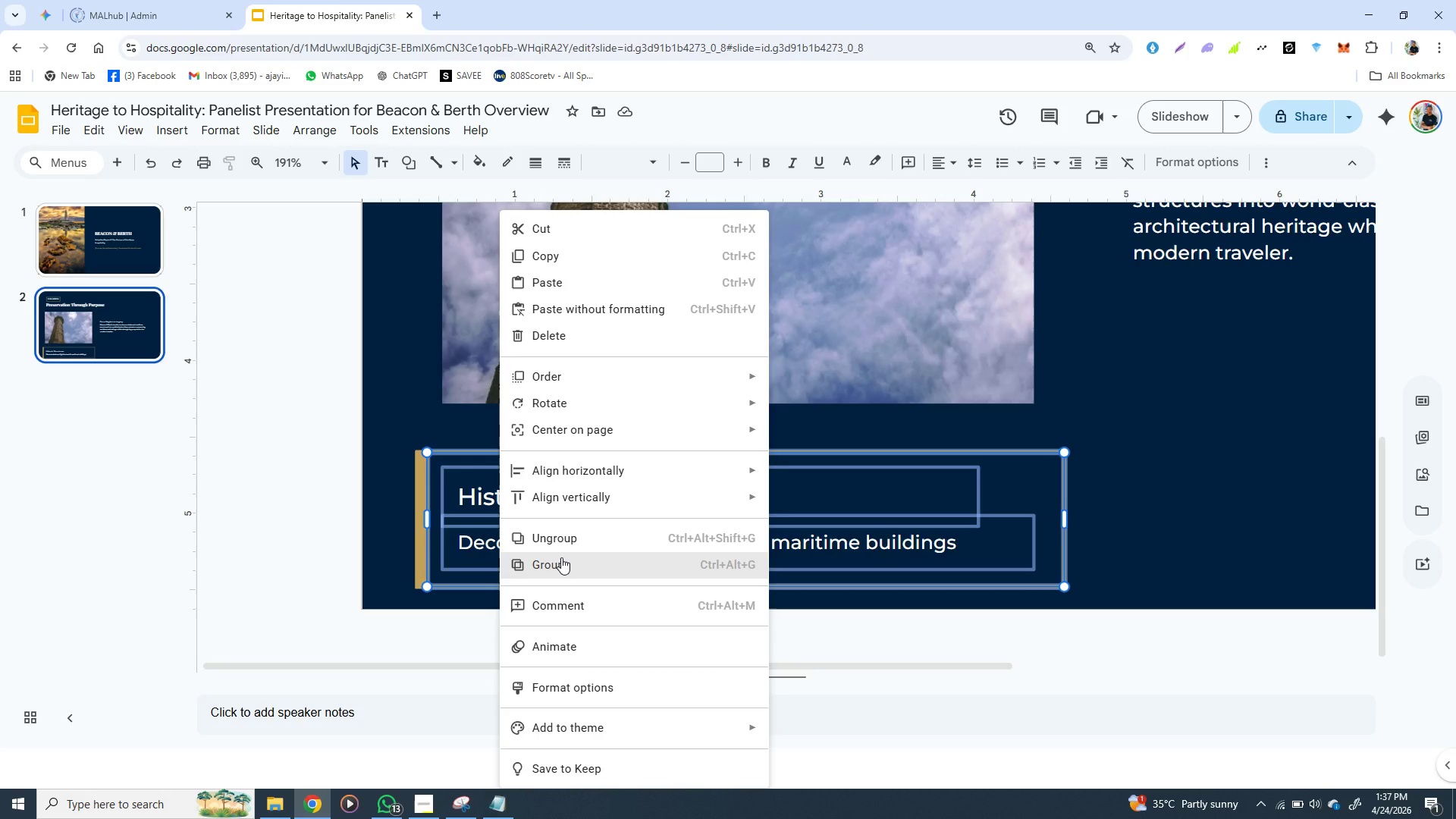 
left_click([561, 557])
 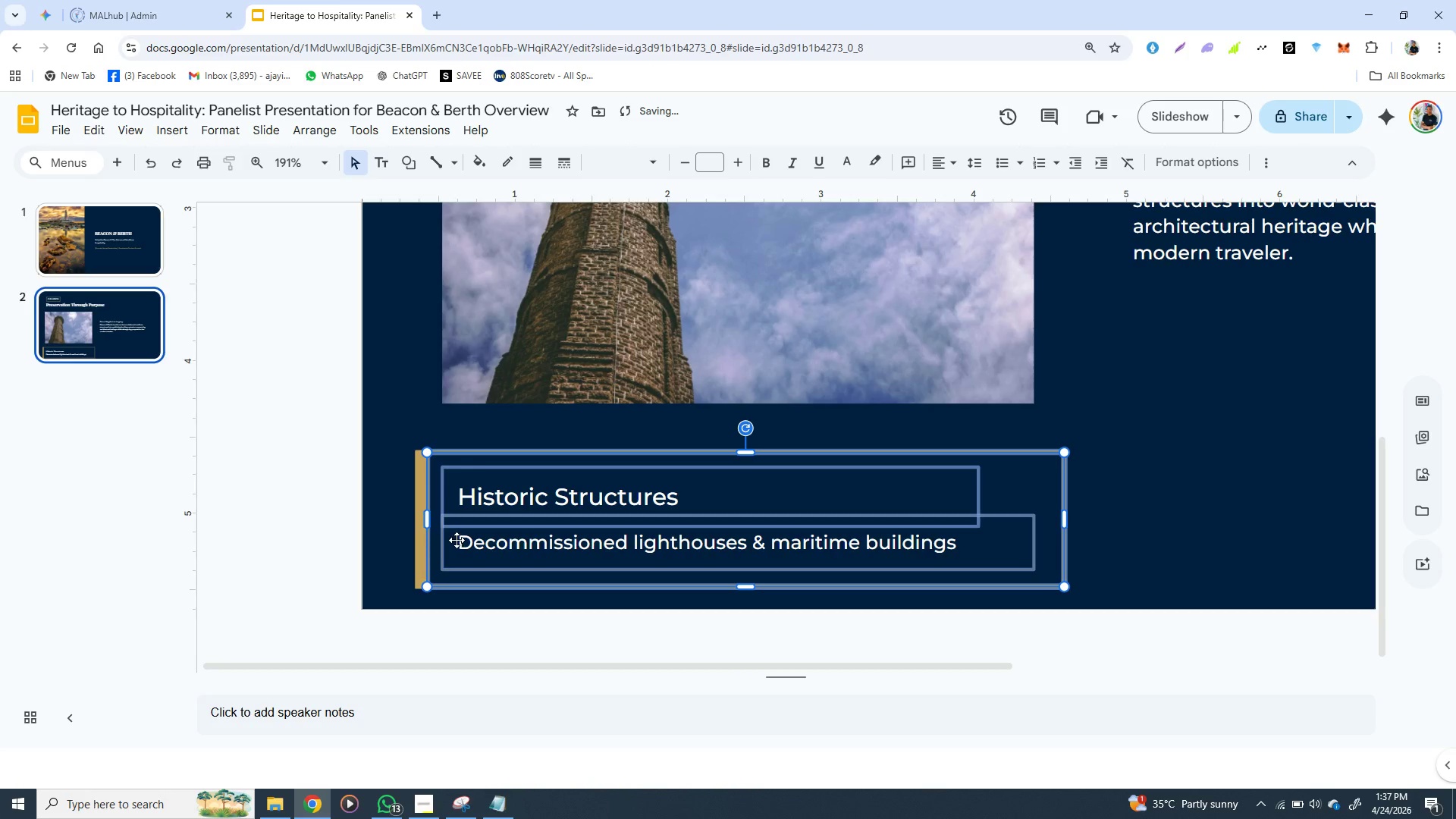 
hold_key(key=ShiftLeft, duration=1.53)
 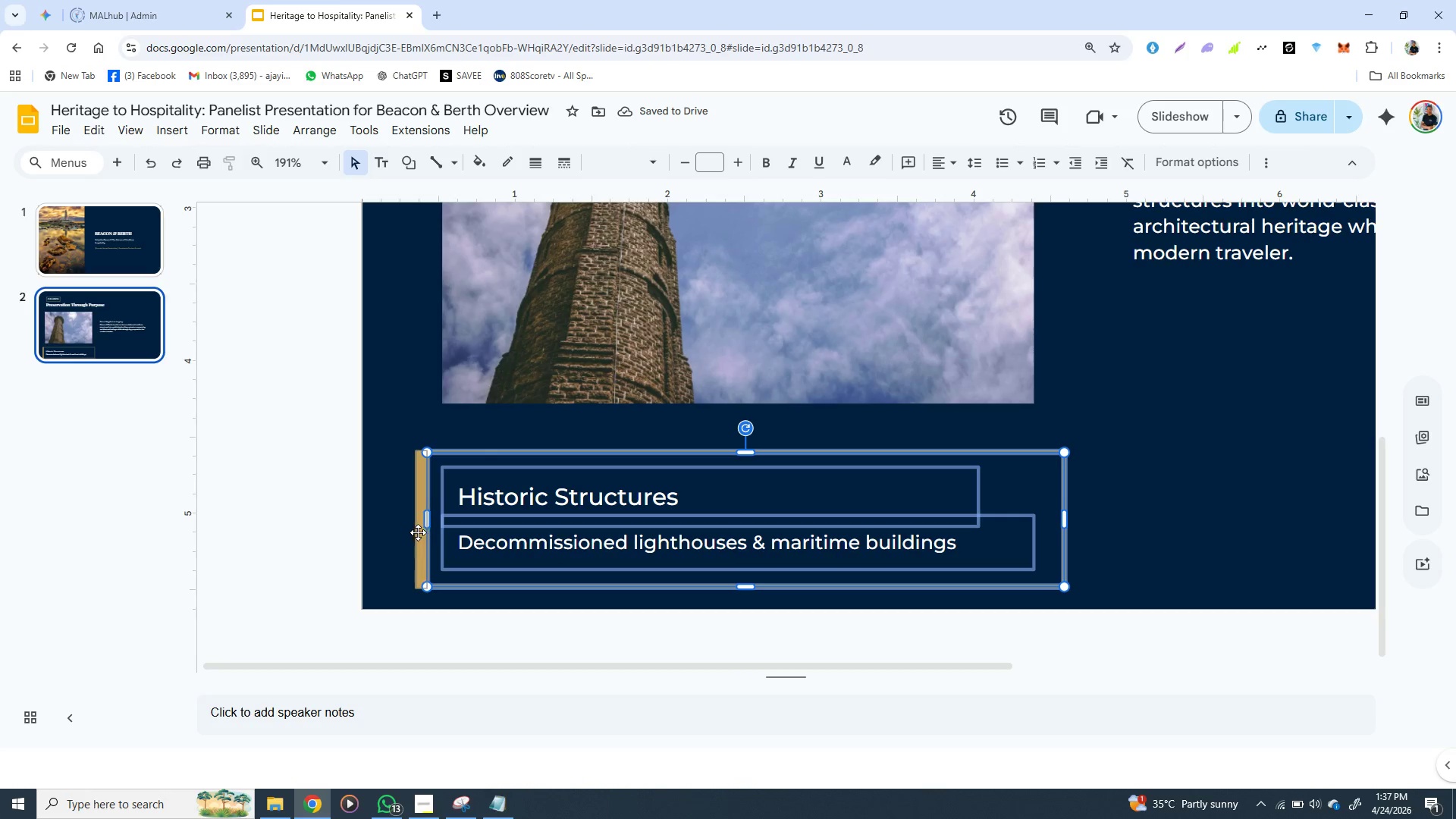 
hold_key(key=ShiftLeft, duration=1.5)
left_click([418, 532])
 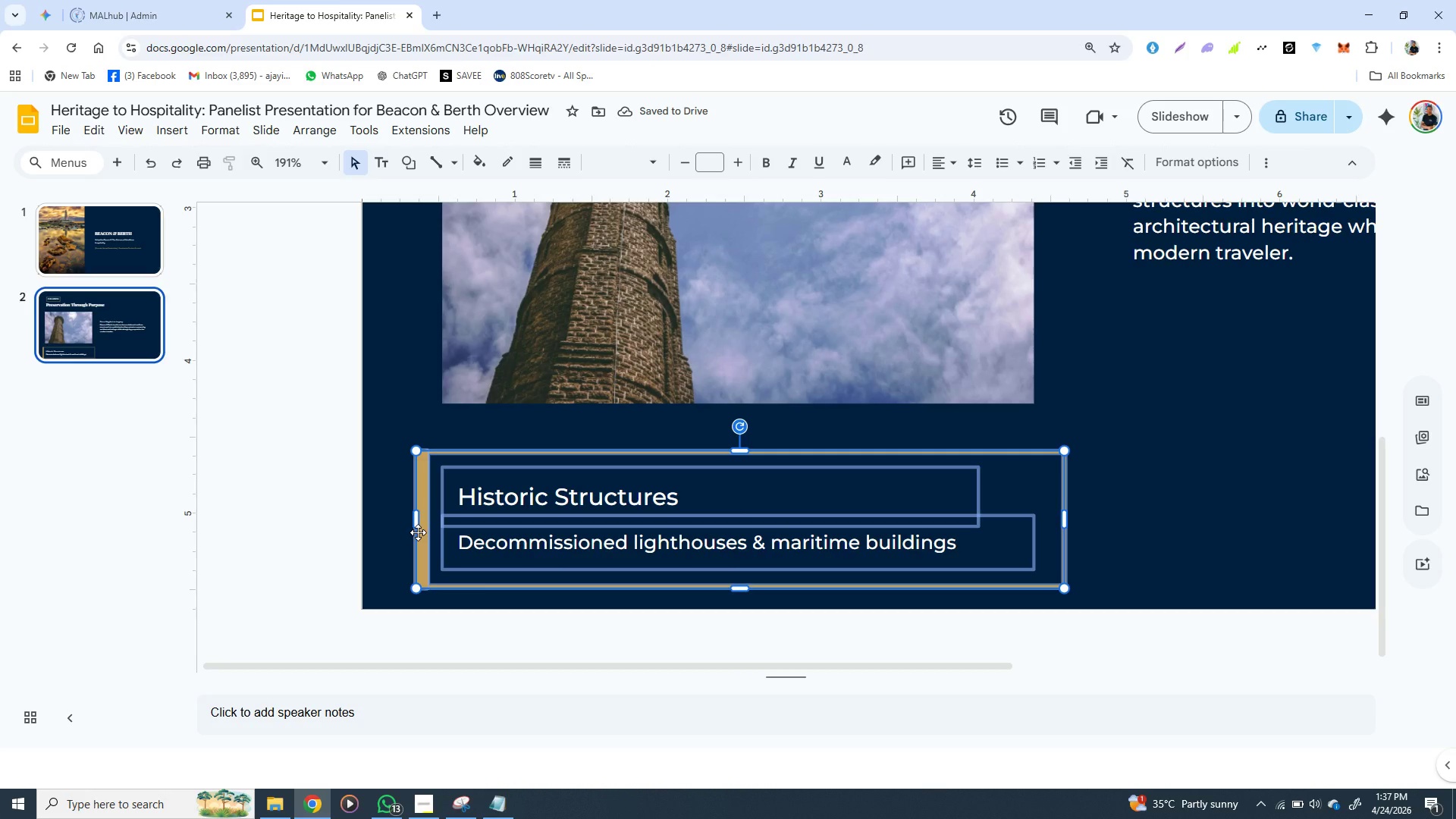 
key(Shift+ShiftLeft)
 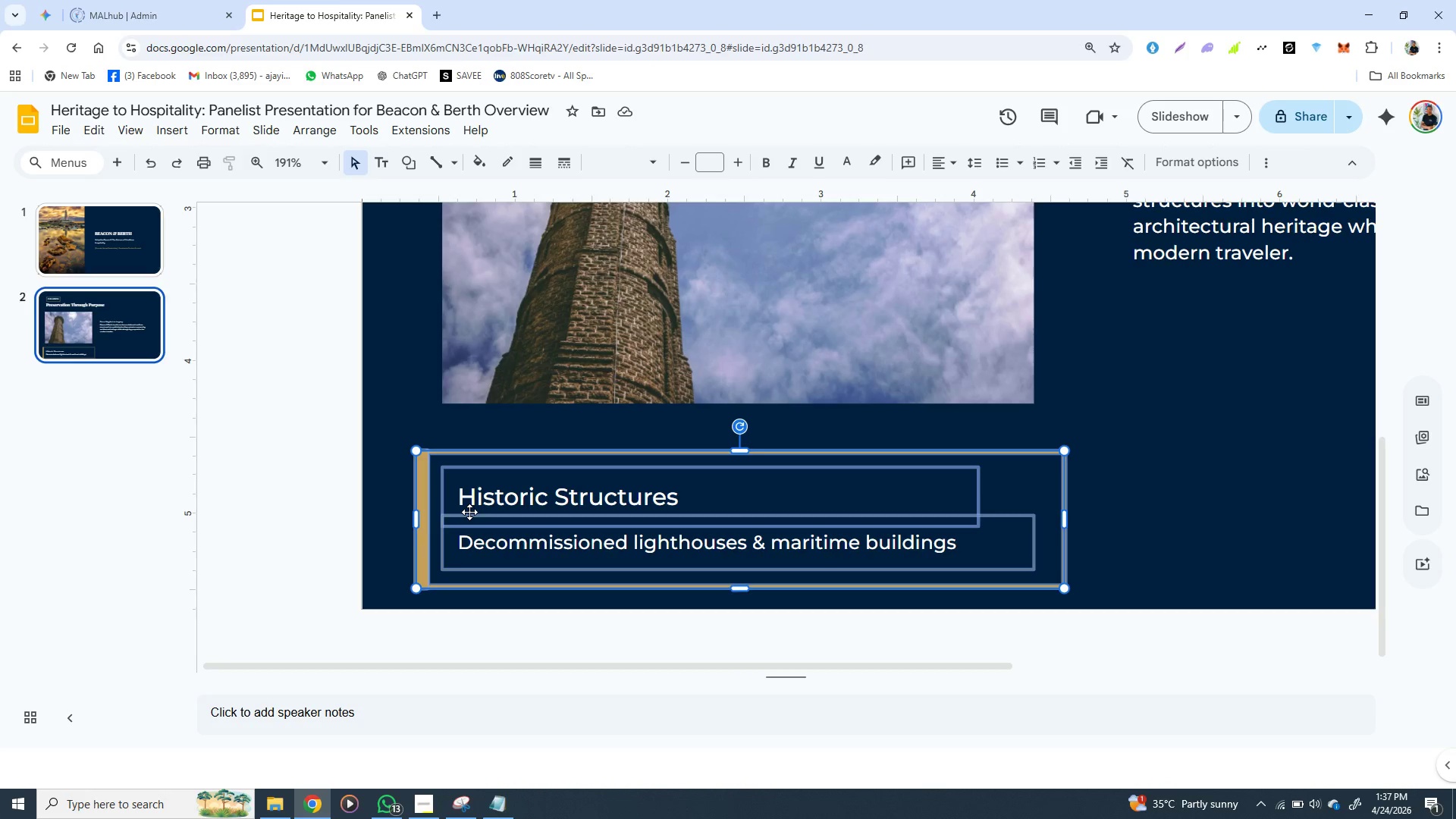 
right_click([469, 512])
 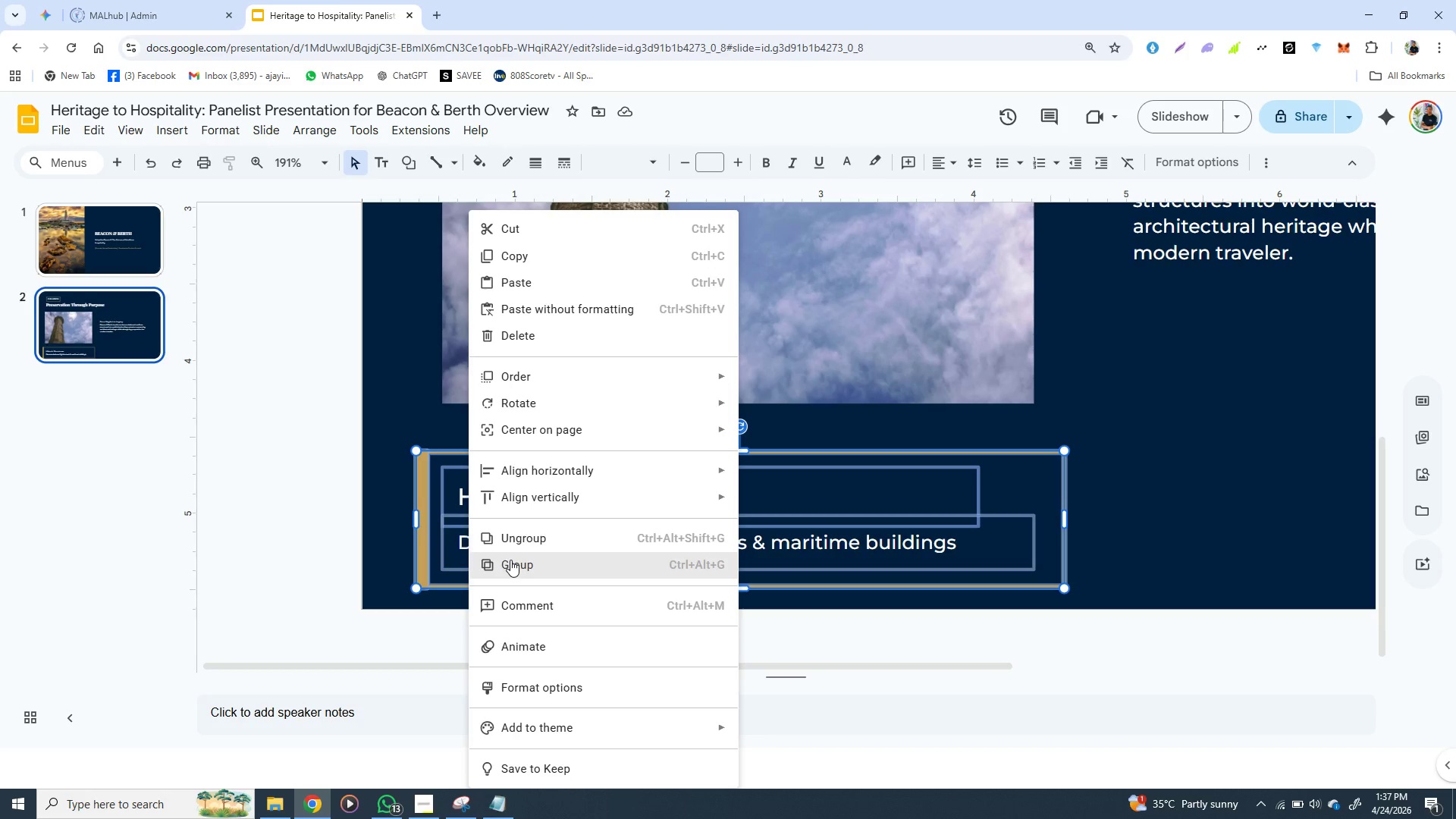 
left_click([510, 561])
 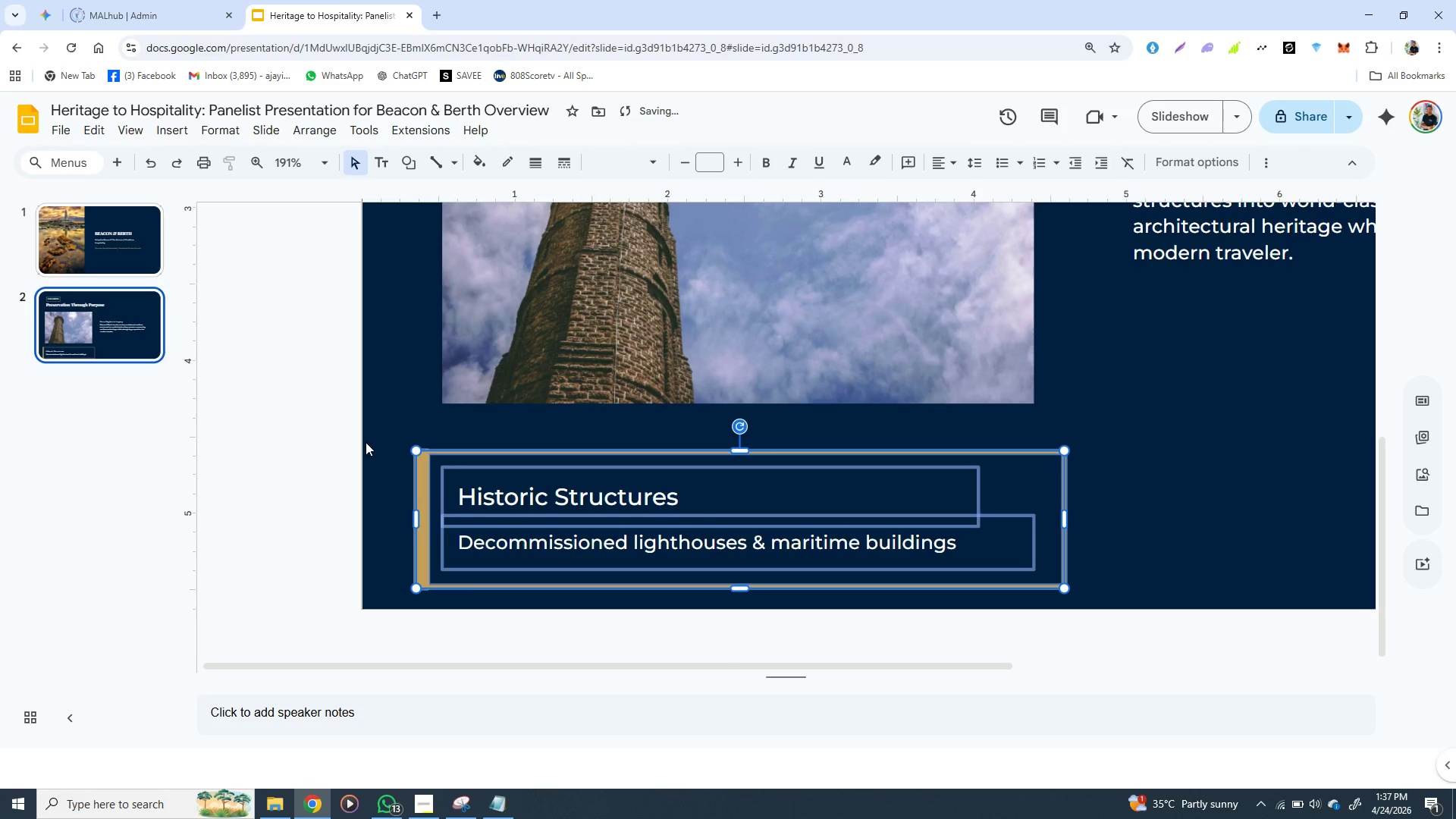 
left_click([366, 442])
 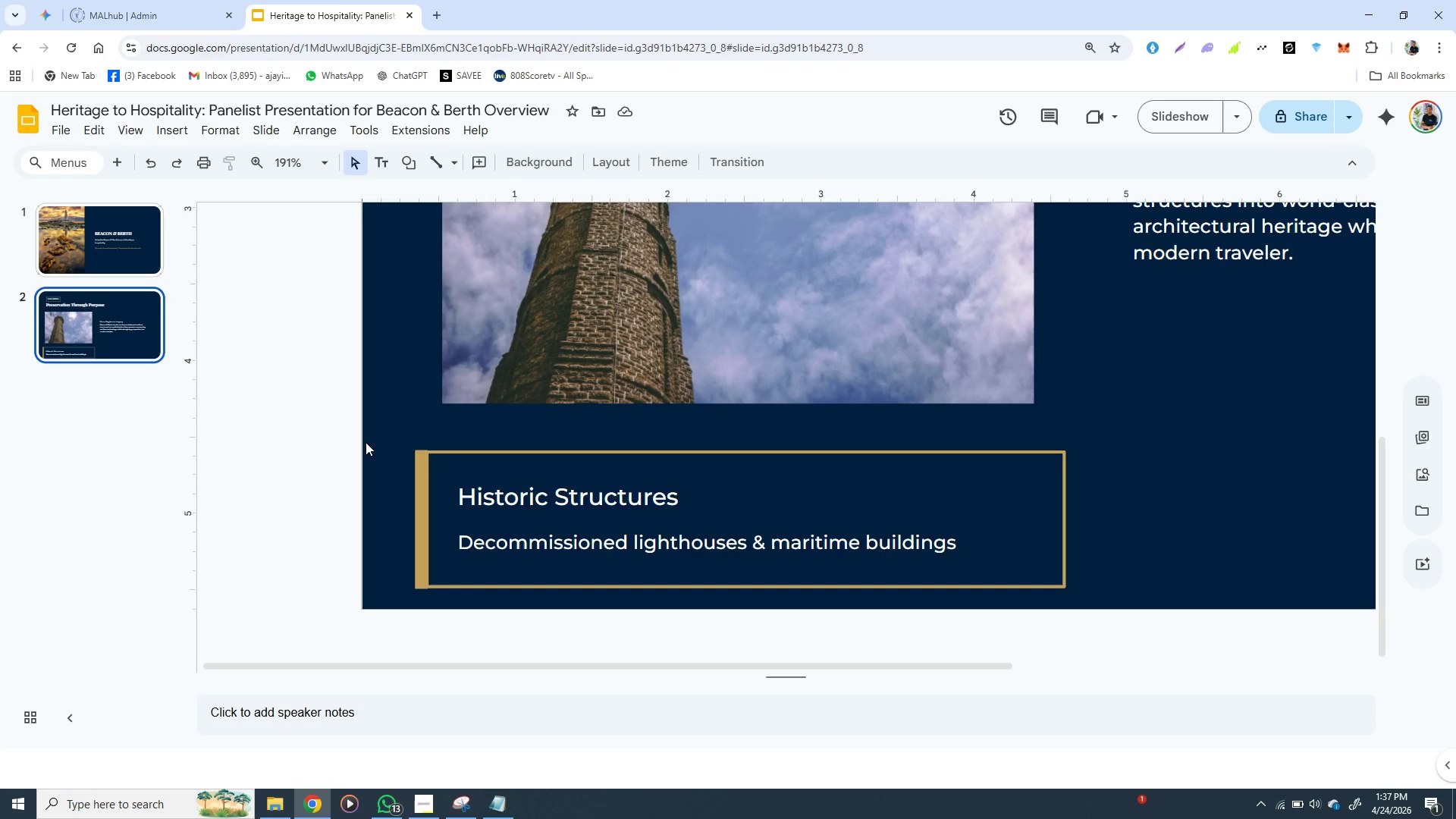 
wait(12.94)
 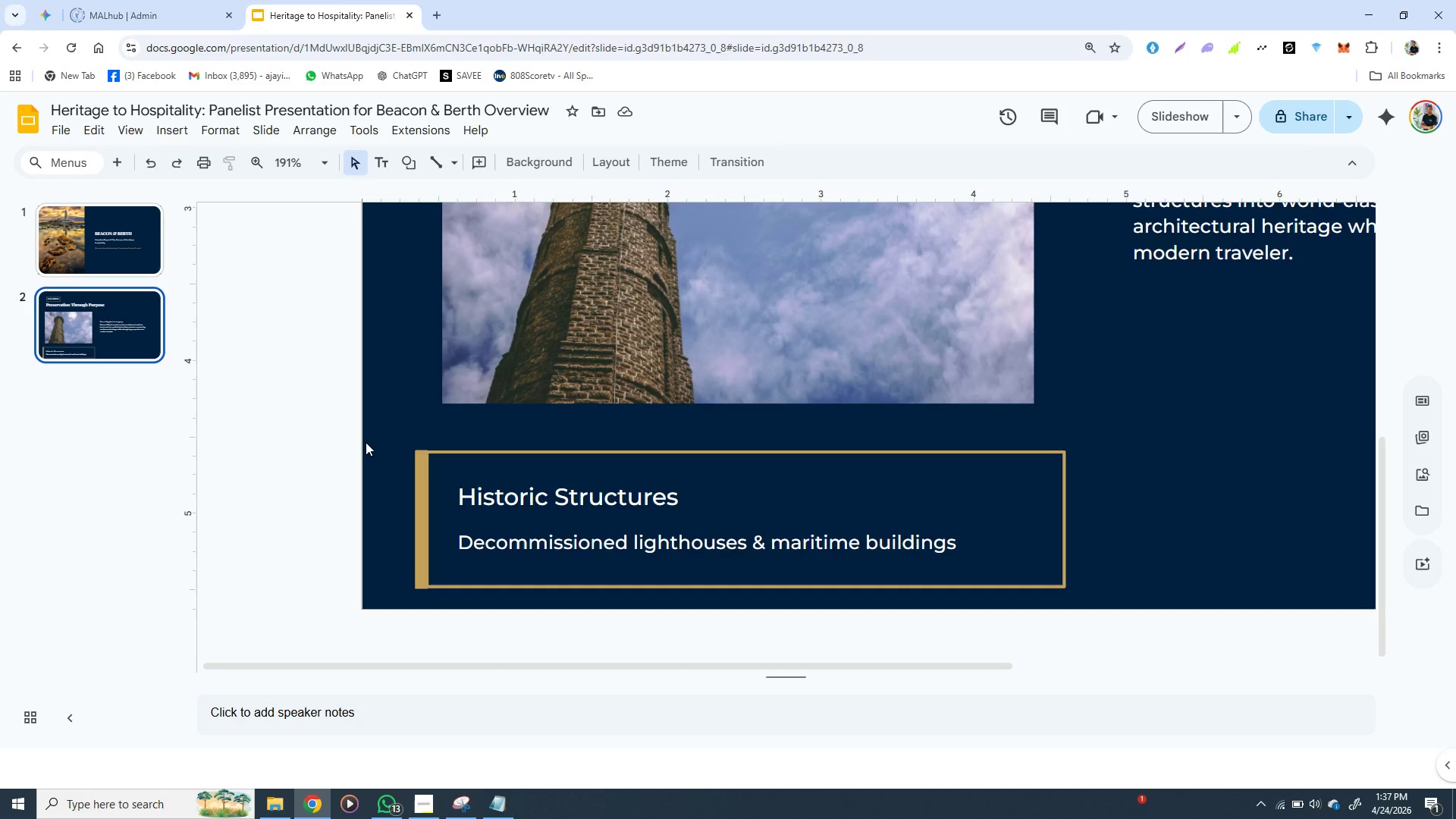 
mouse_move([720, 483])
 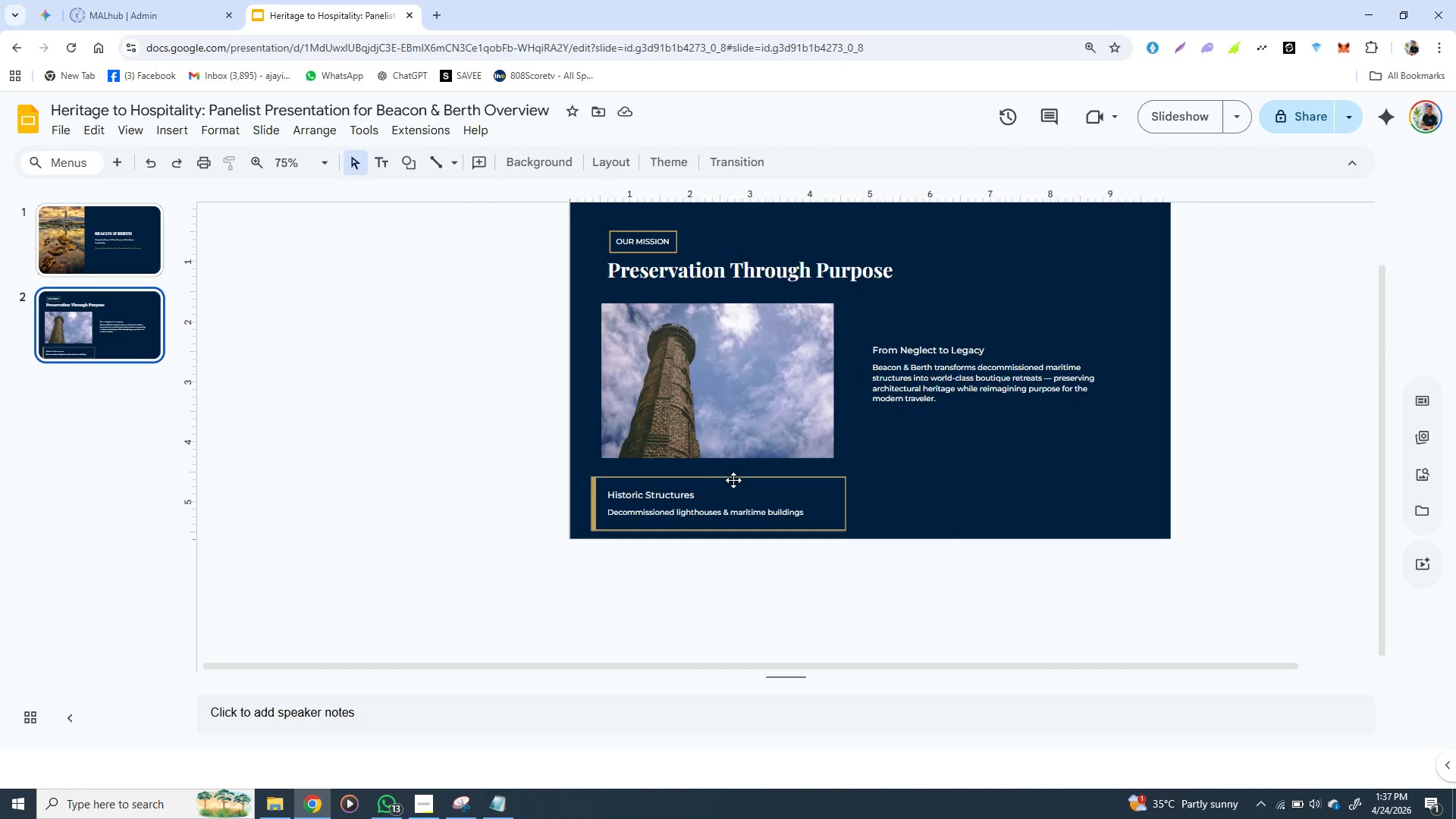 
left_click([733, 480])
 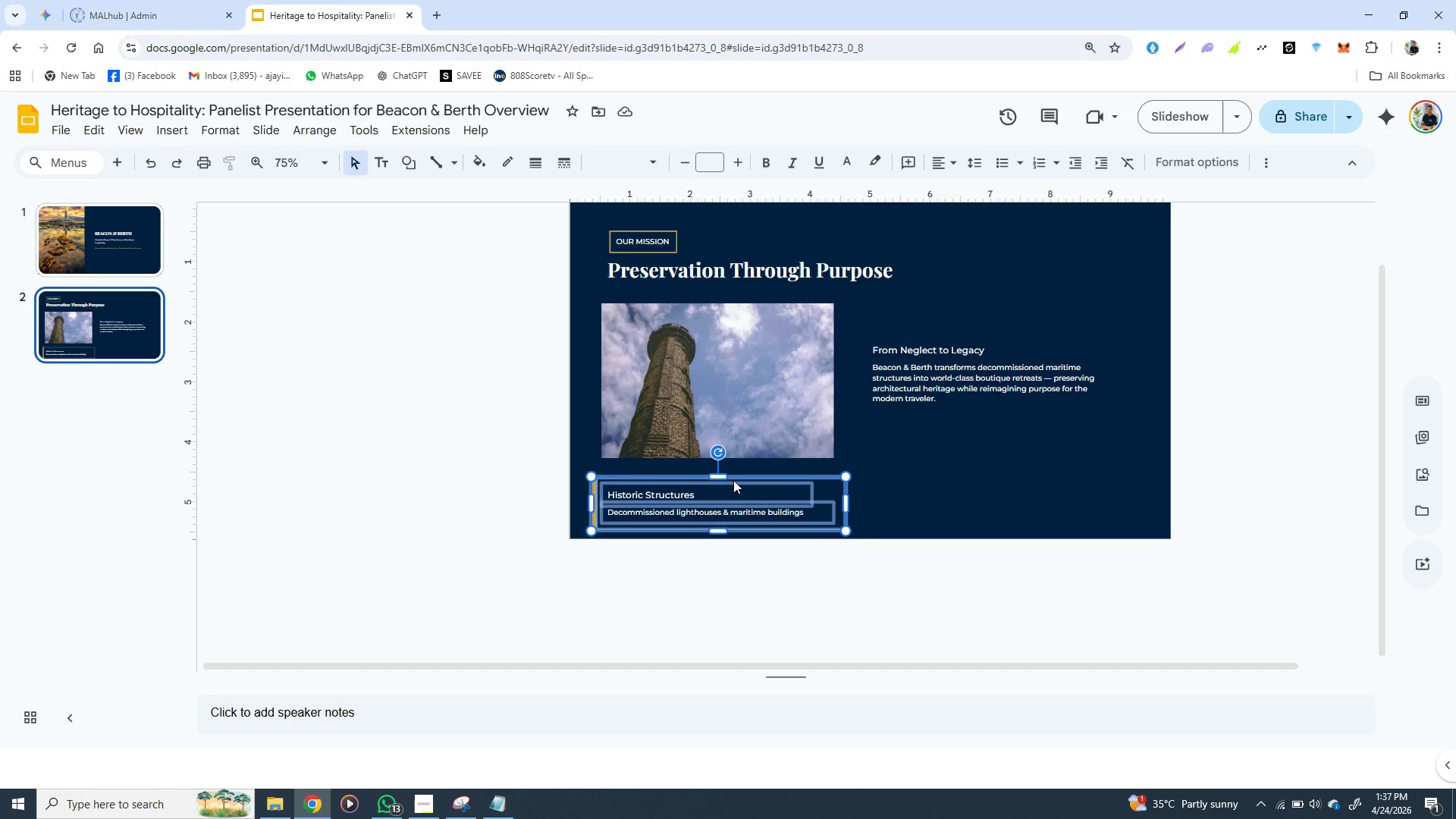 
key(Control+D)
 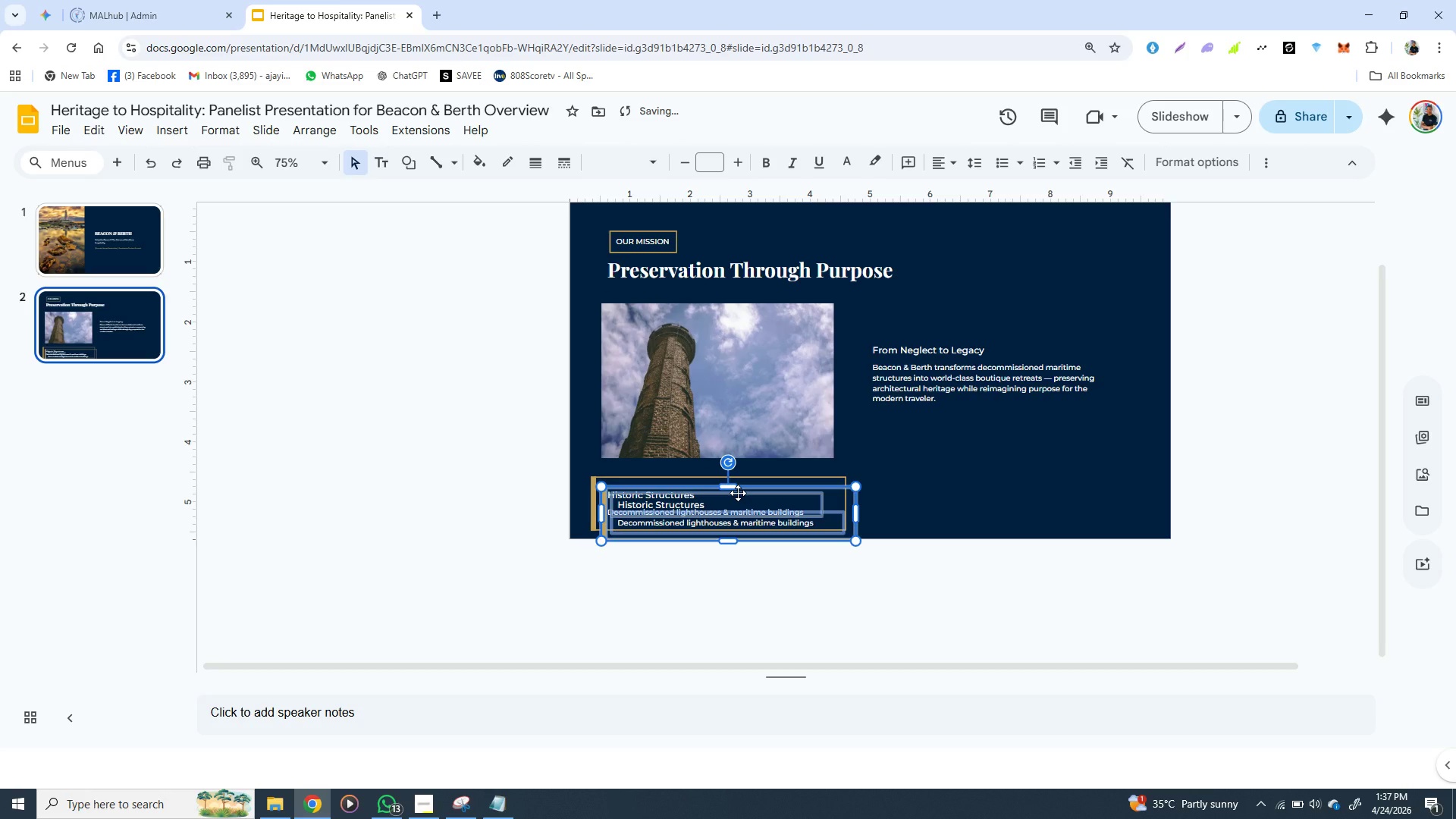 
left_click_drag(start_coordinate=[738, 493], to_coordinate=[997, 479])
 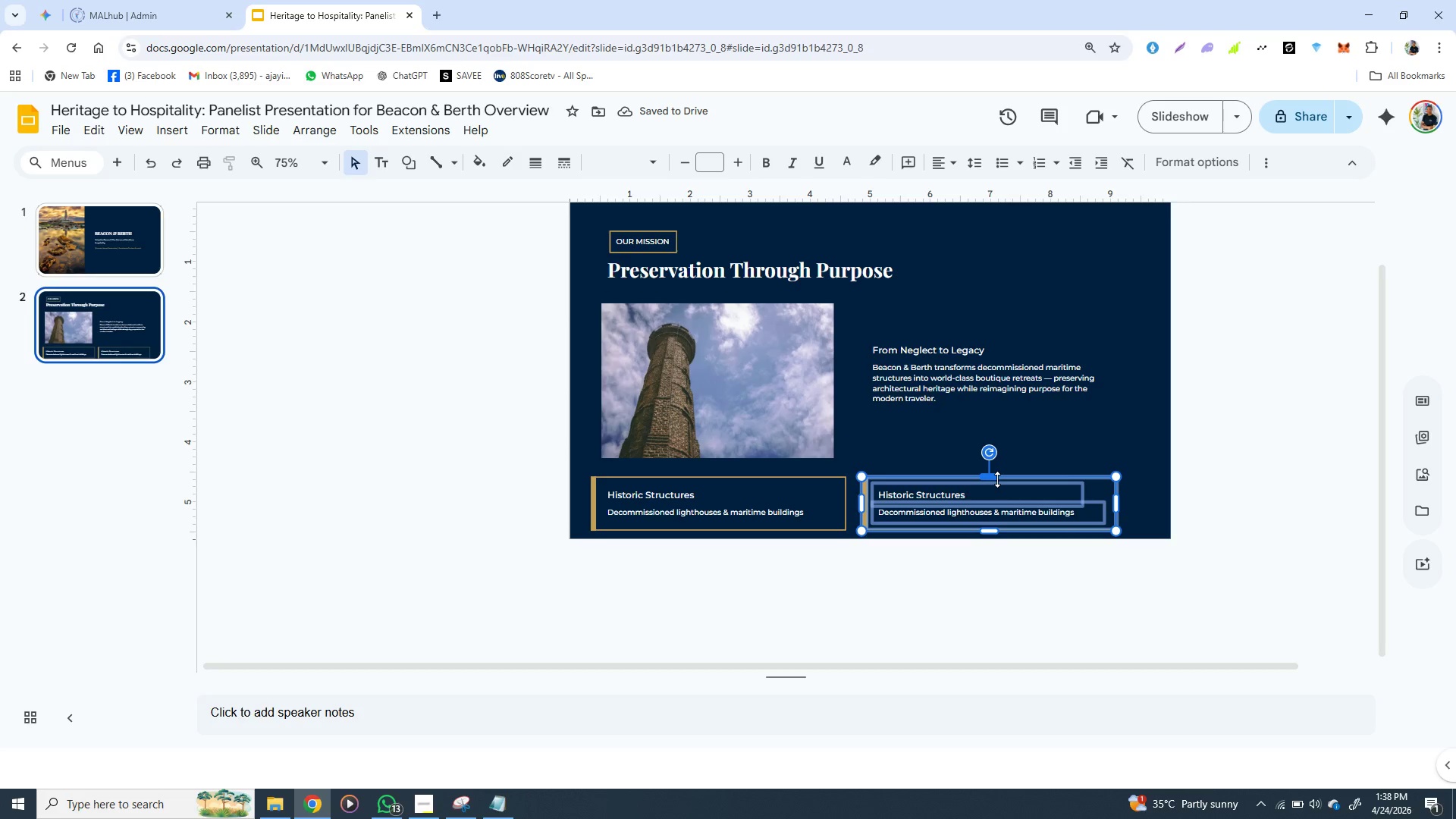 
key(ArrowLeft)
 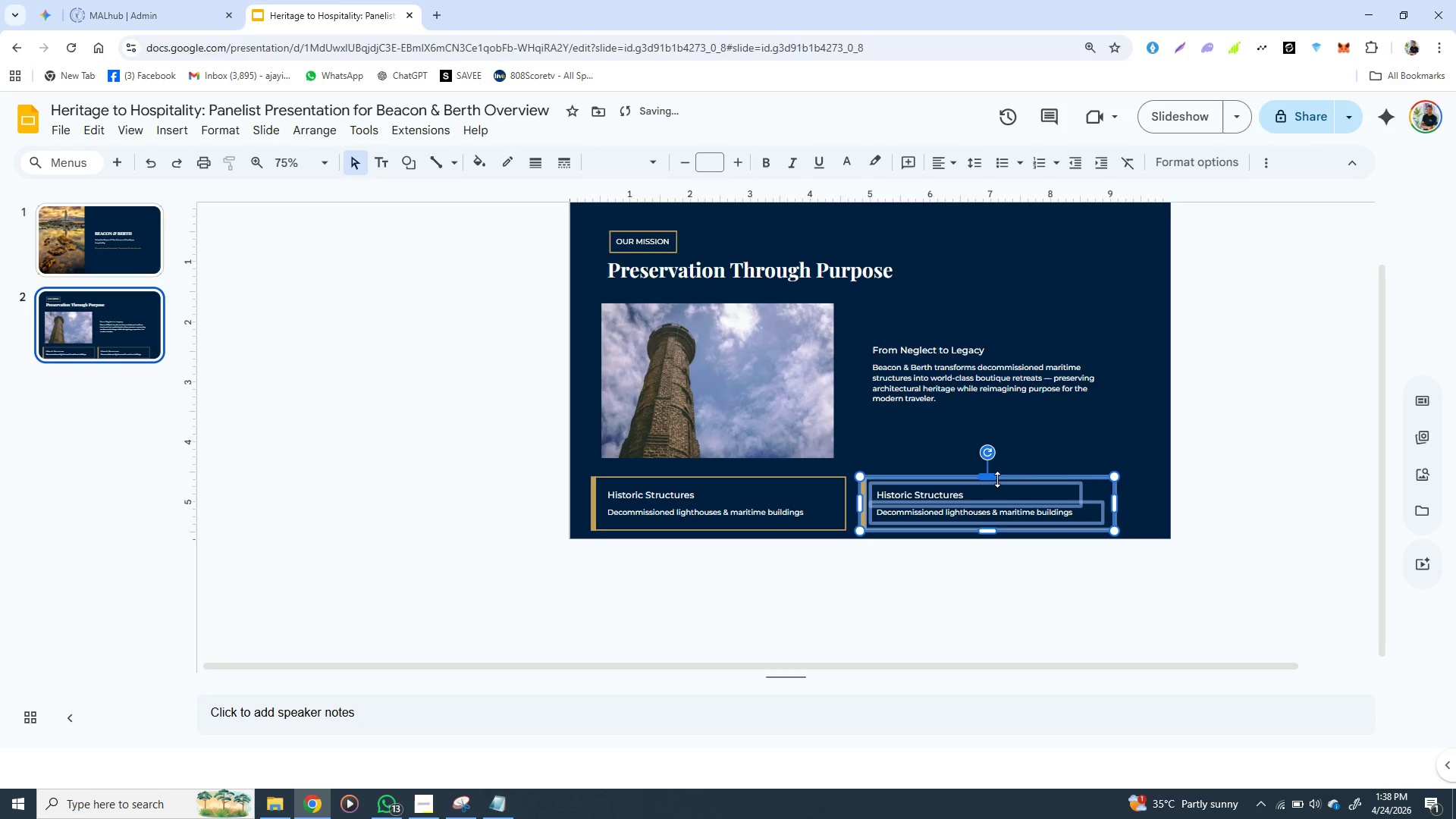 
key(ArrowLeft)
 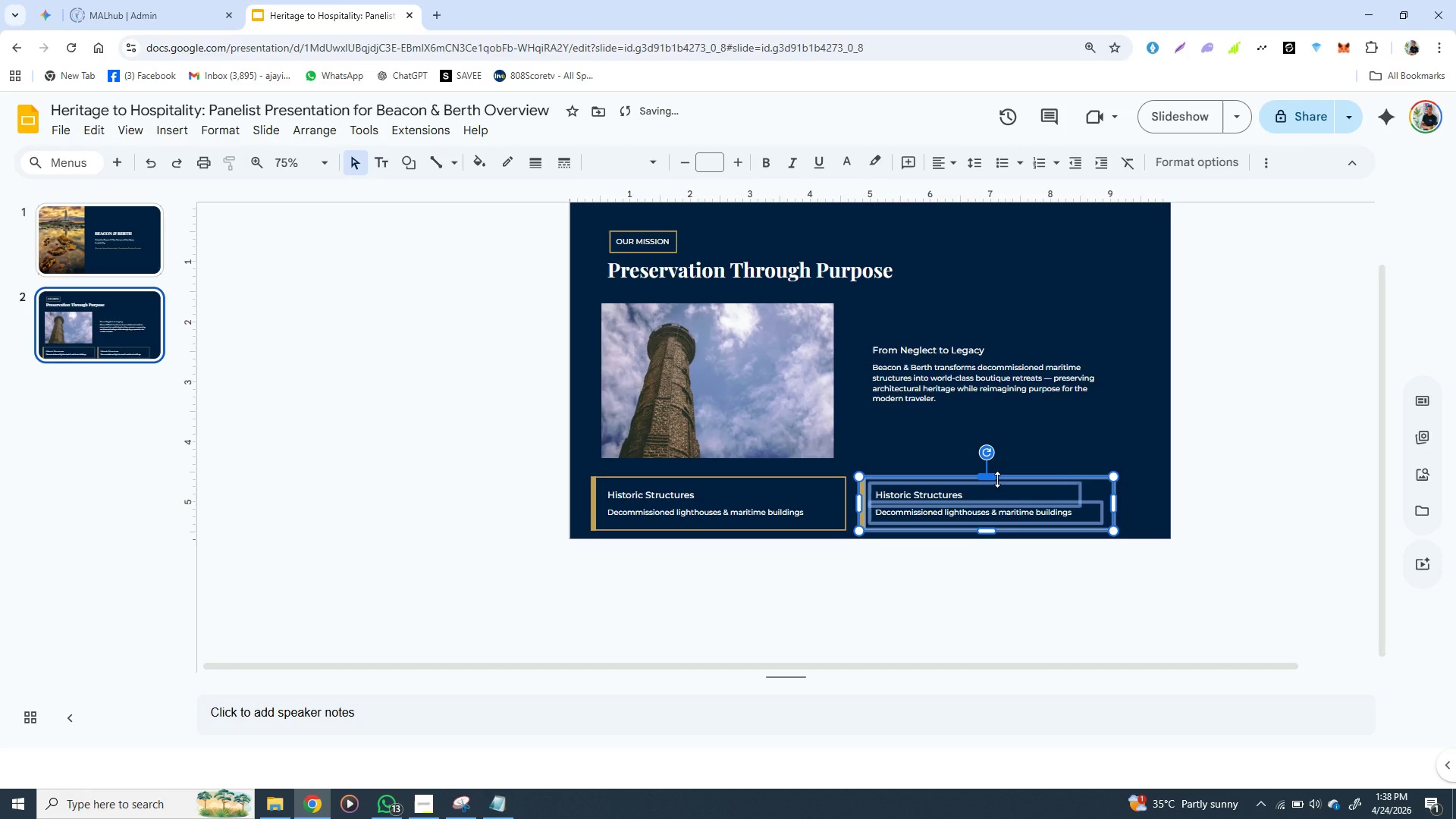 
key(ArrowLeft)
 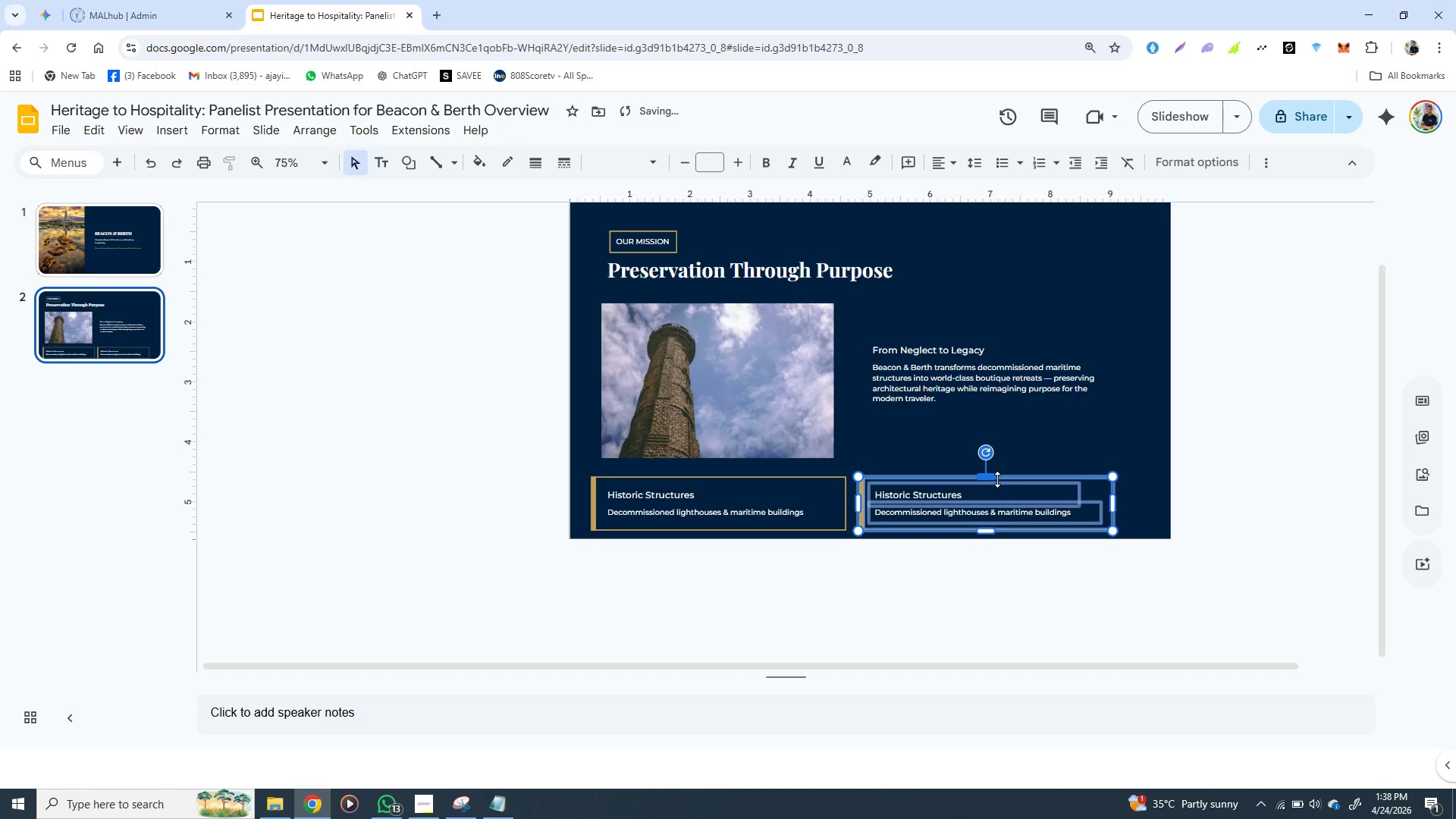 
key(ArrowLeft)
 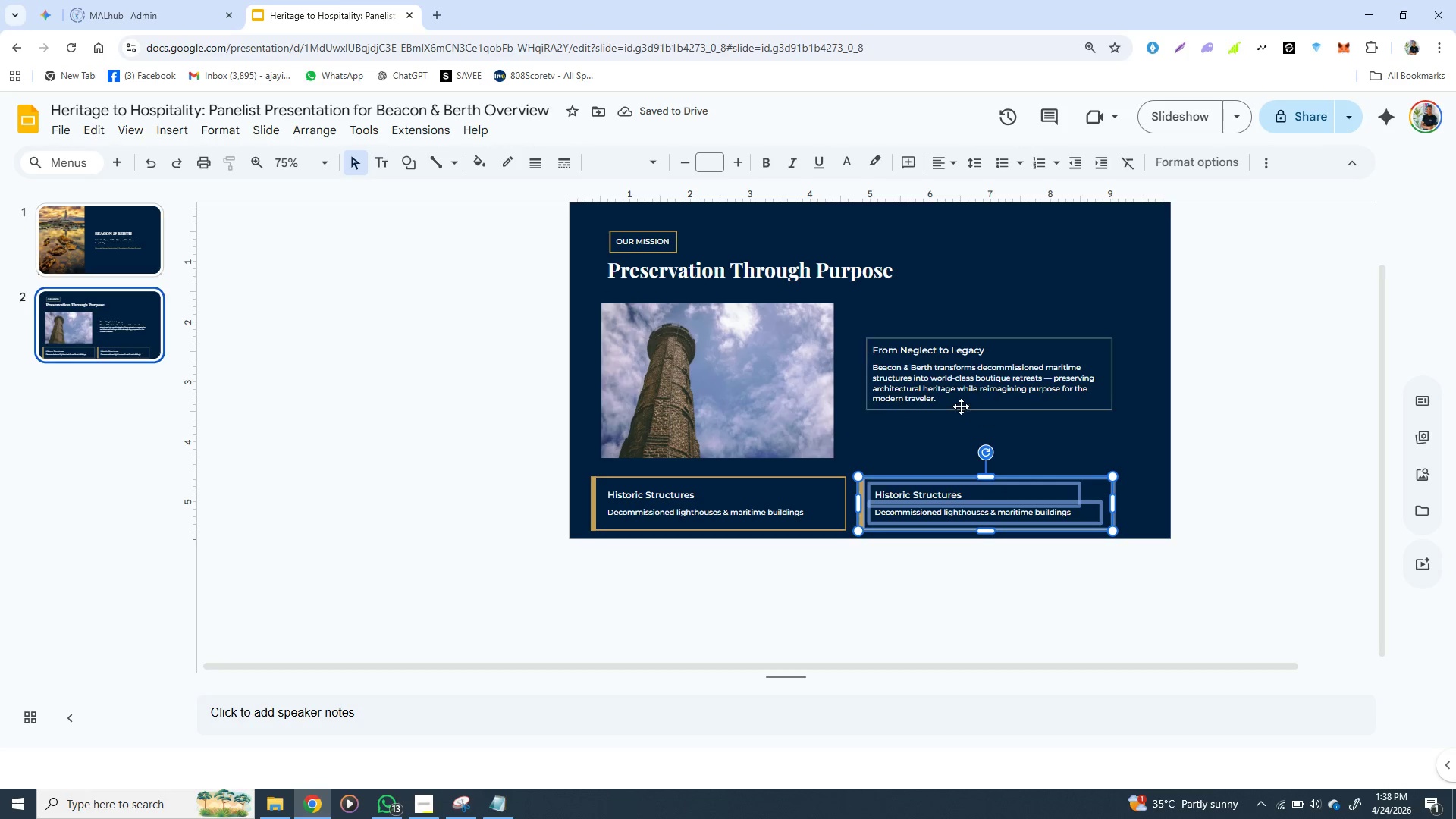 
left_click([932, 422])
 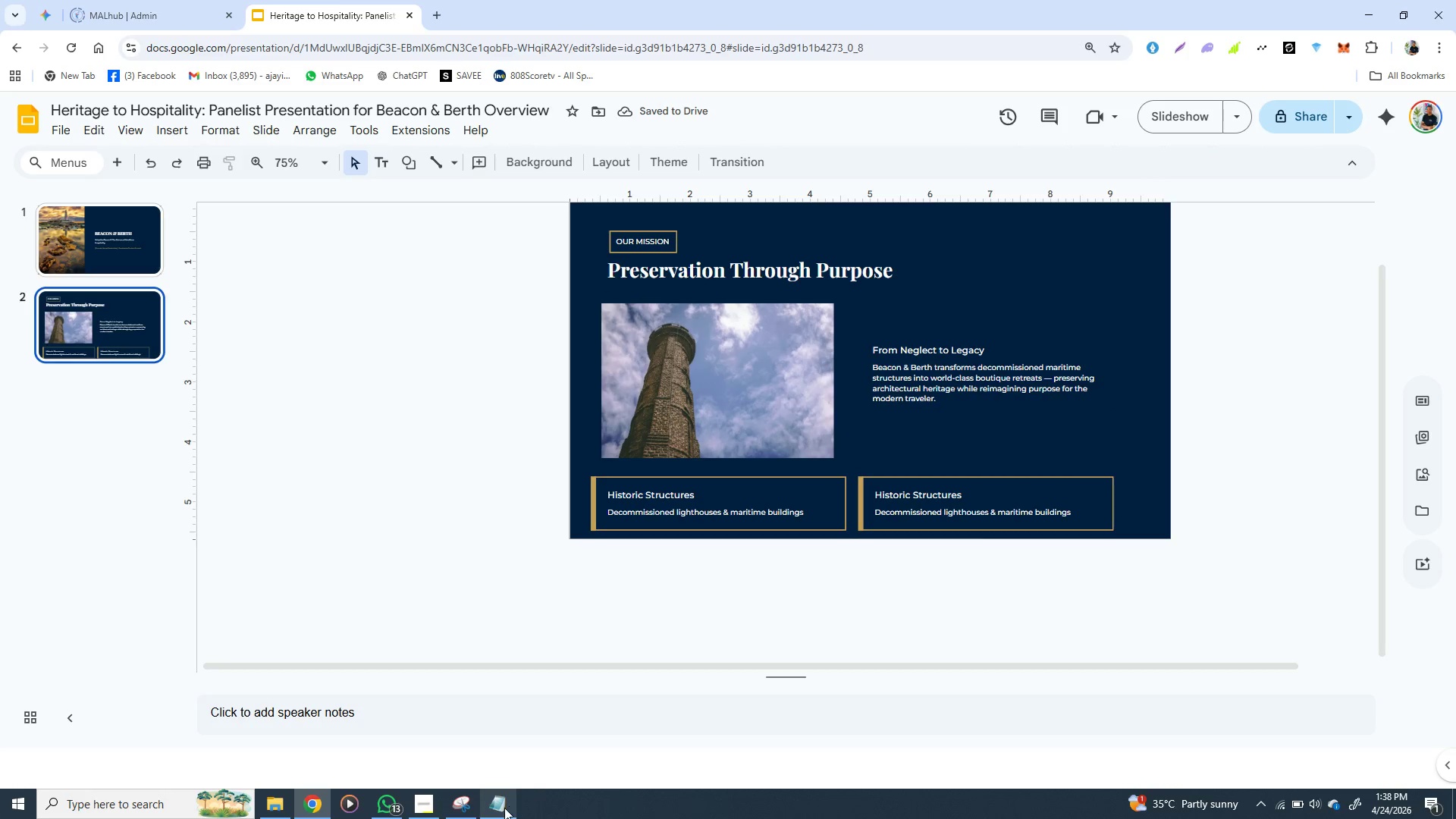 
left_click([504, 808])
 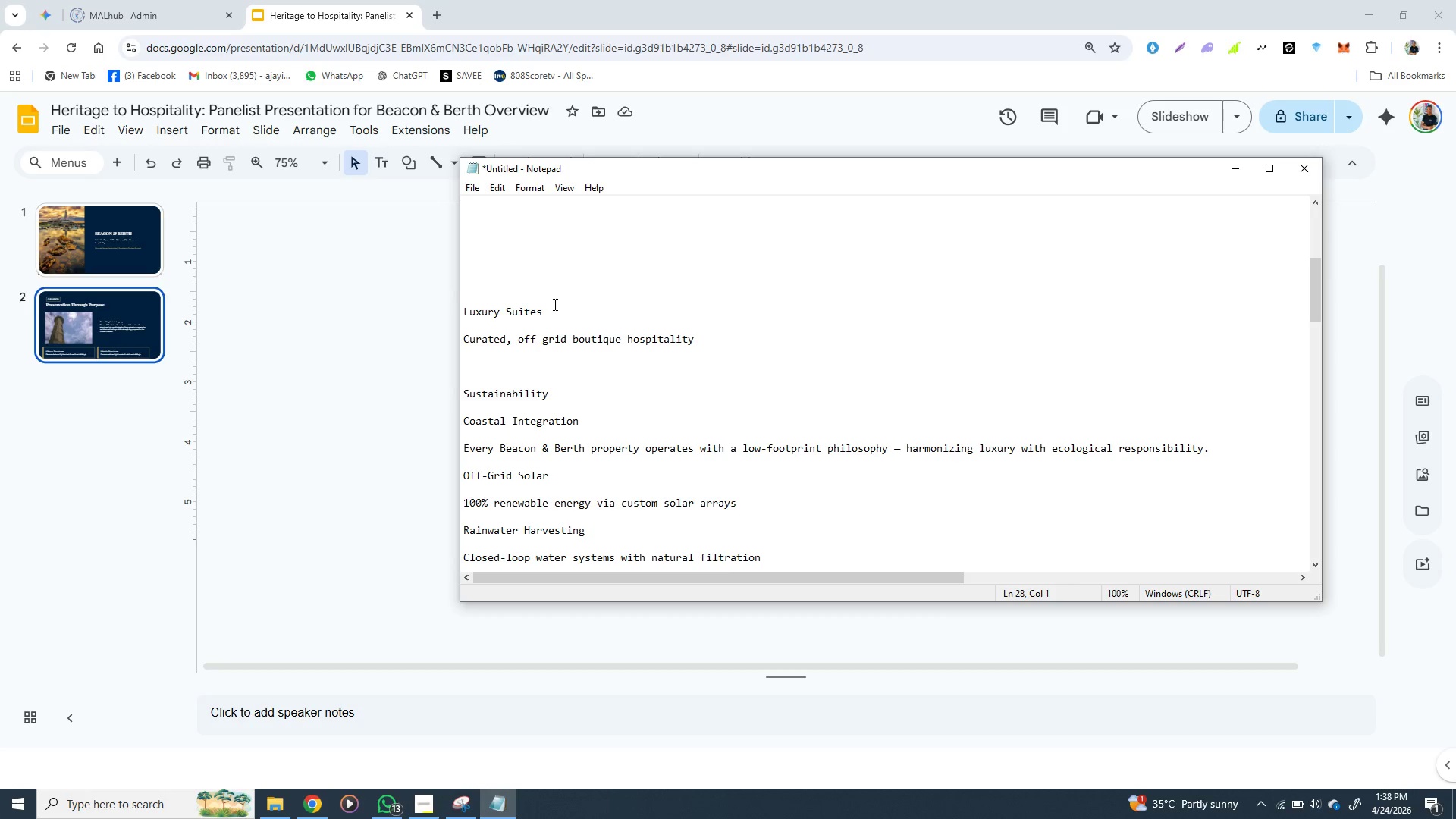 
left_click_drag(start_coordinate=[544, 311], to_coordinate=[461, 312])
 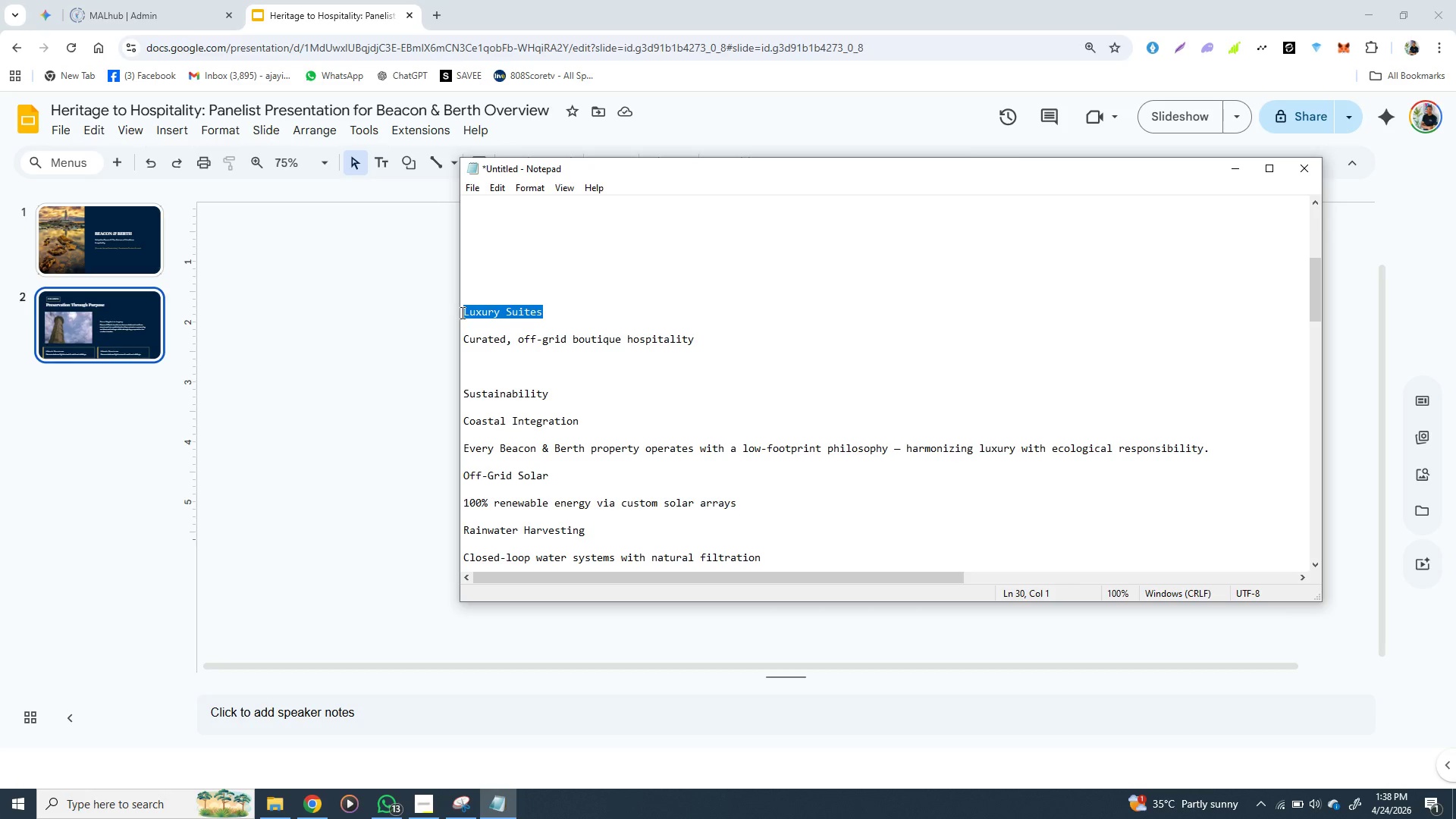 
key(Control+X)
 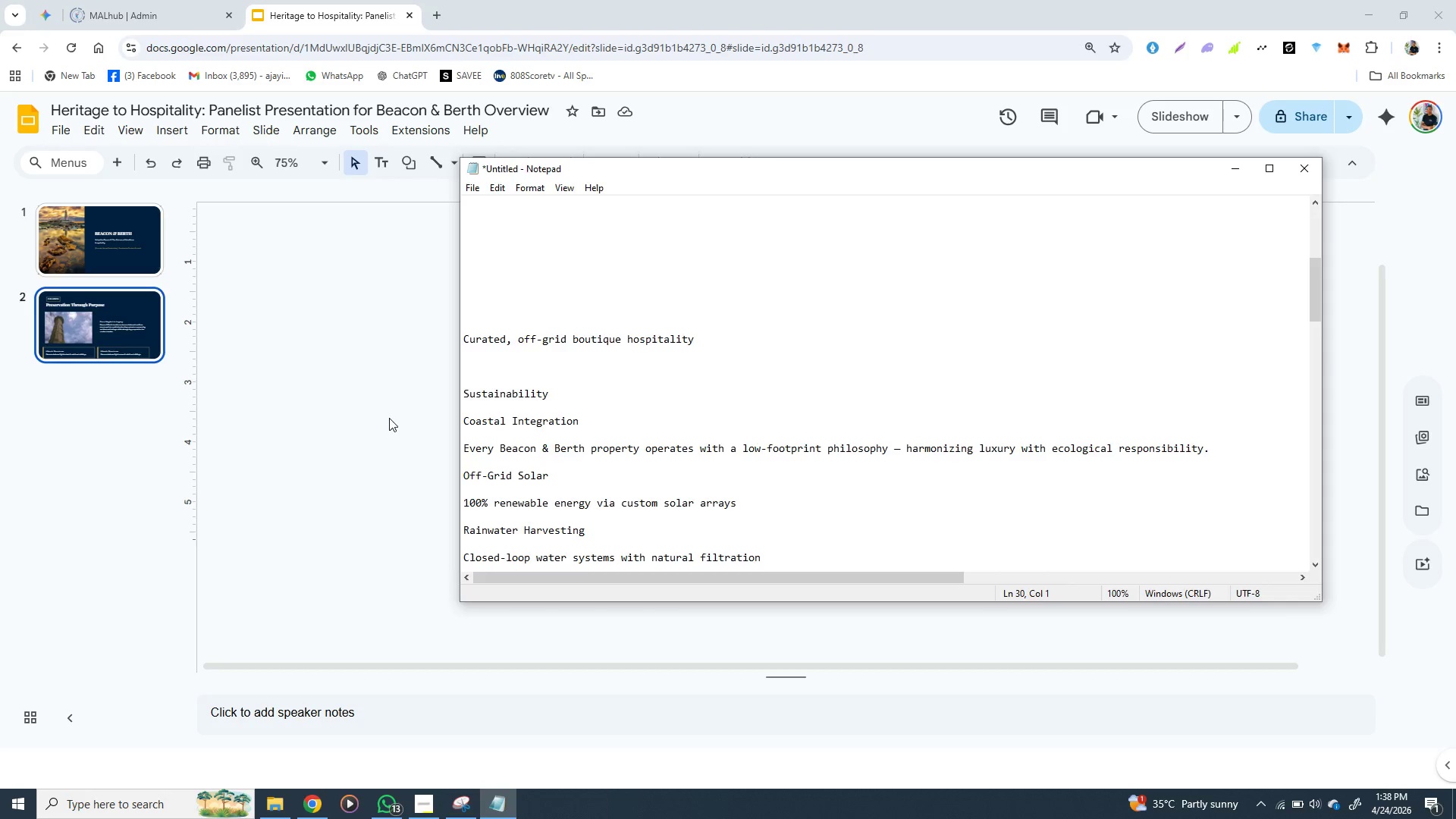 
left_click_drag(start_coordinate=[389, 418], to_coordinate=[493, 434])
 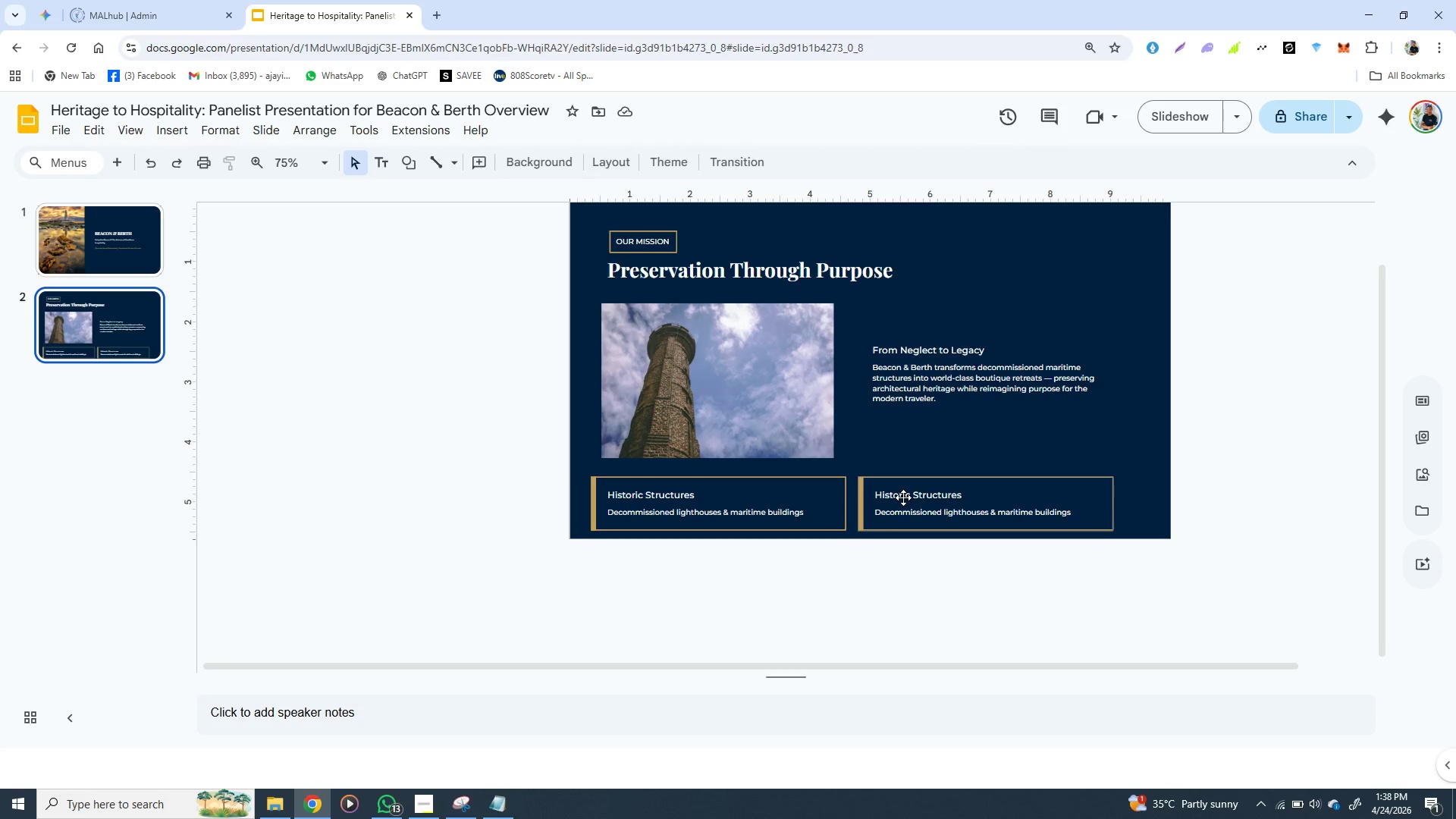 
double_click([903, 496])
 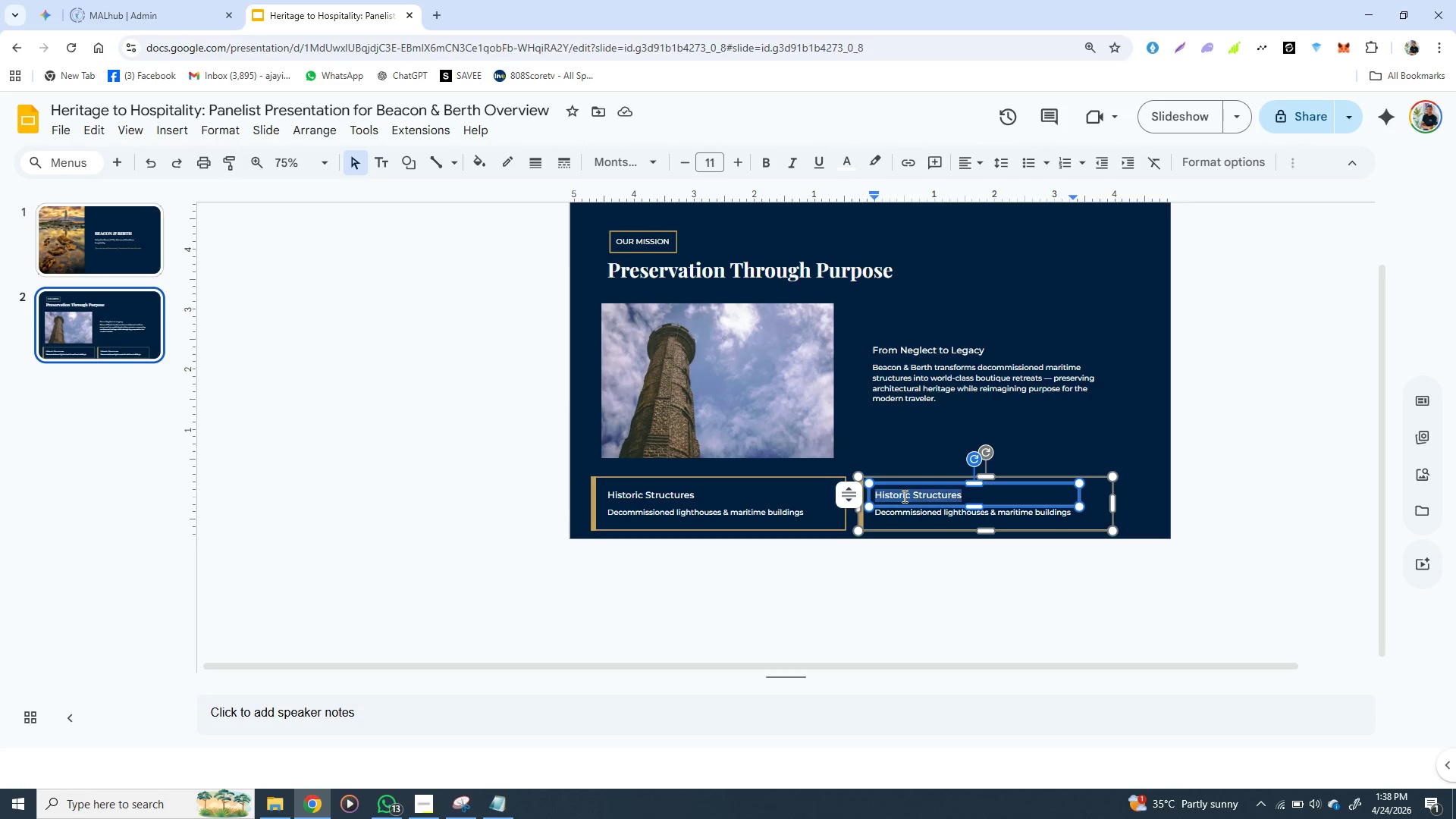 
triple_click([903, 496])
 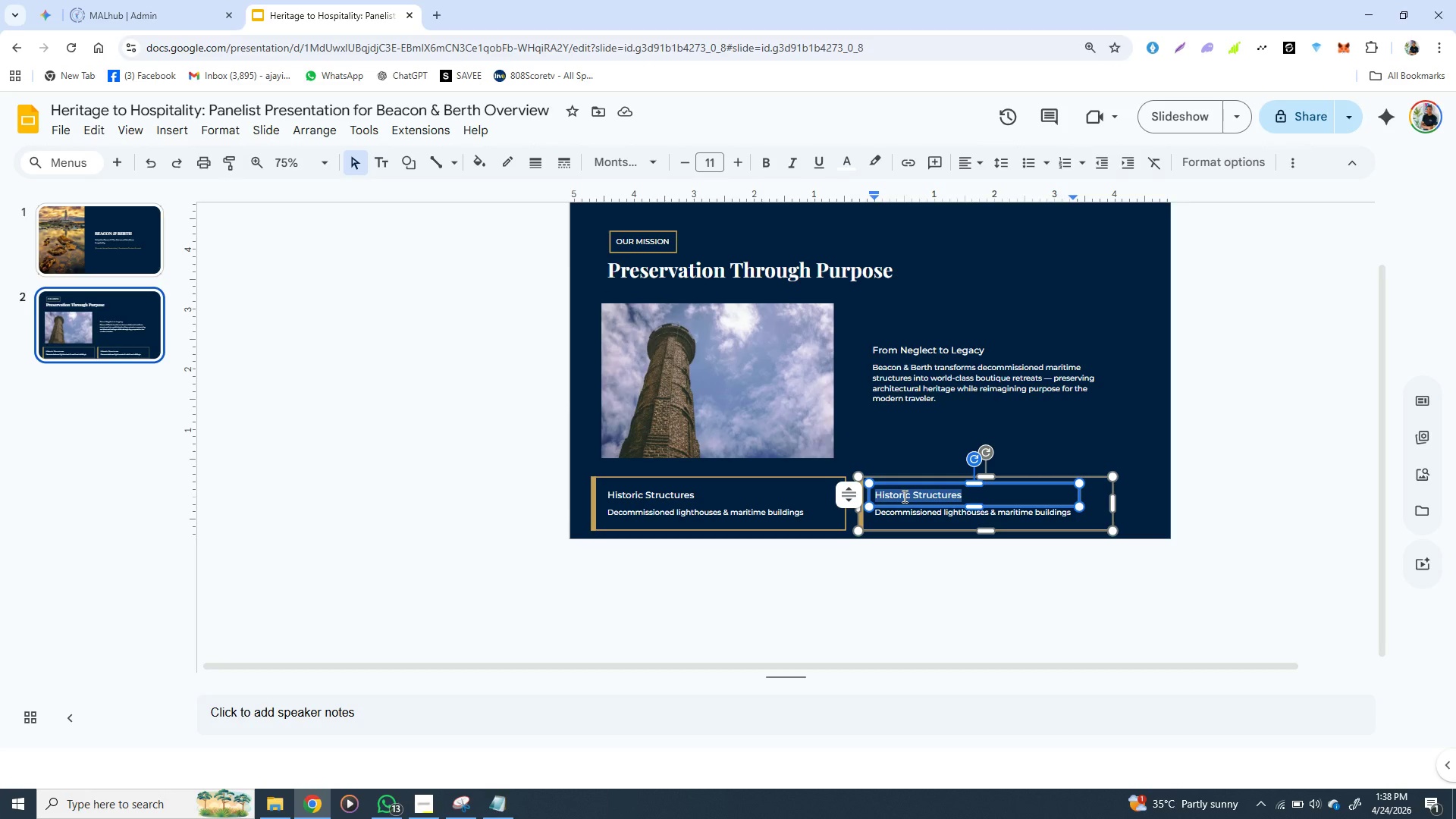 
key(Control+V)
 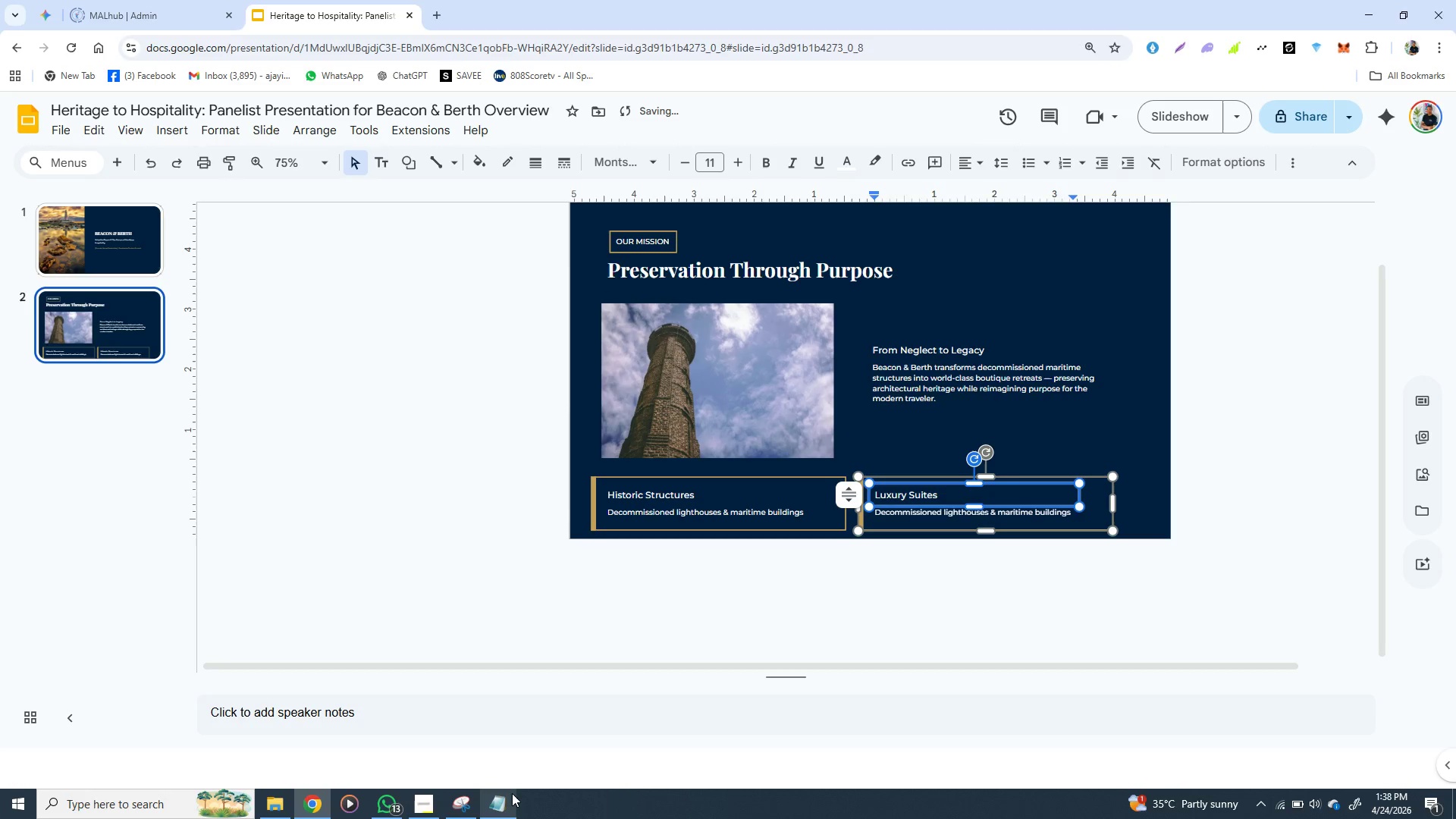 
left_click([506, 799])
 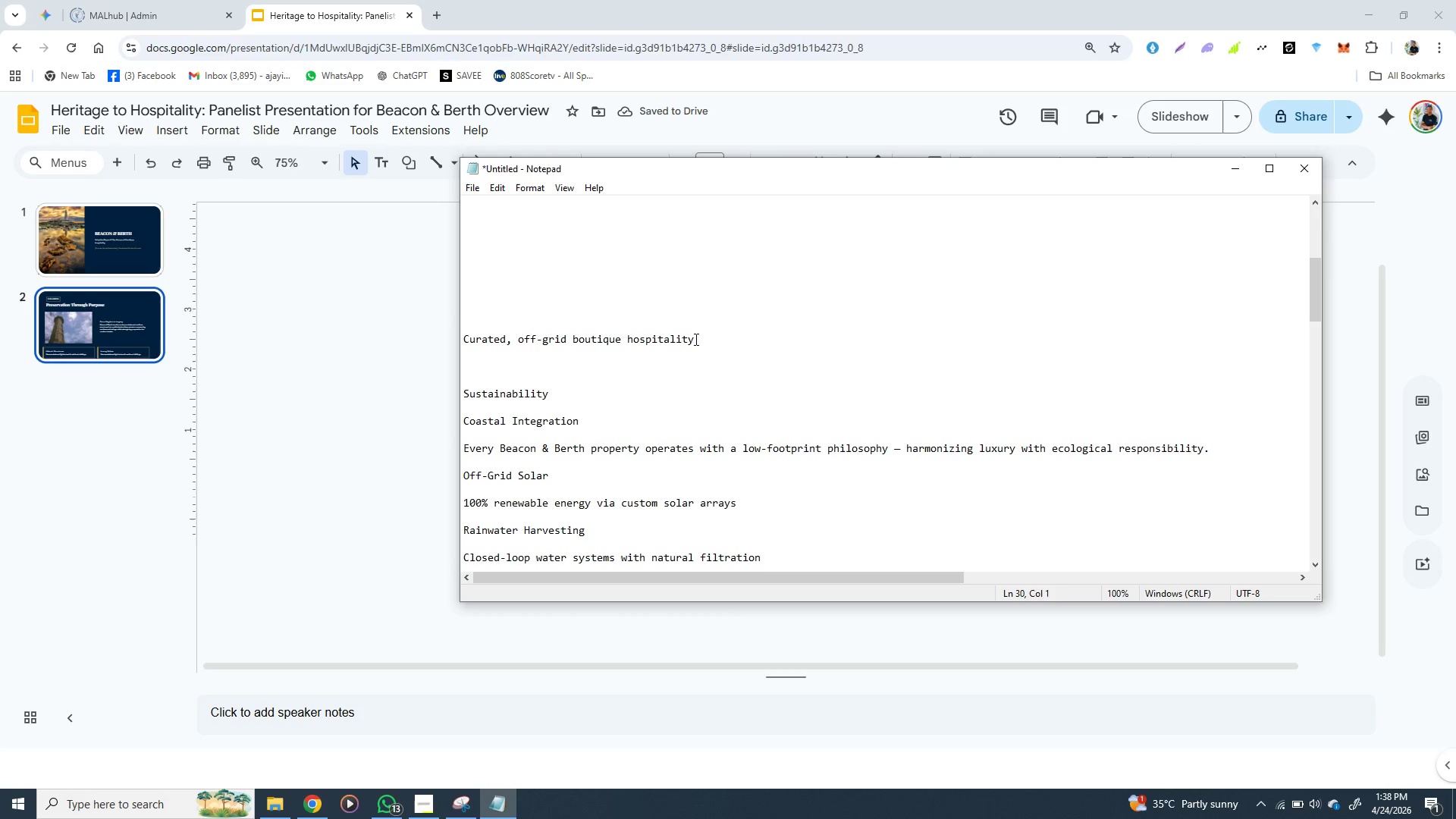 
left_click_drag(start_coordinate=[695, 339], to_coordinate=[461, 337])
 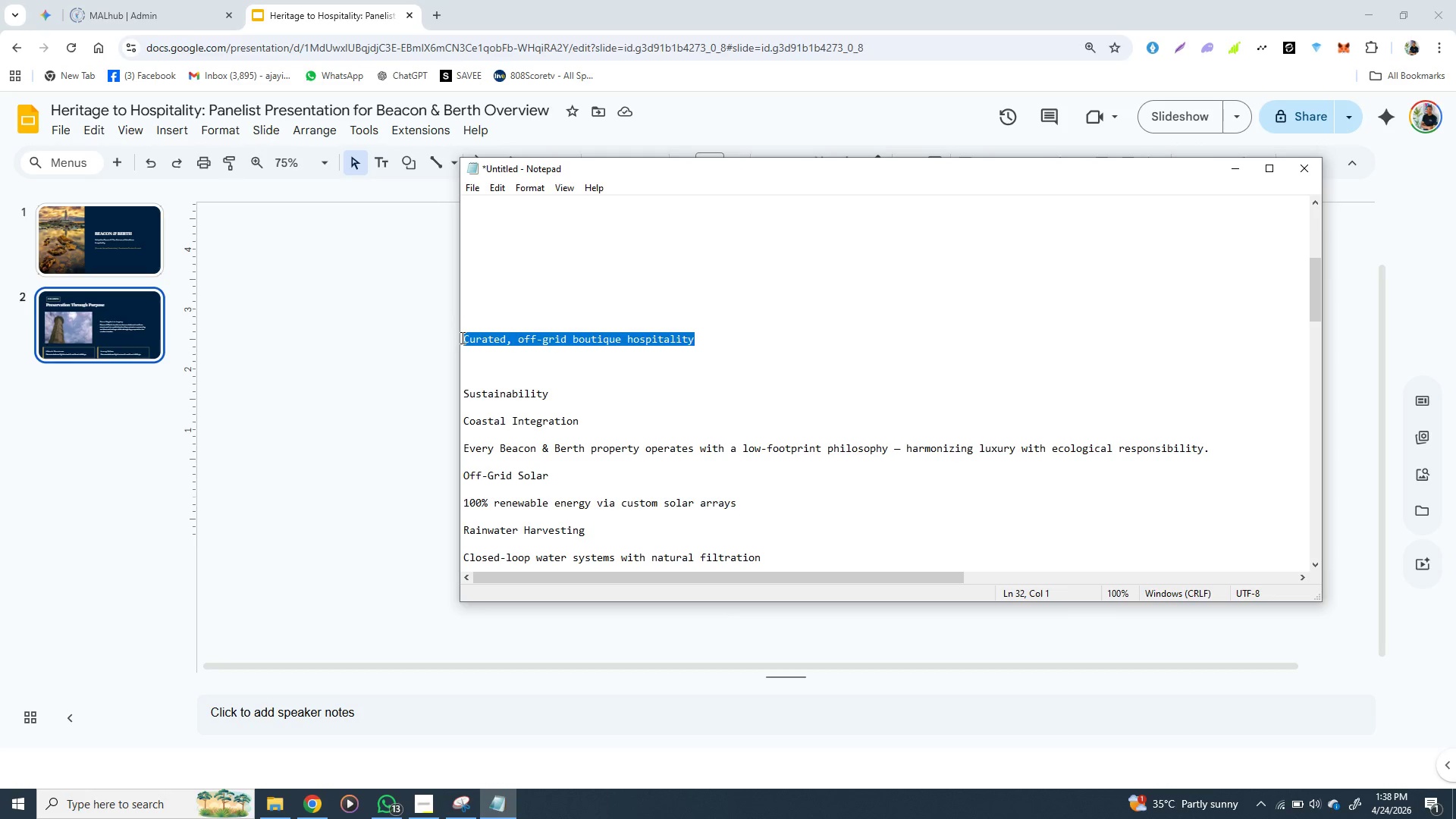 
key(Control+X)
 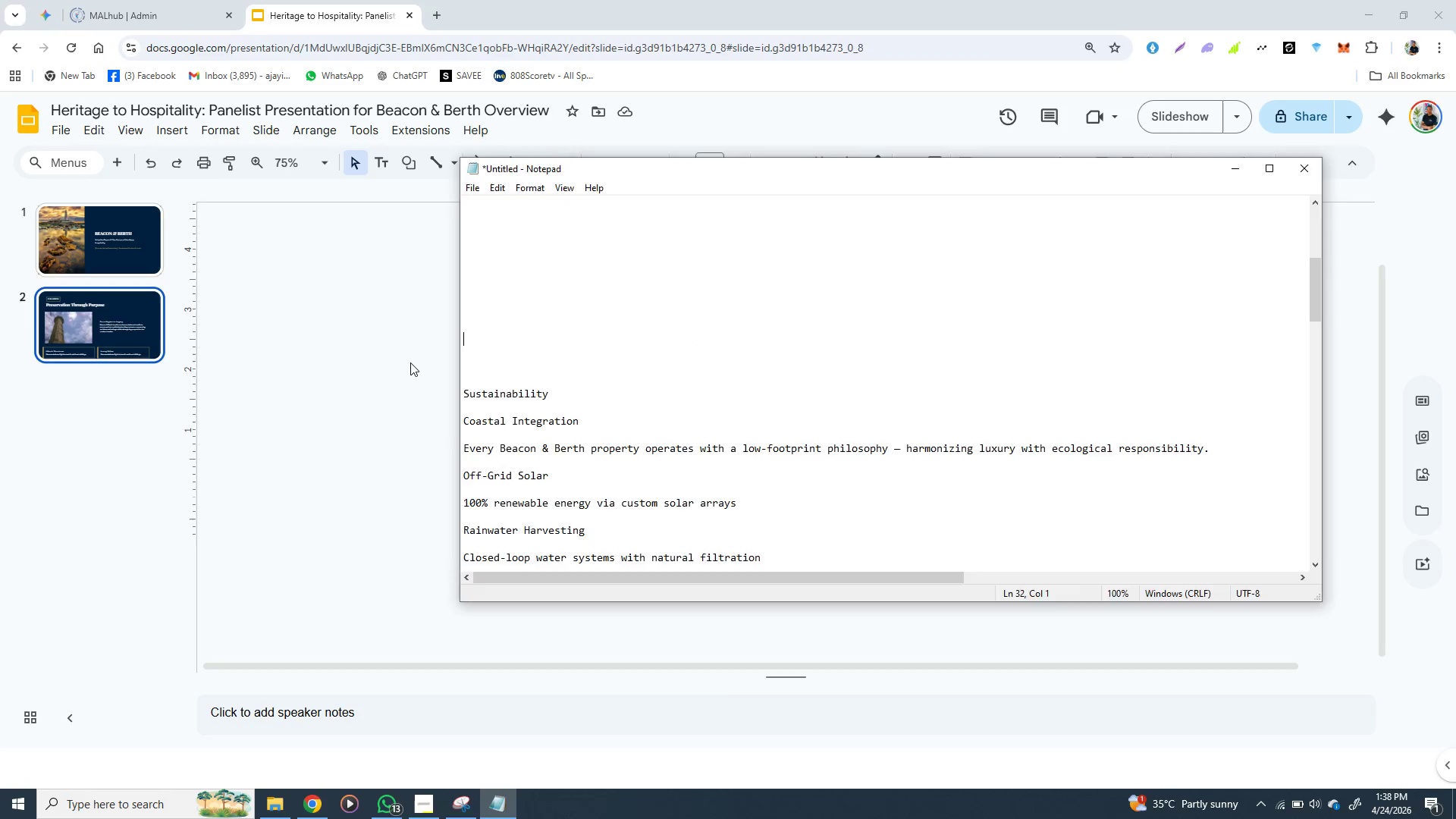 
left_click([410, 362])
 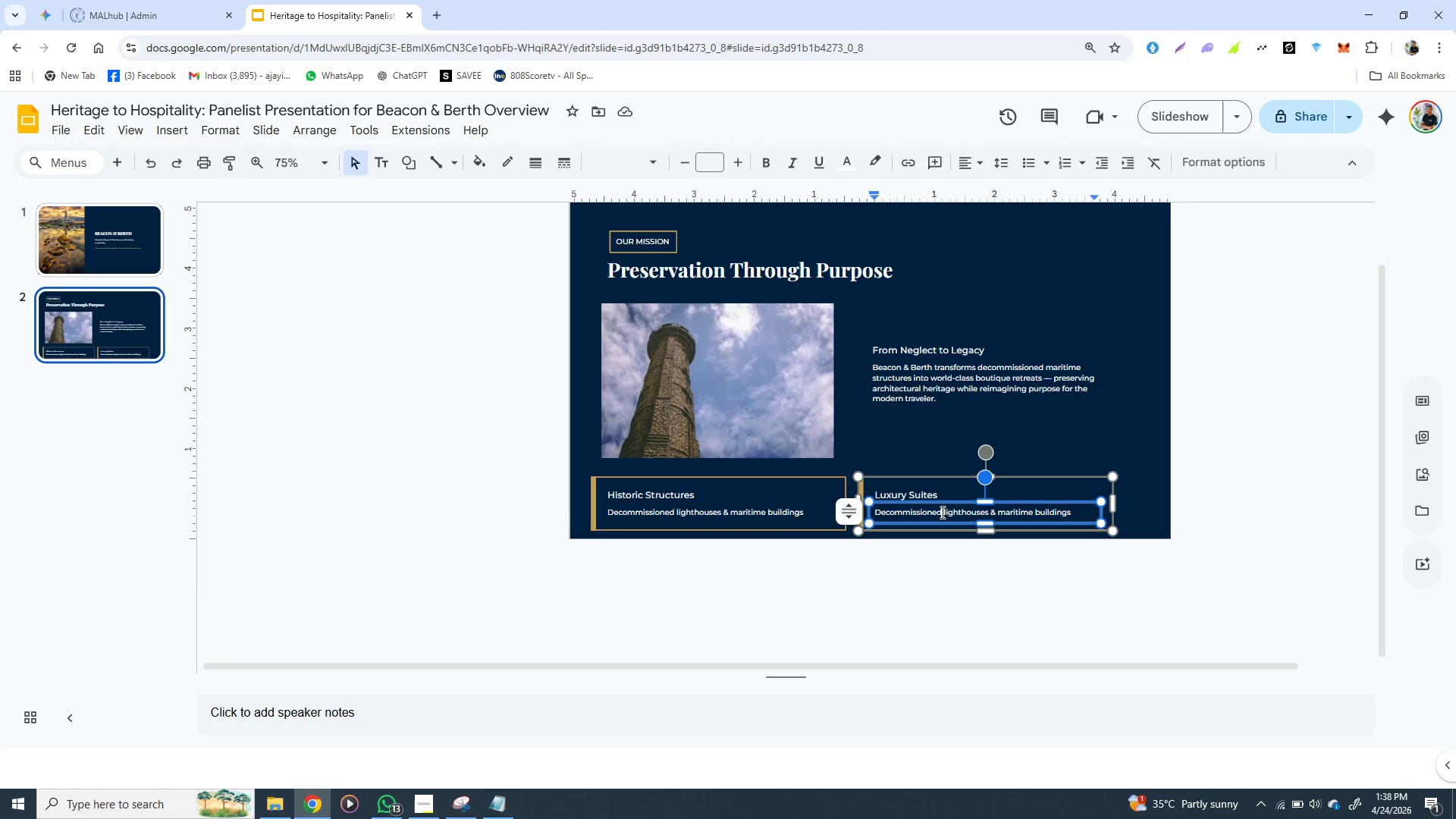 
double_click([941, 512])
 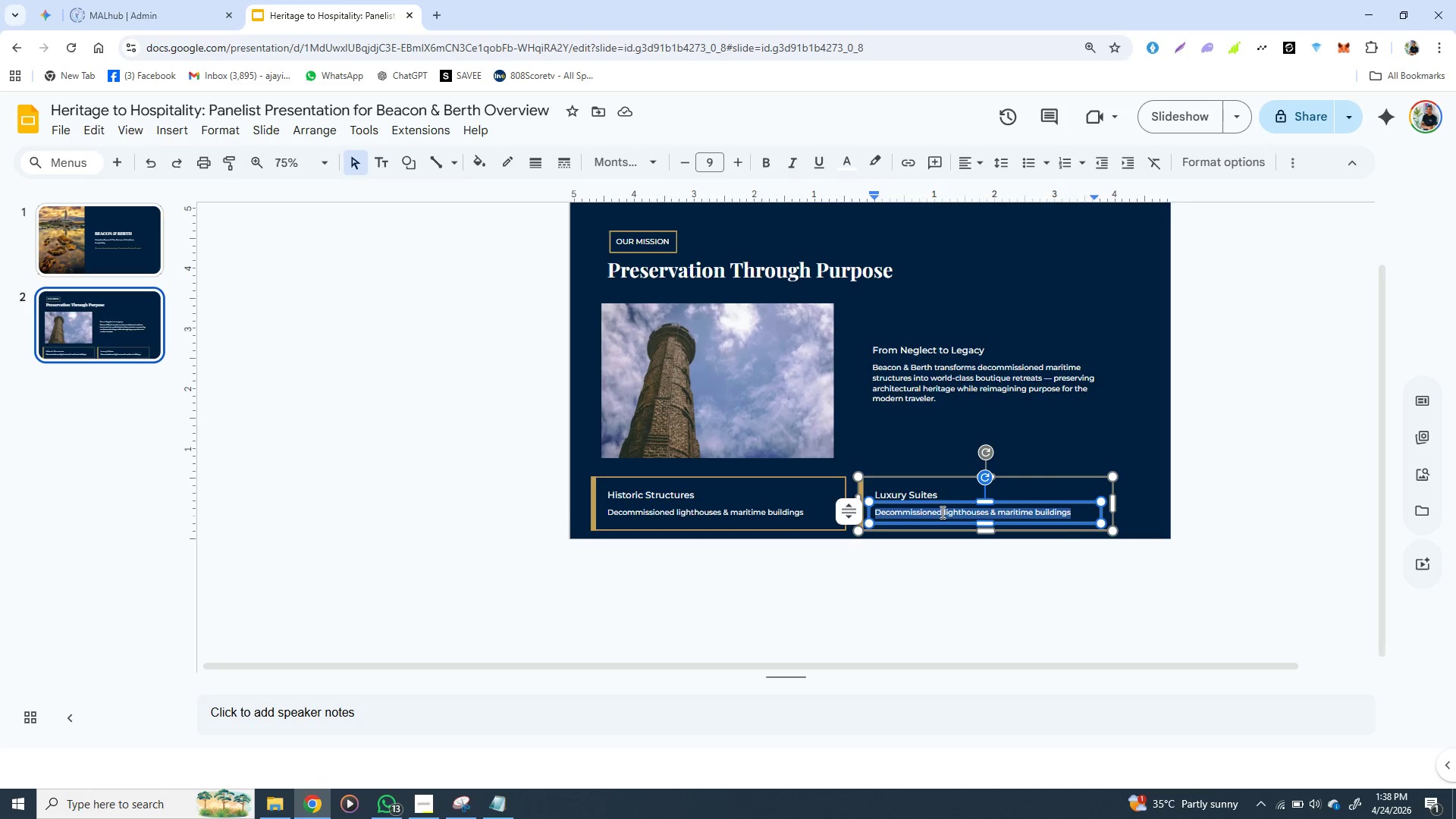 
triple_click([941, 512])
 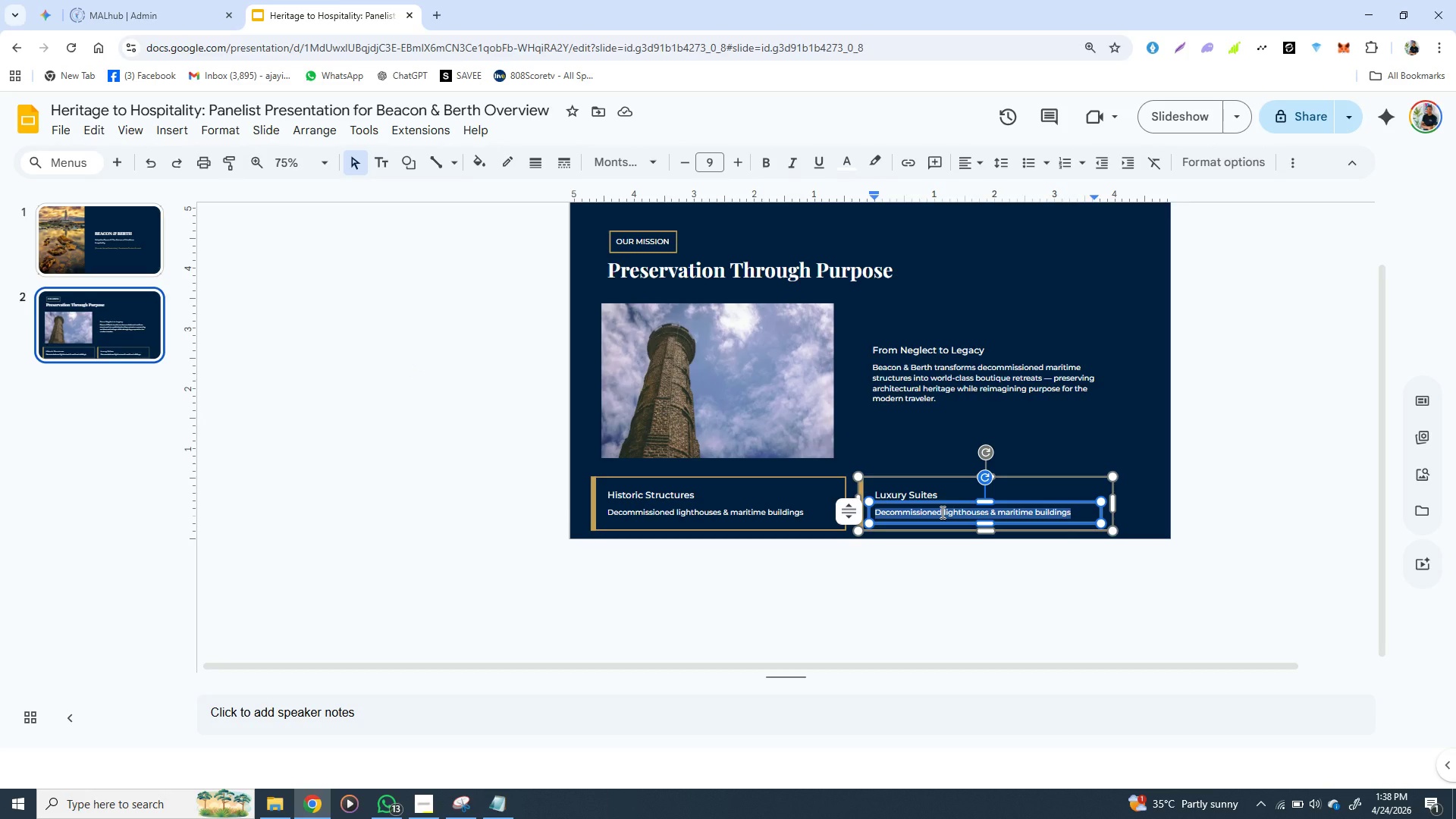 
key(Control+V)
 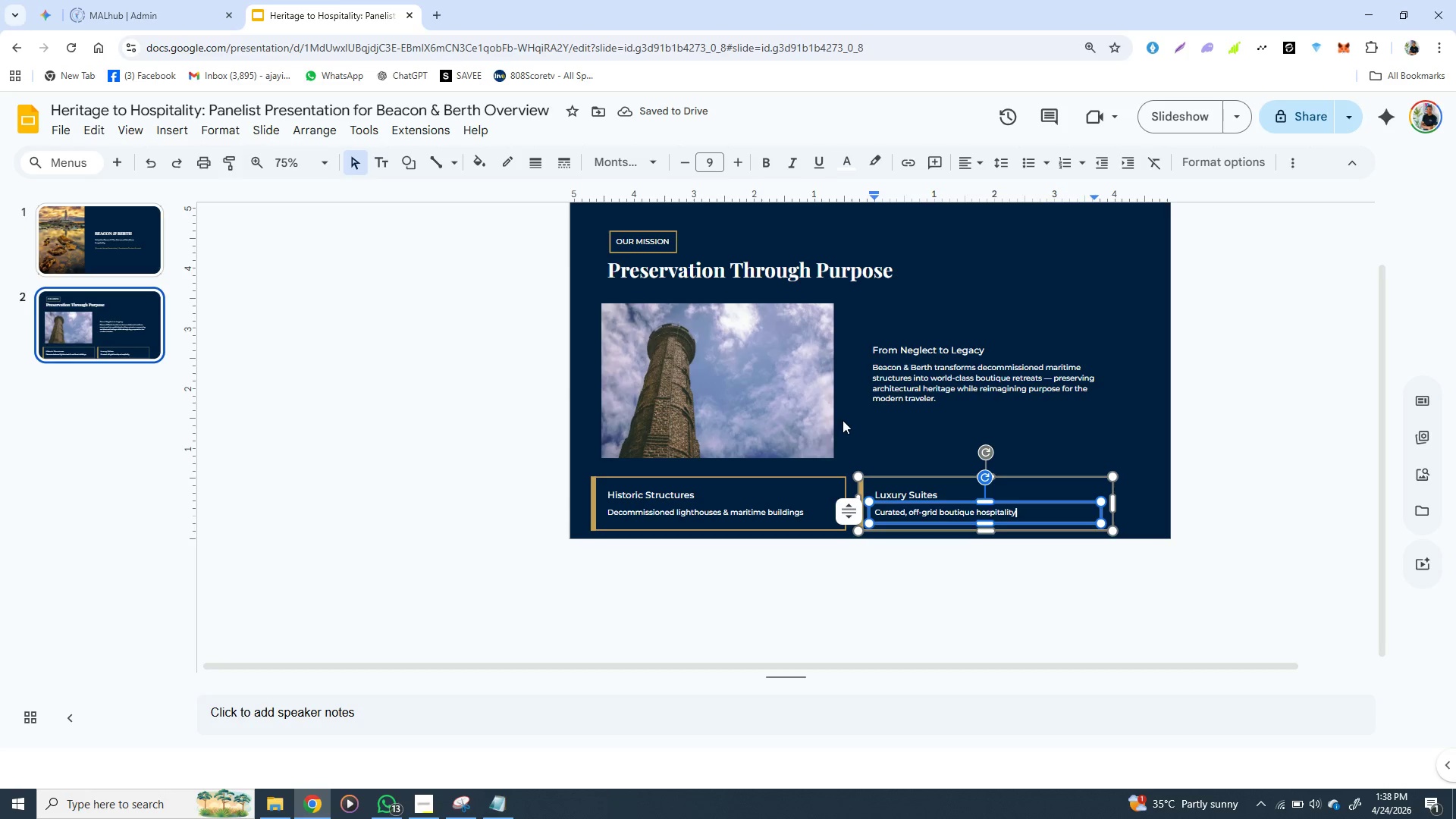 
left_click([871, 419])
 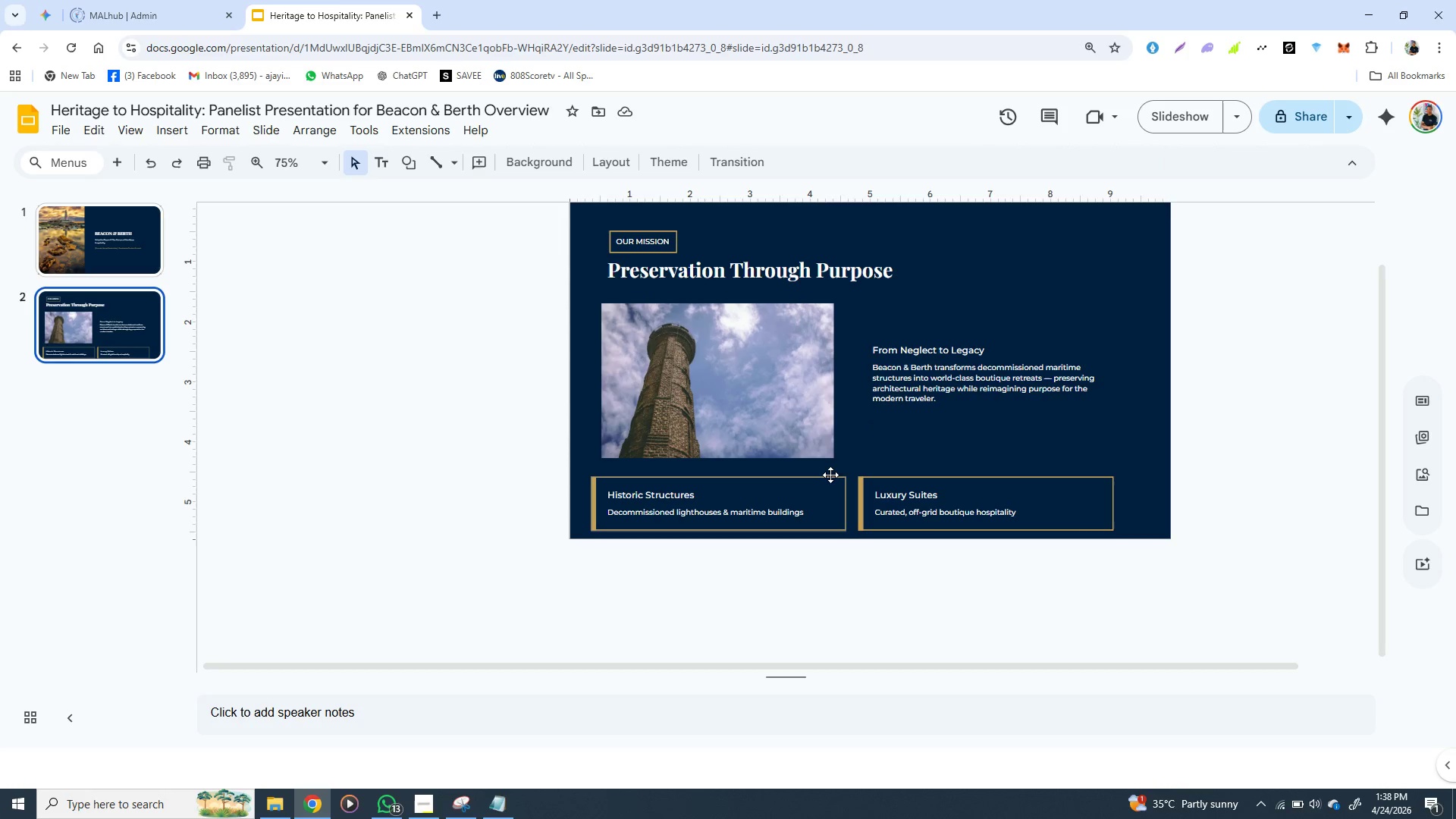 
left_click([826, 475])
 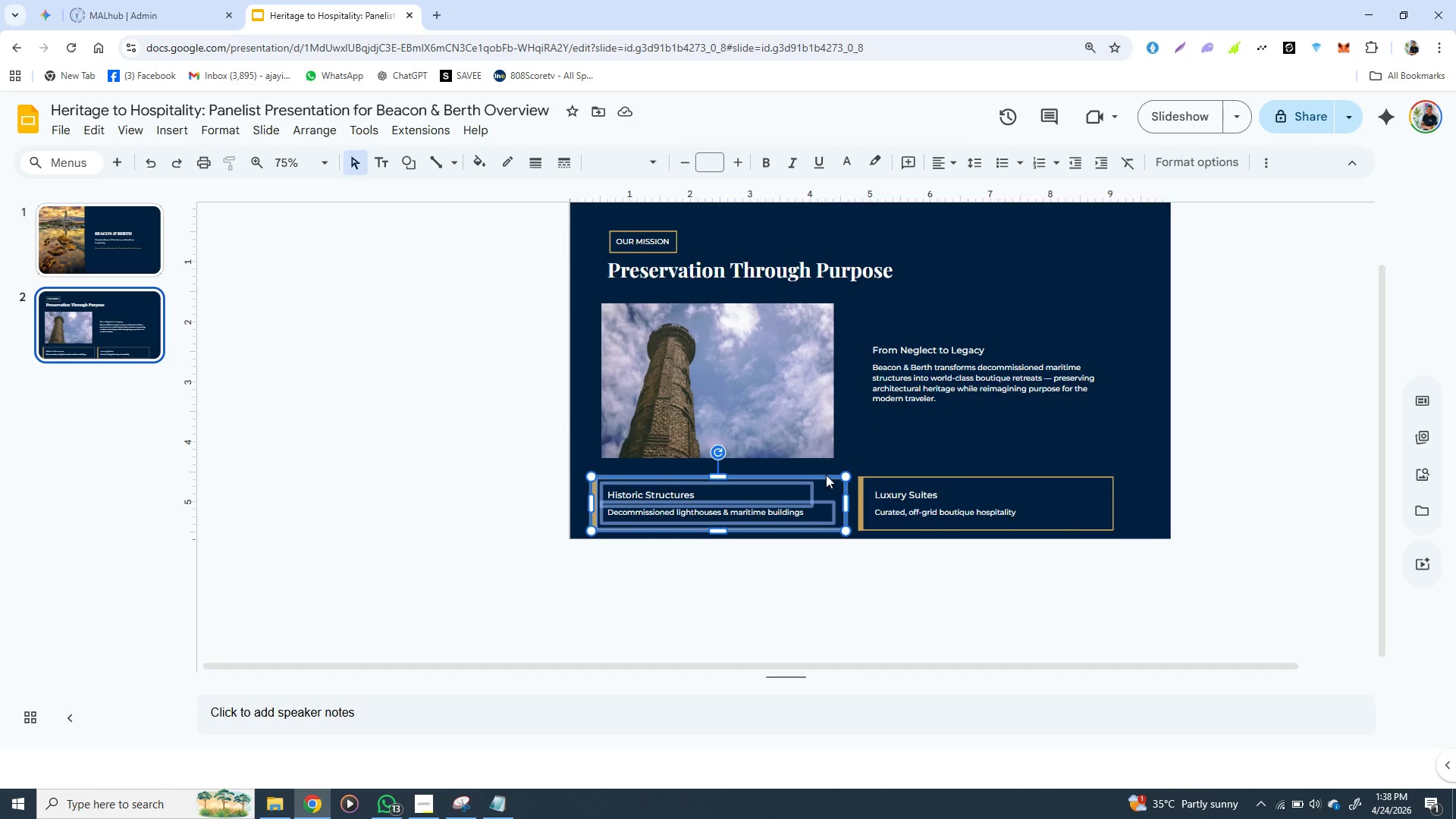 
hold_key(key=ShiftLeft, duration=1.31)
 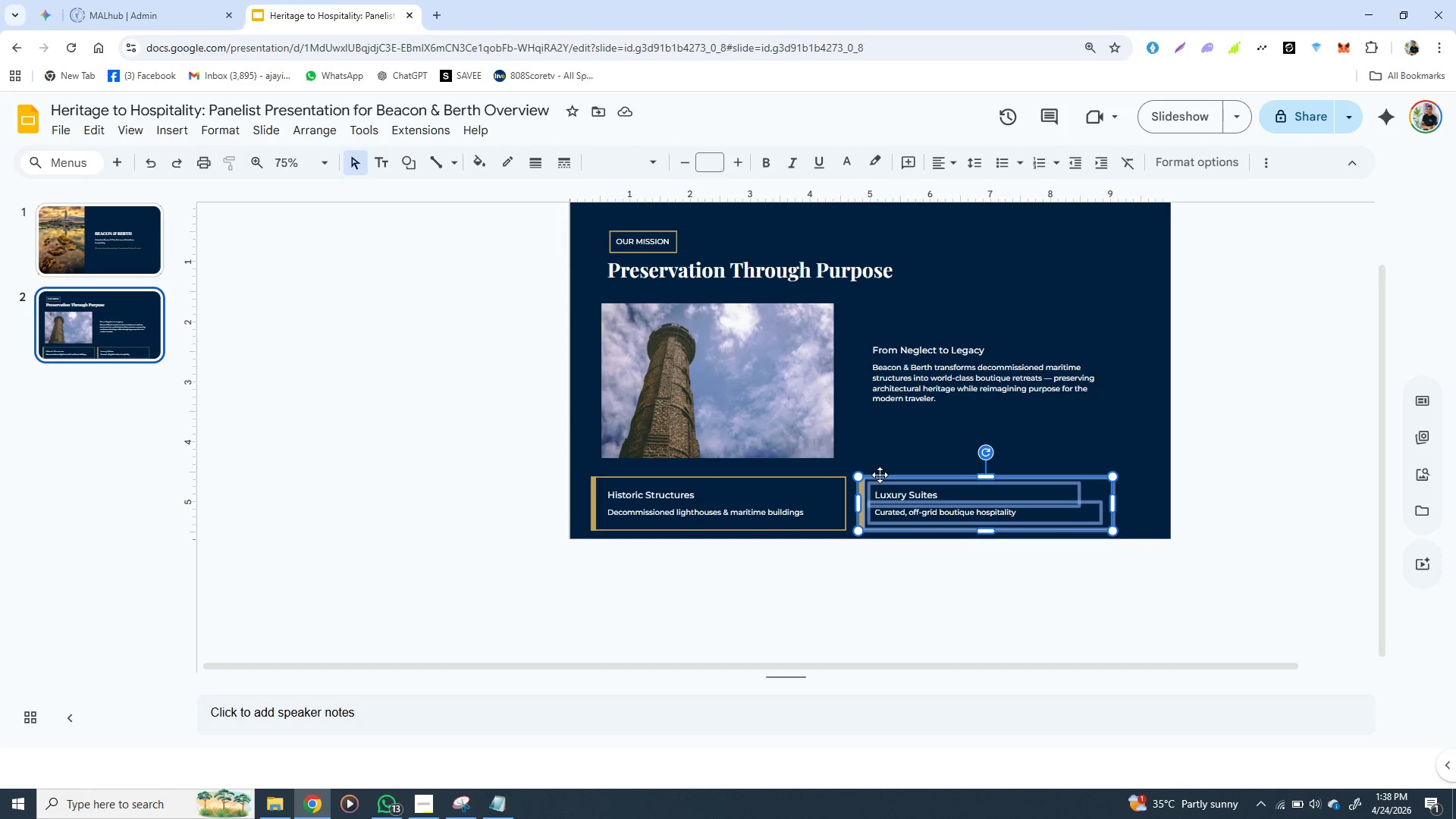 
left_click([880, 475])
 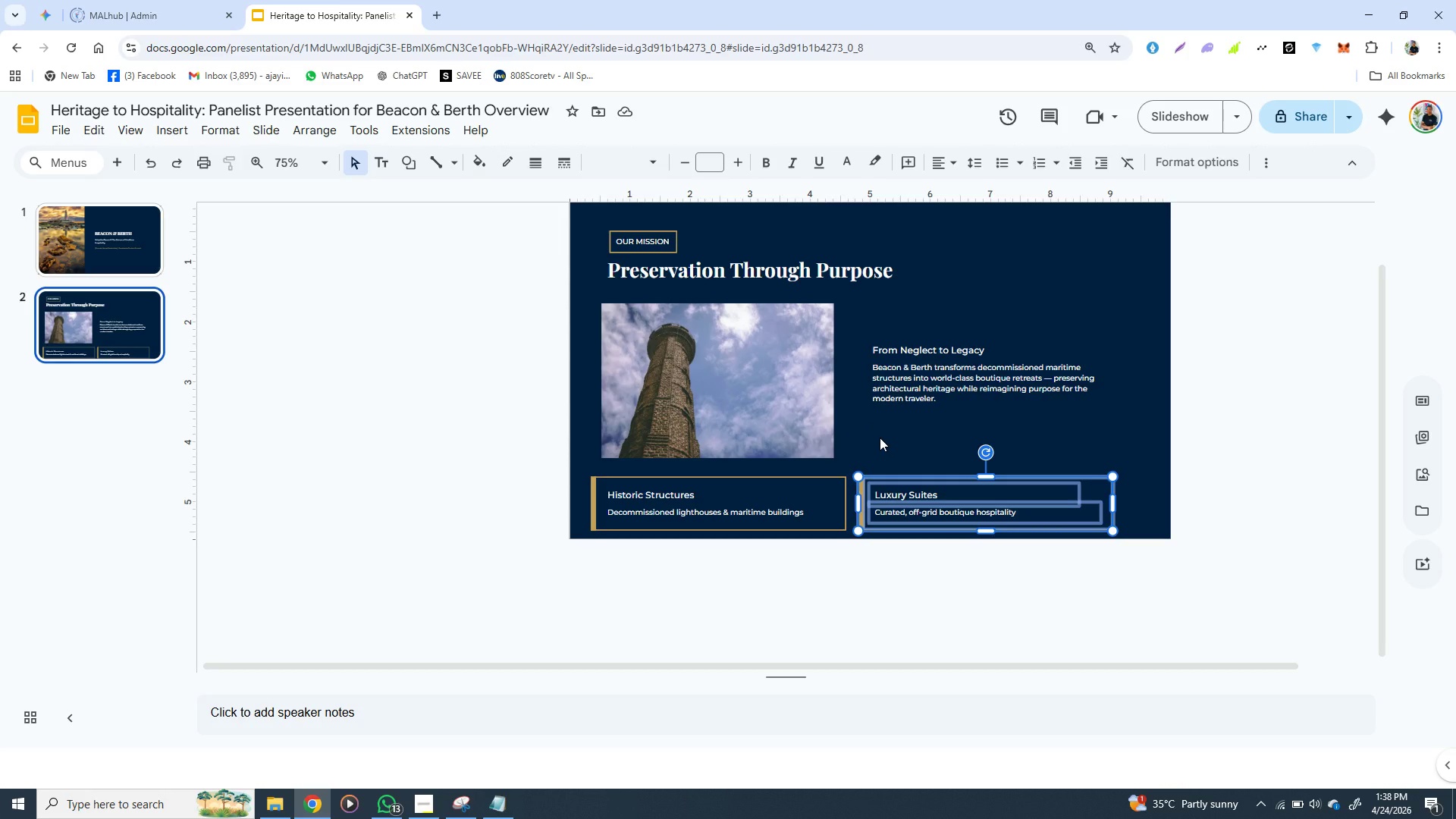 
left_click([880, 438])
 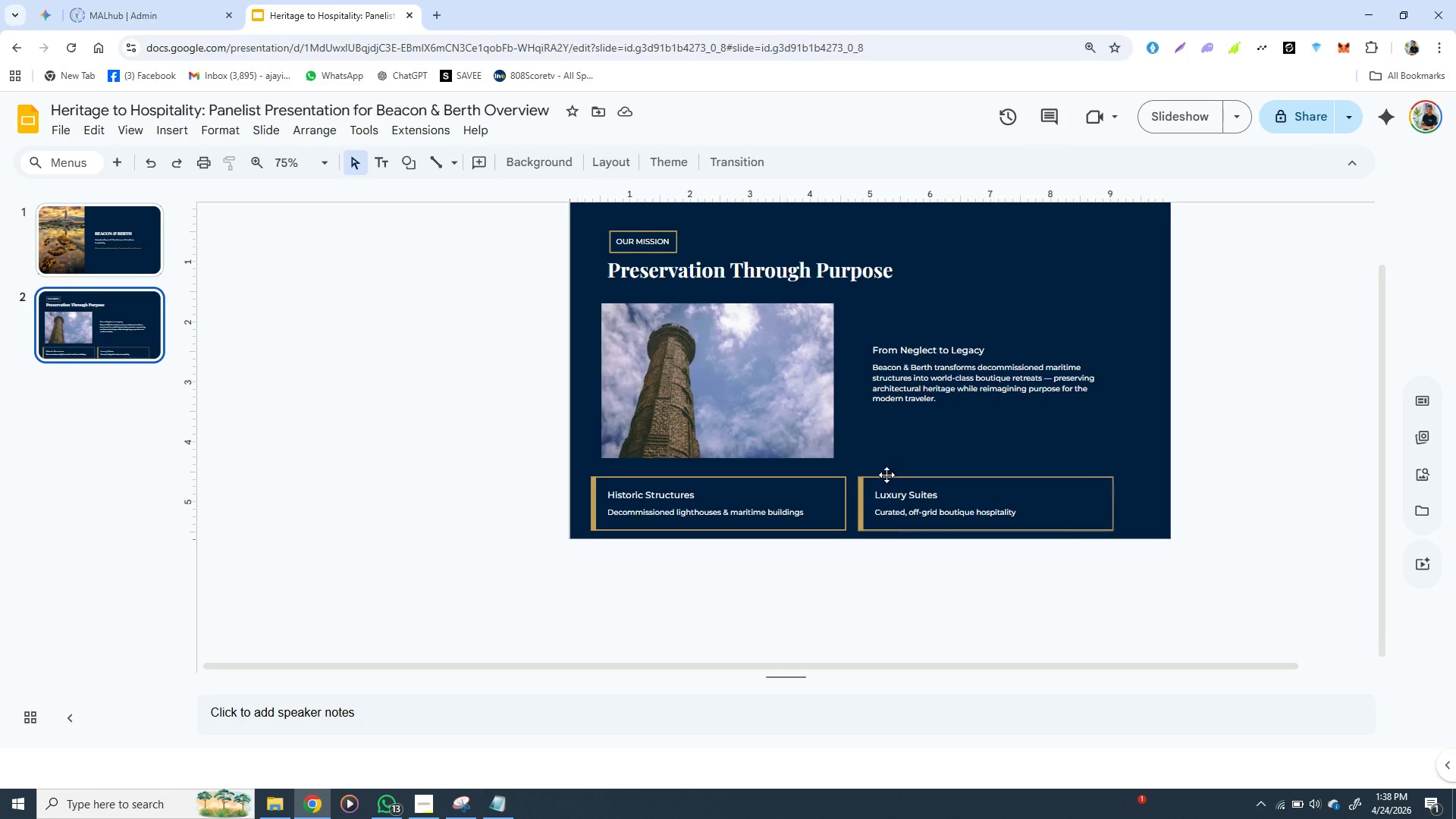 
left_click([886, 475])
 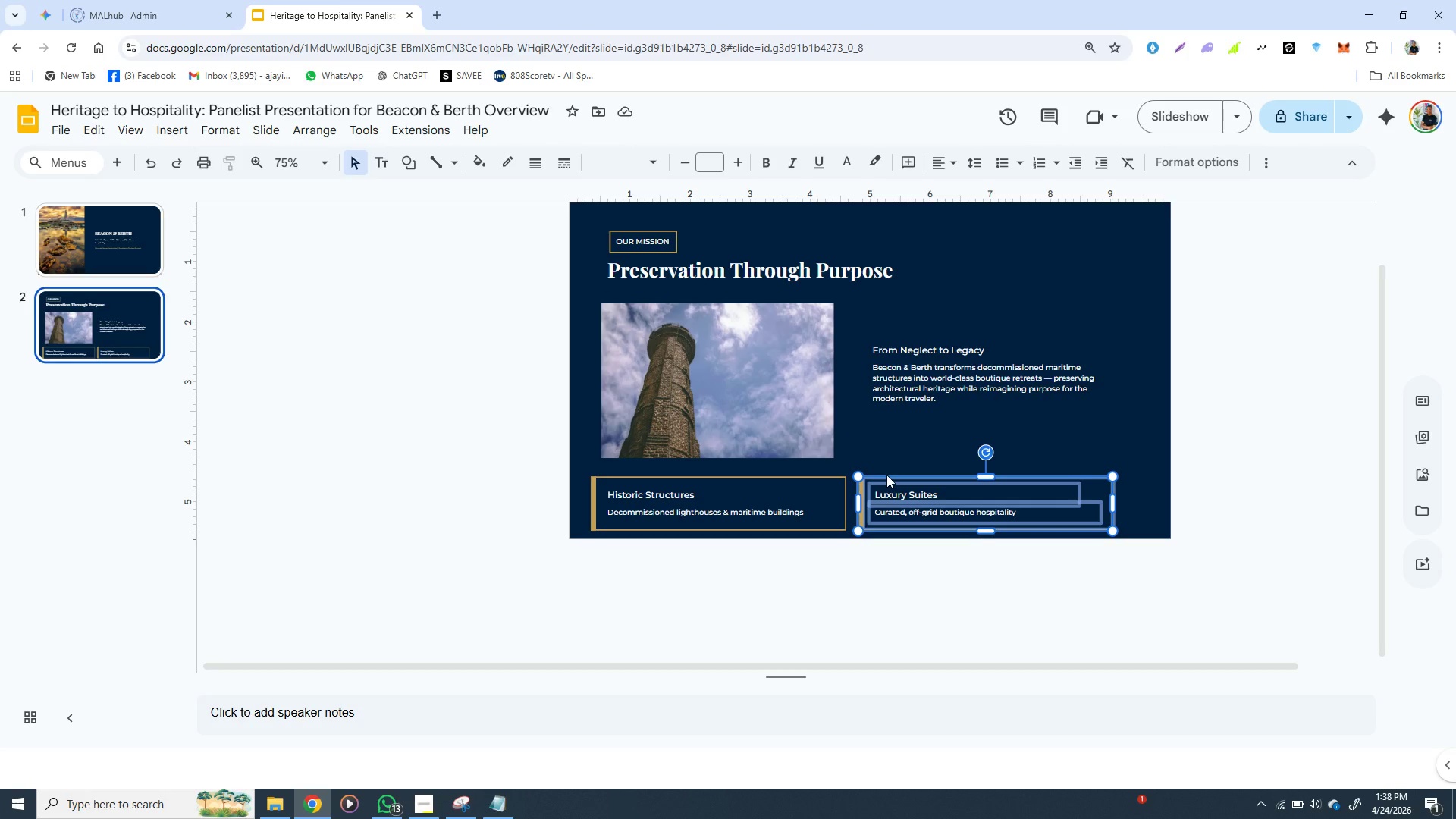 
key(ArrowLeft)
 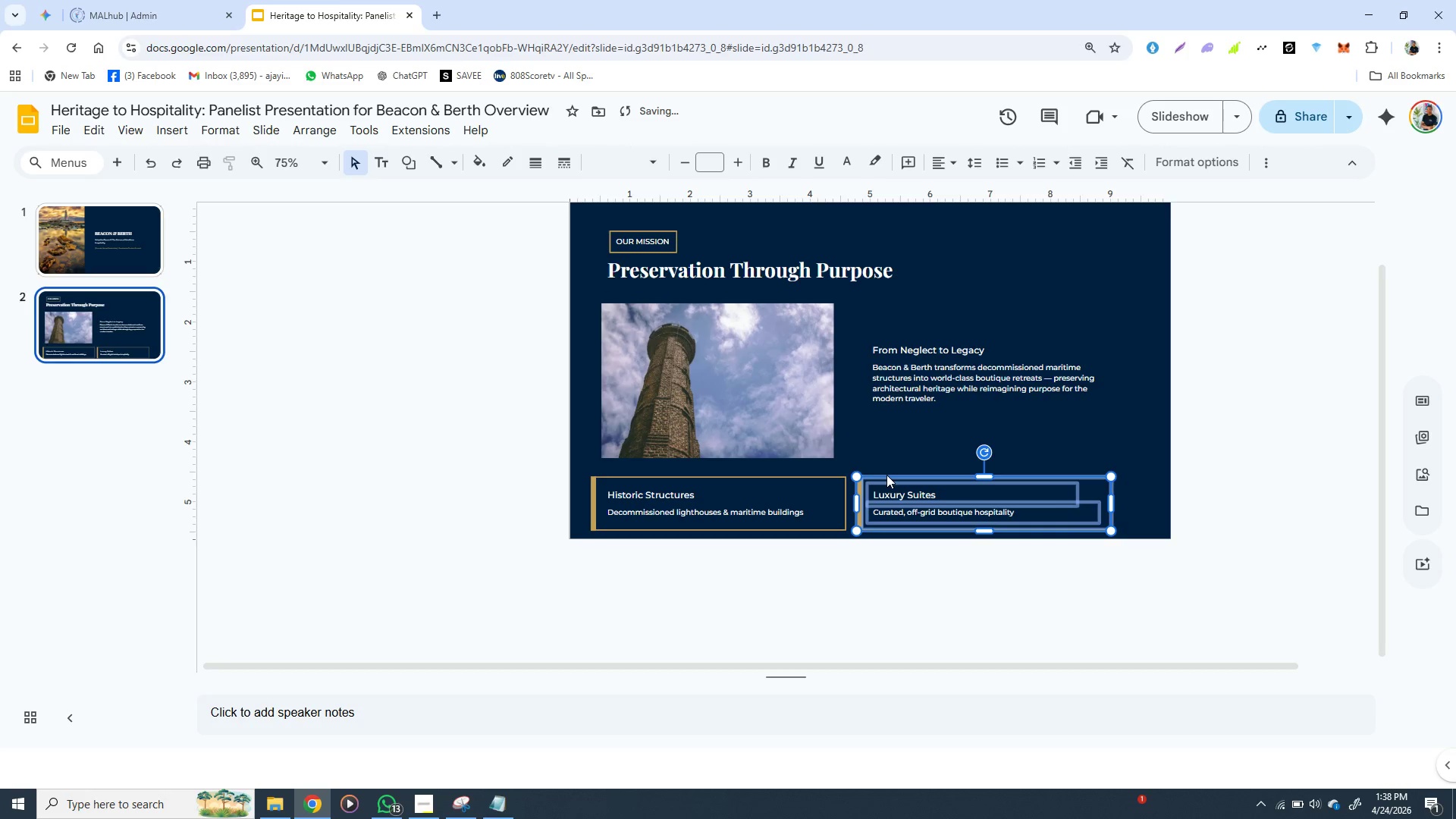 
key(ArrowLeft)
 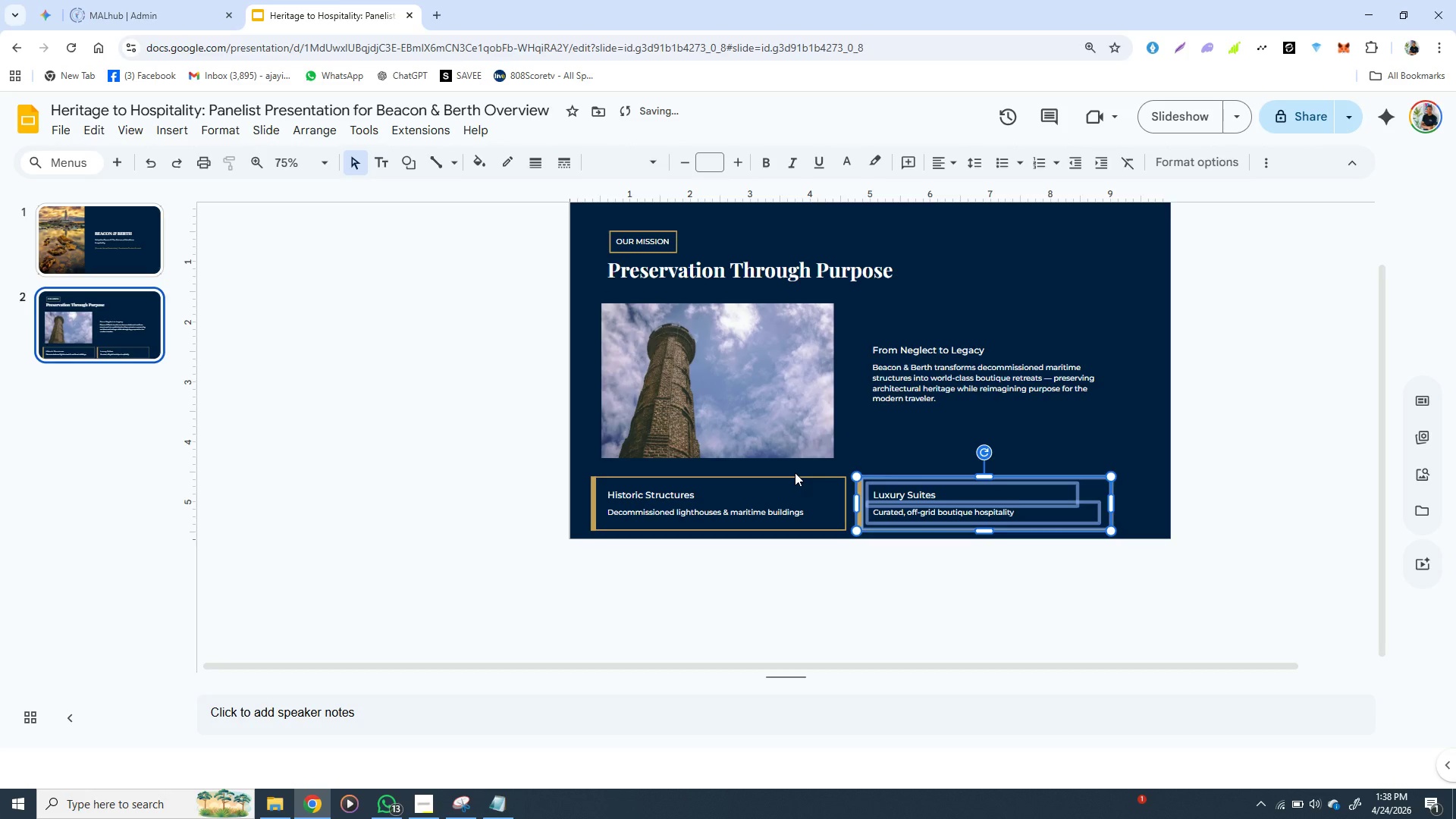 
left_click([795, 472])
 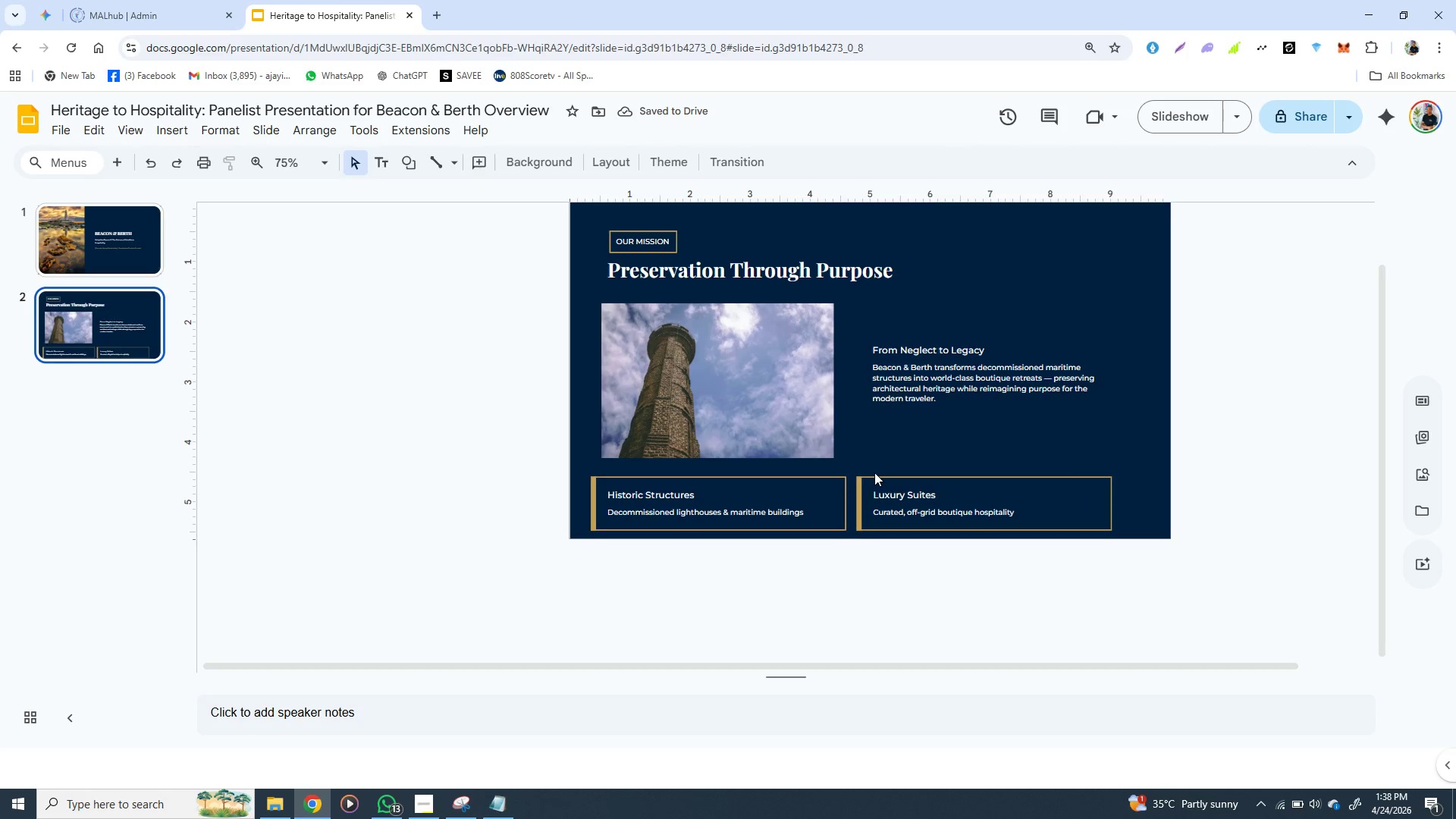 
left_click([875, 475])
 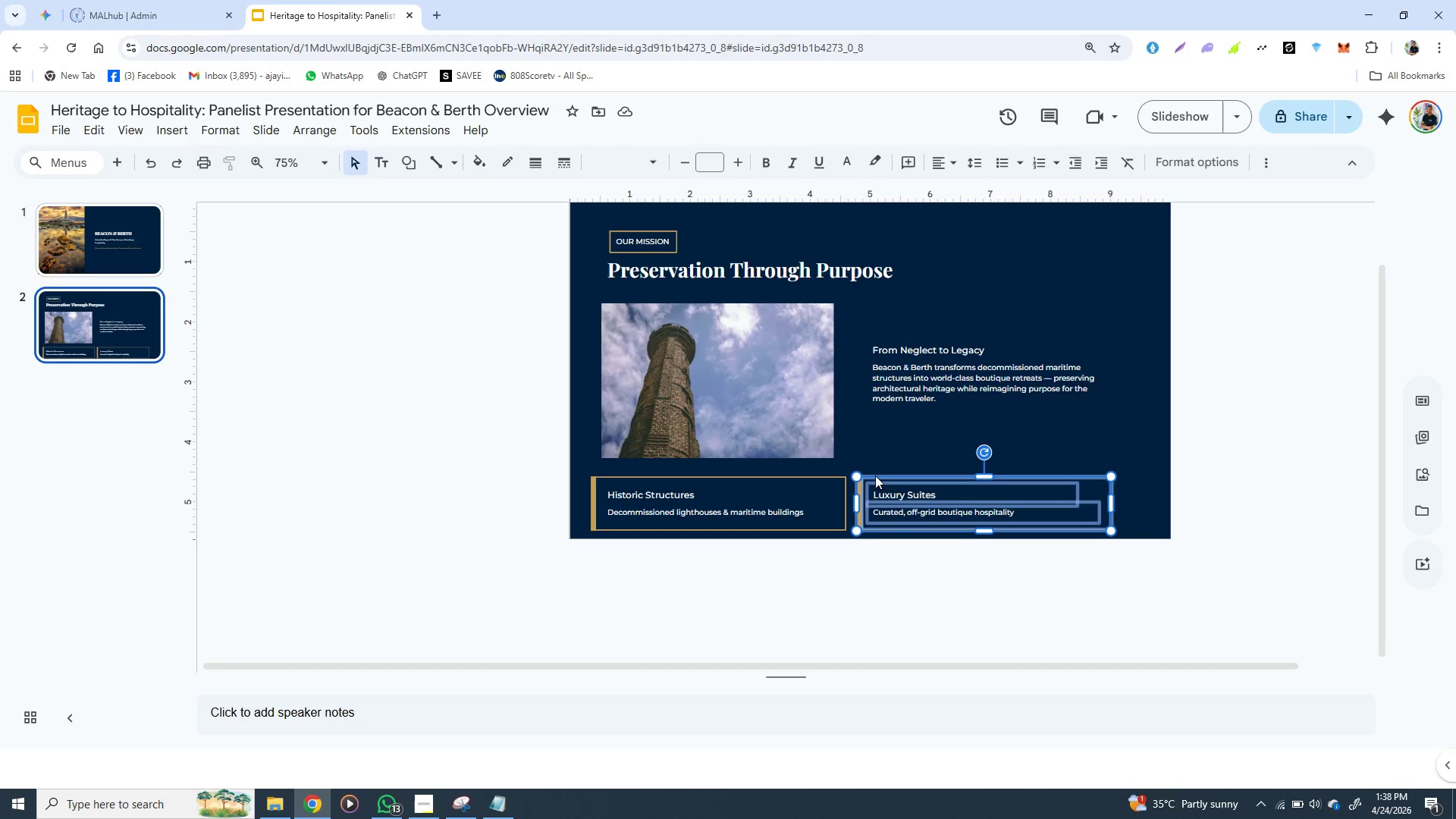 
key(ArrowLeft)
 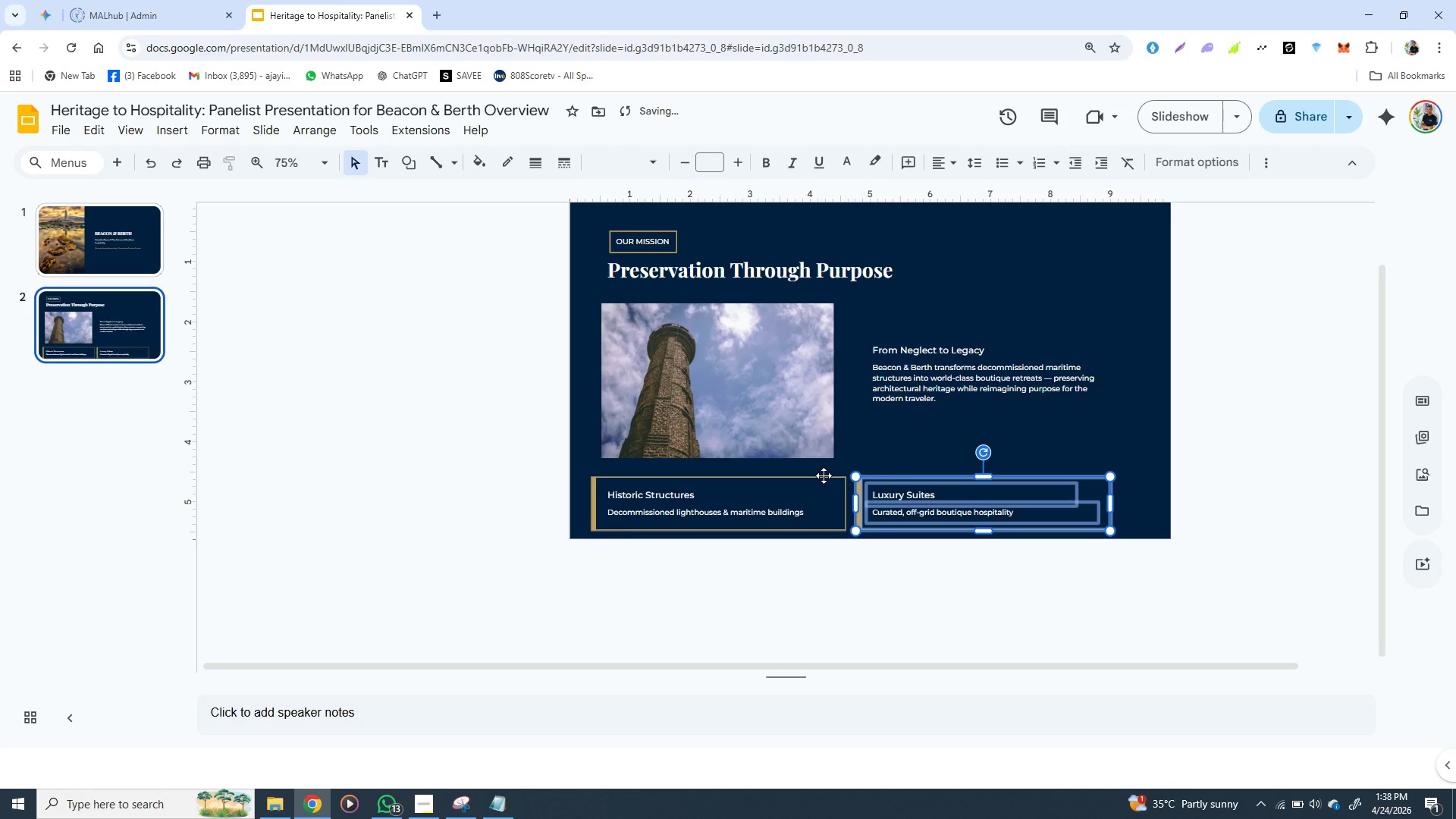 
hold_key(key=ShiftLeft, duration=1.53)
left_click([799, 468])
 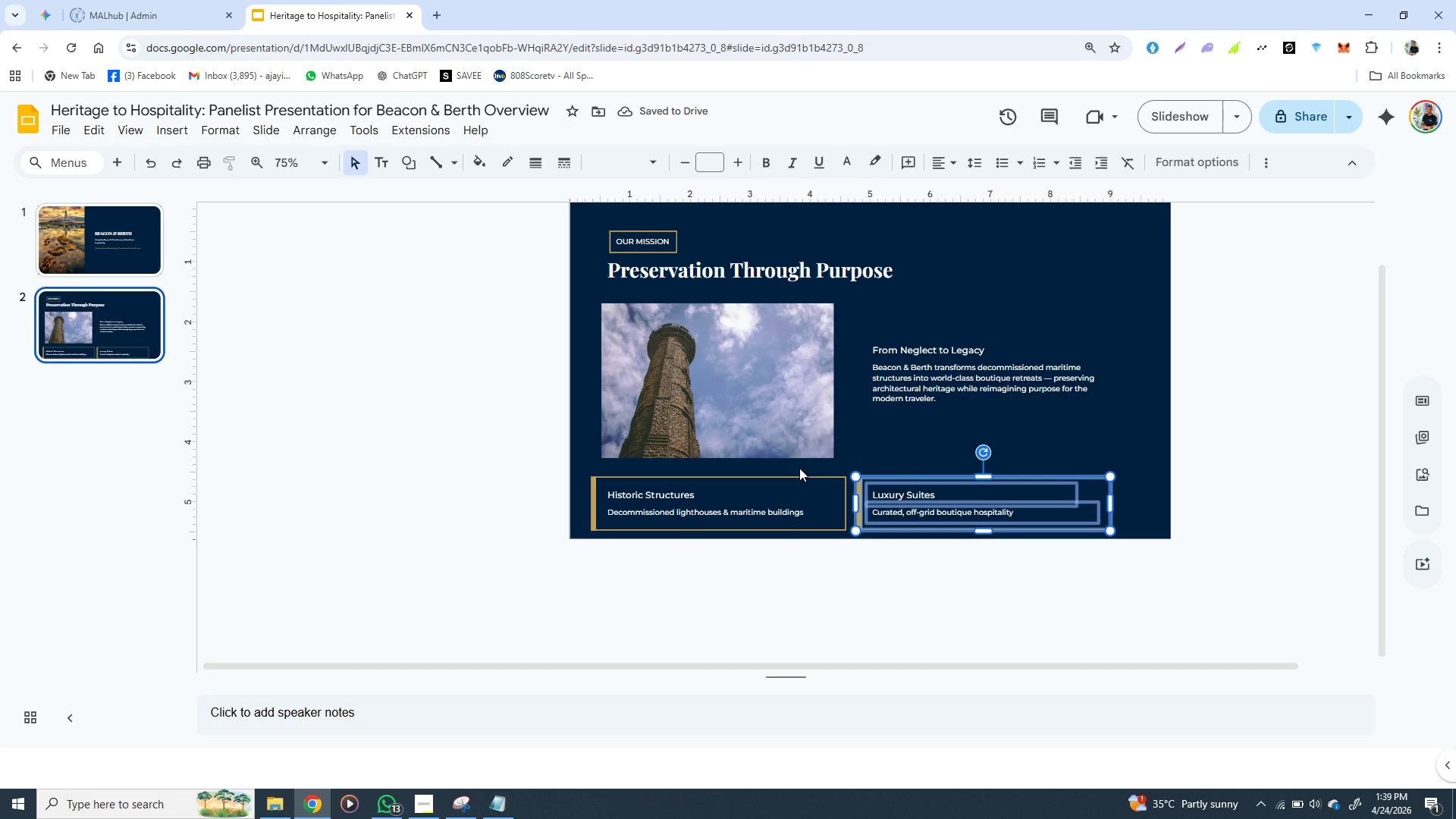 
hold_key(key=ShiftLeft, duration=1.47)
left_click([798, 482])
 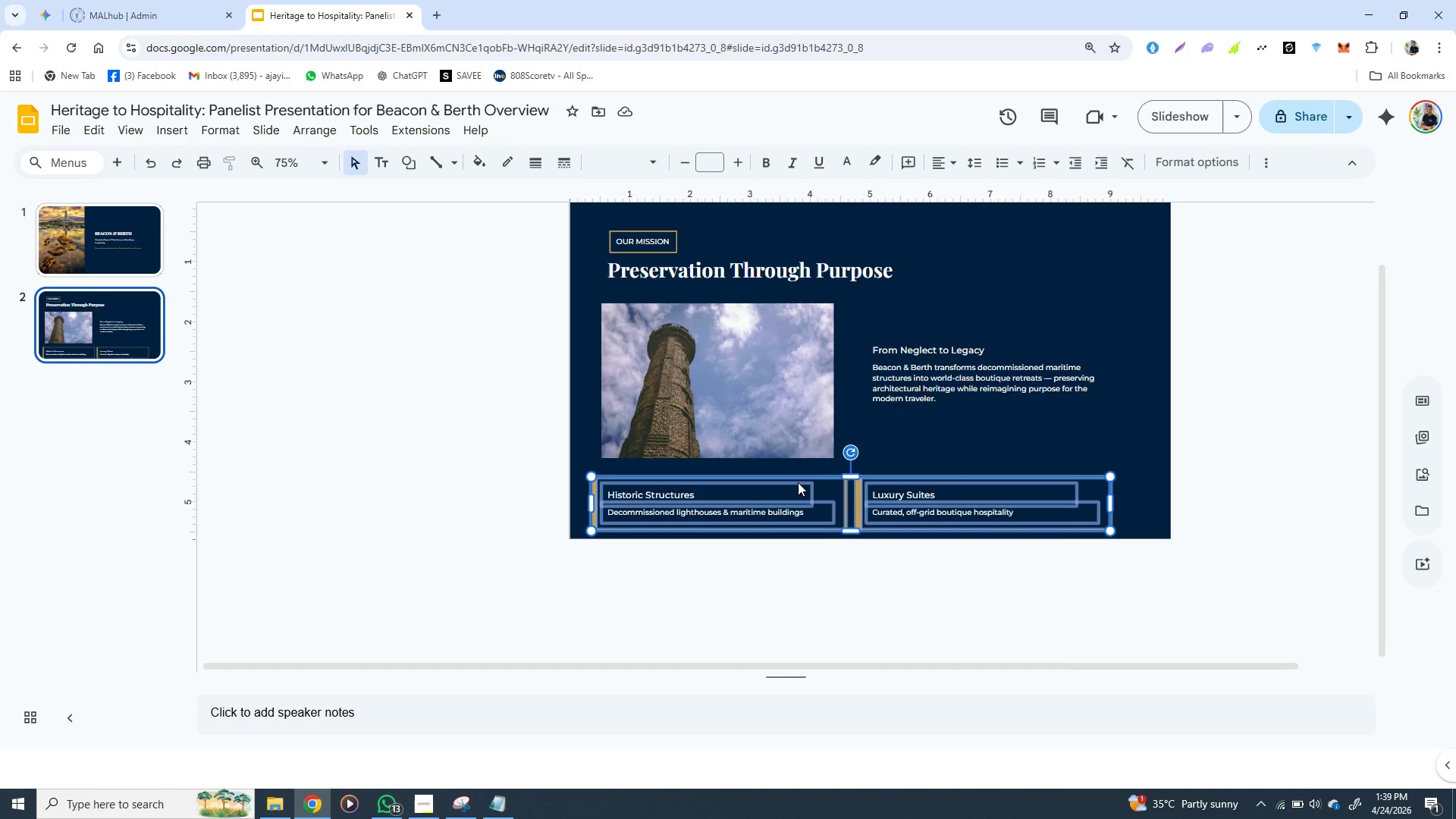 
right_click([798, 482])
 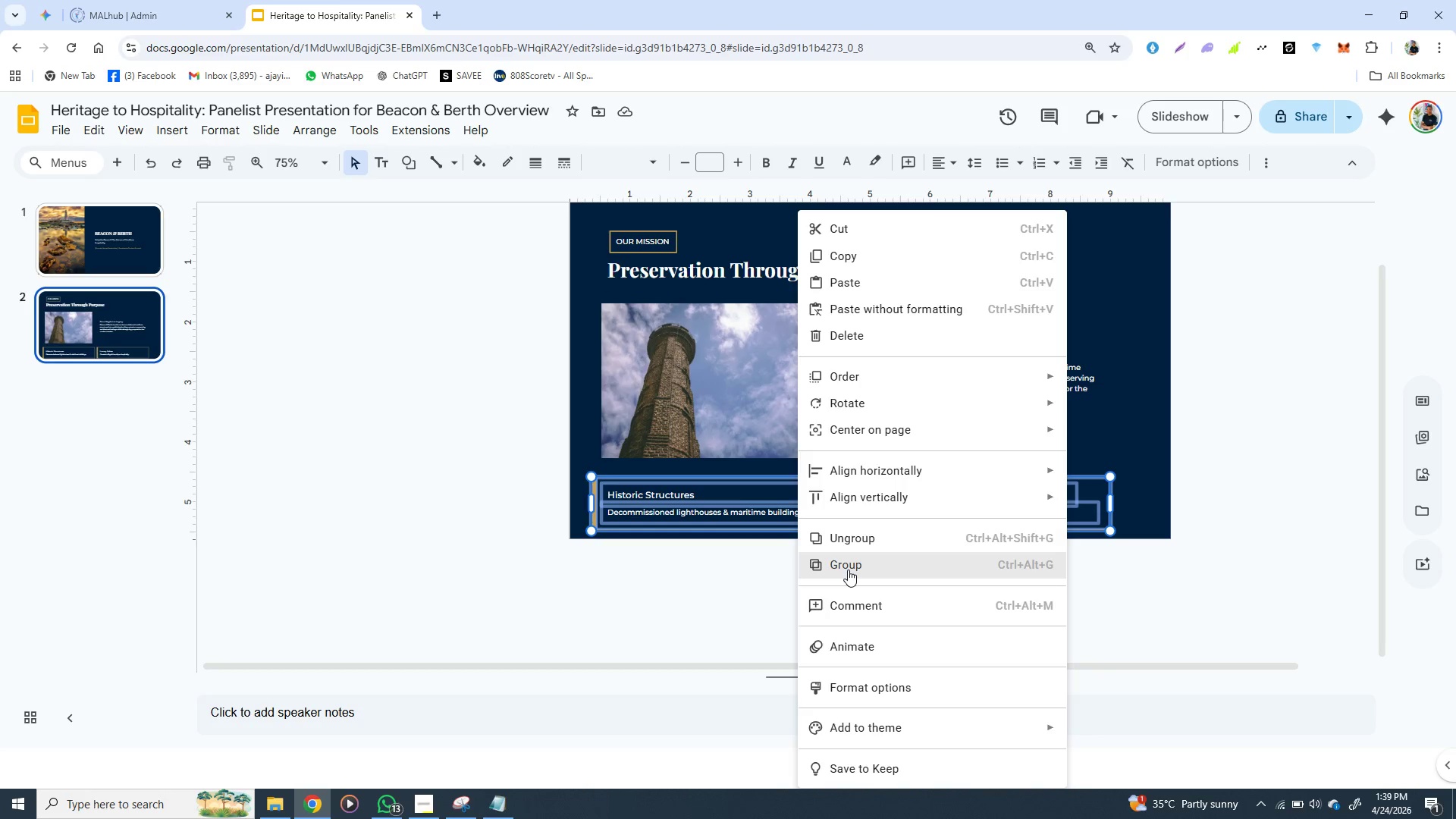 
left_click([848, 570])
 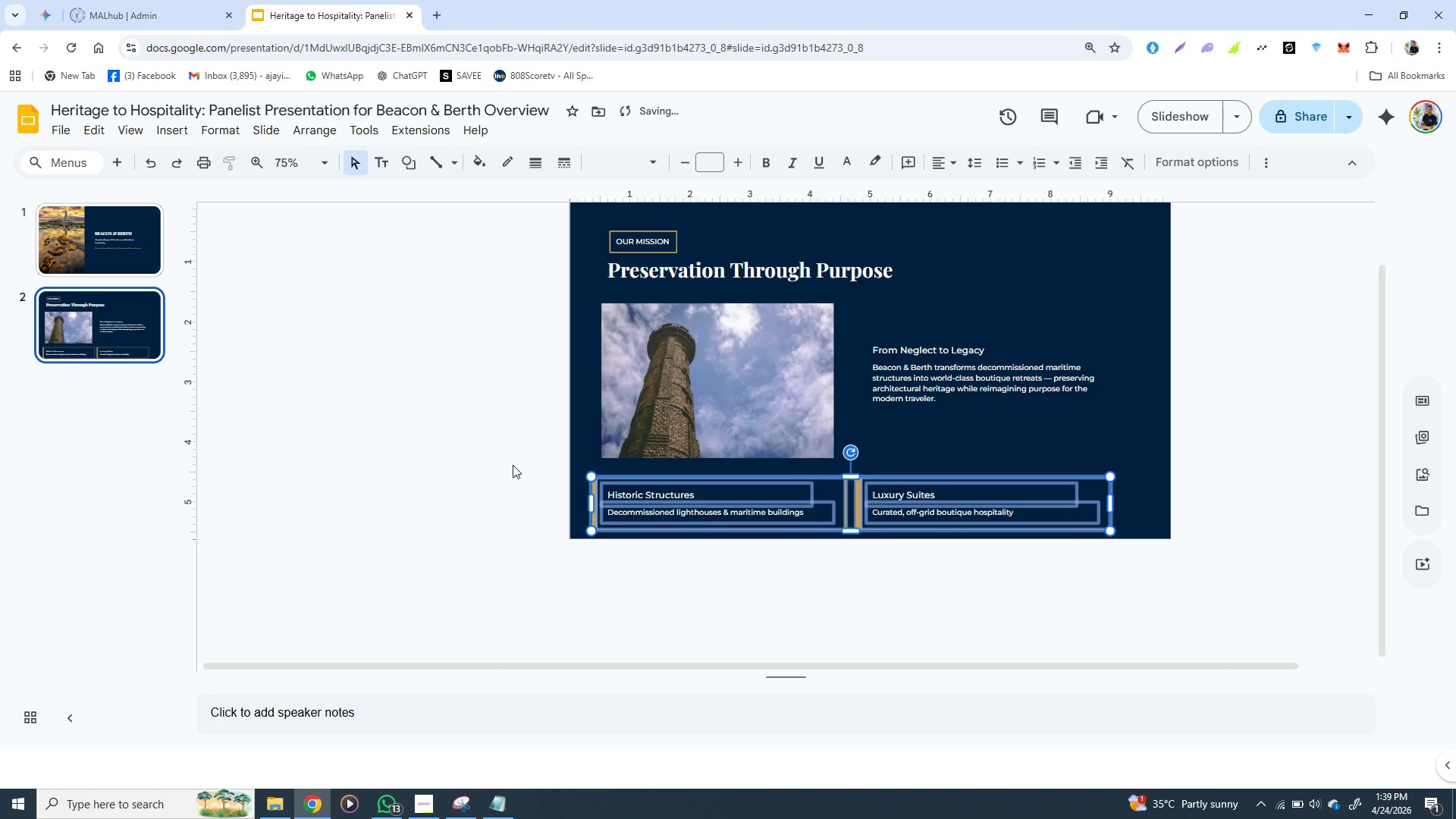 
left_click([513, 465])
 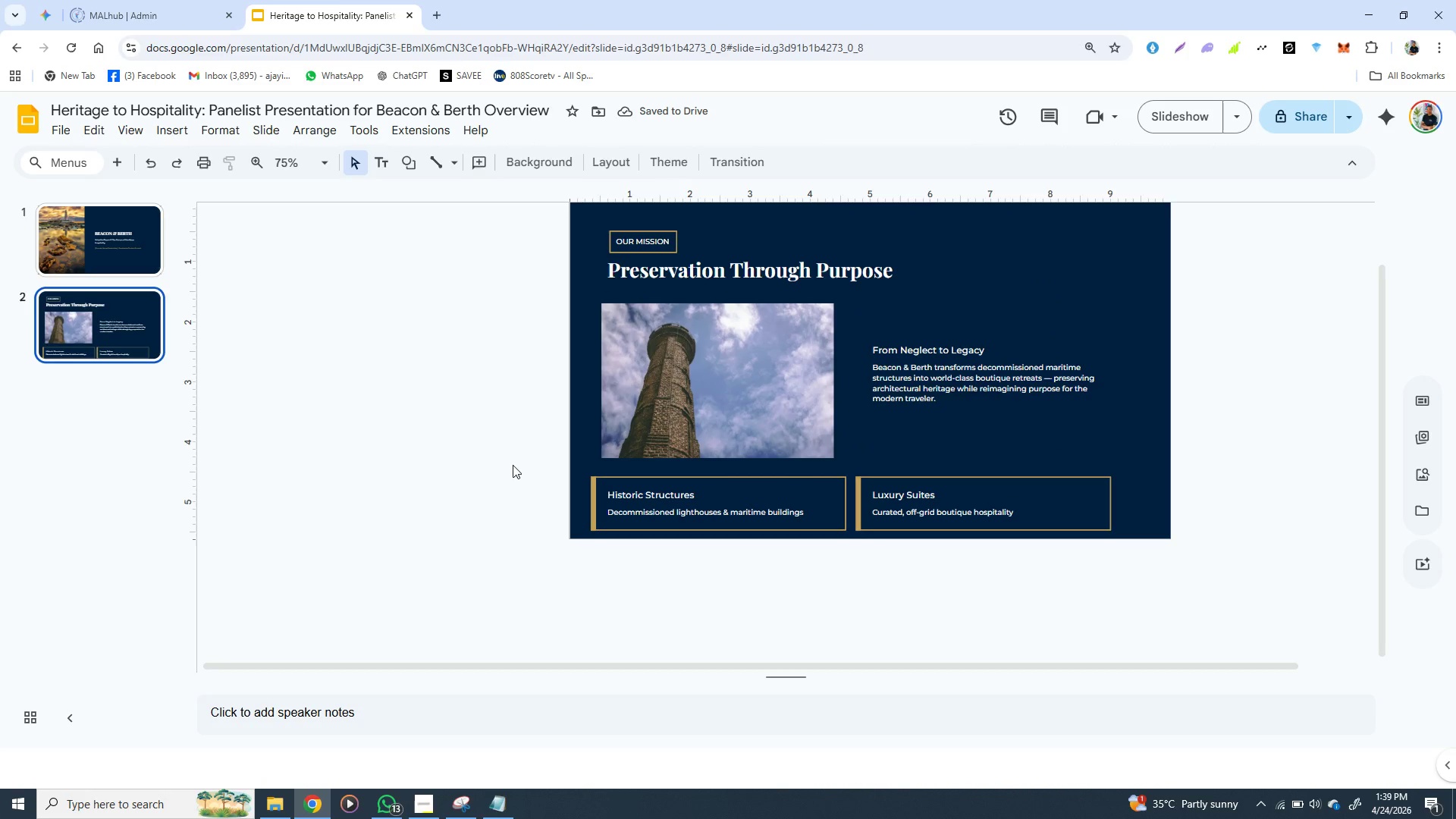 
wait(8.11)
 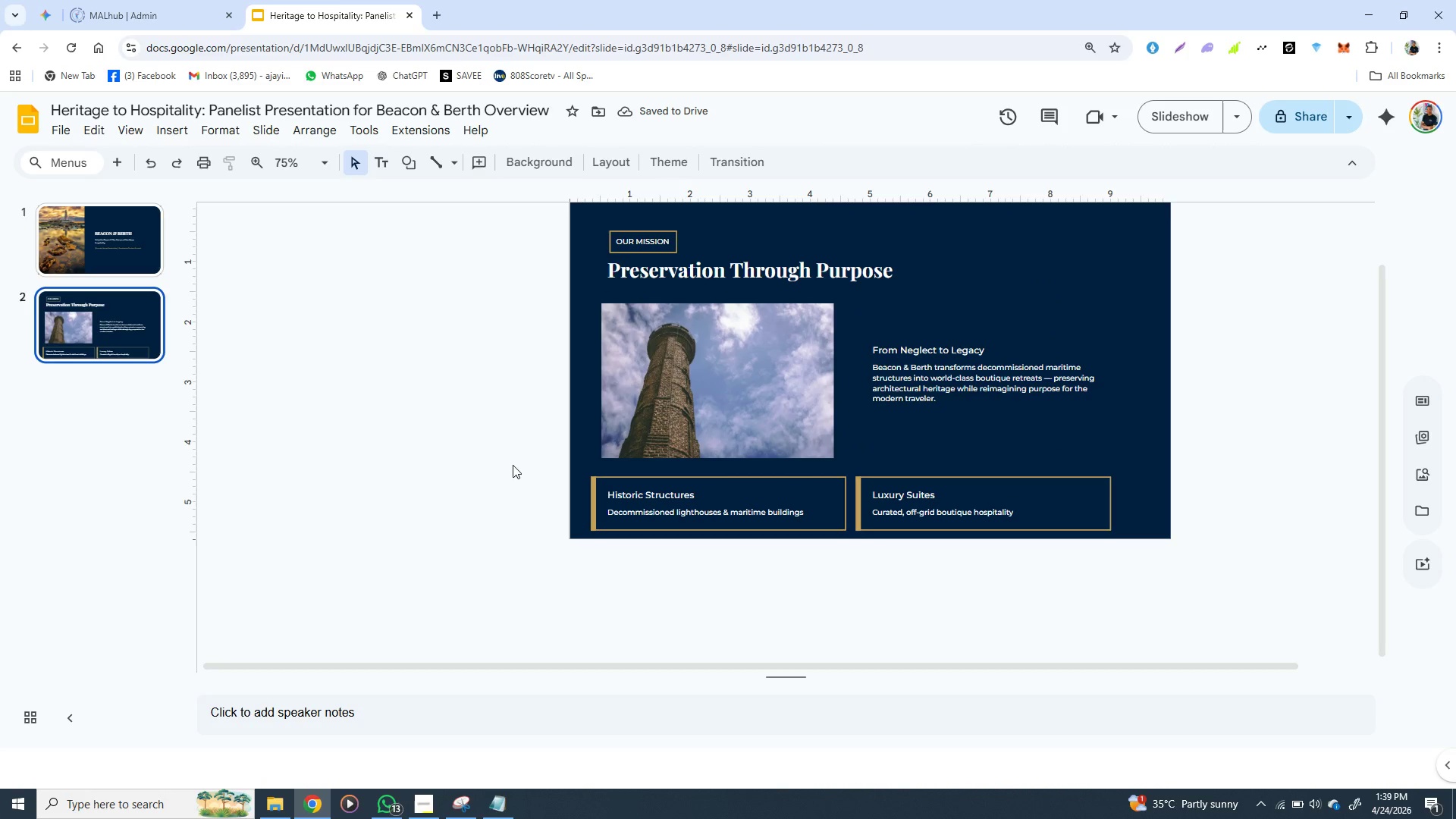 
left_click([120, 165])
 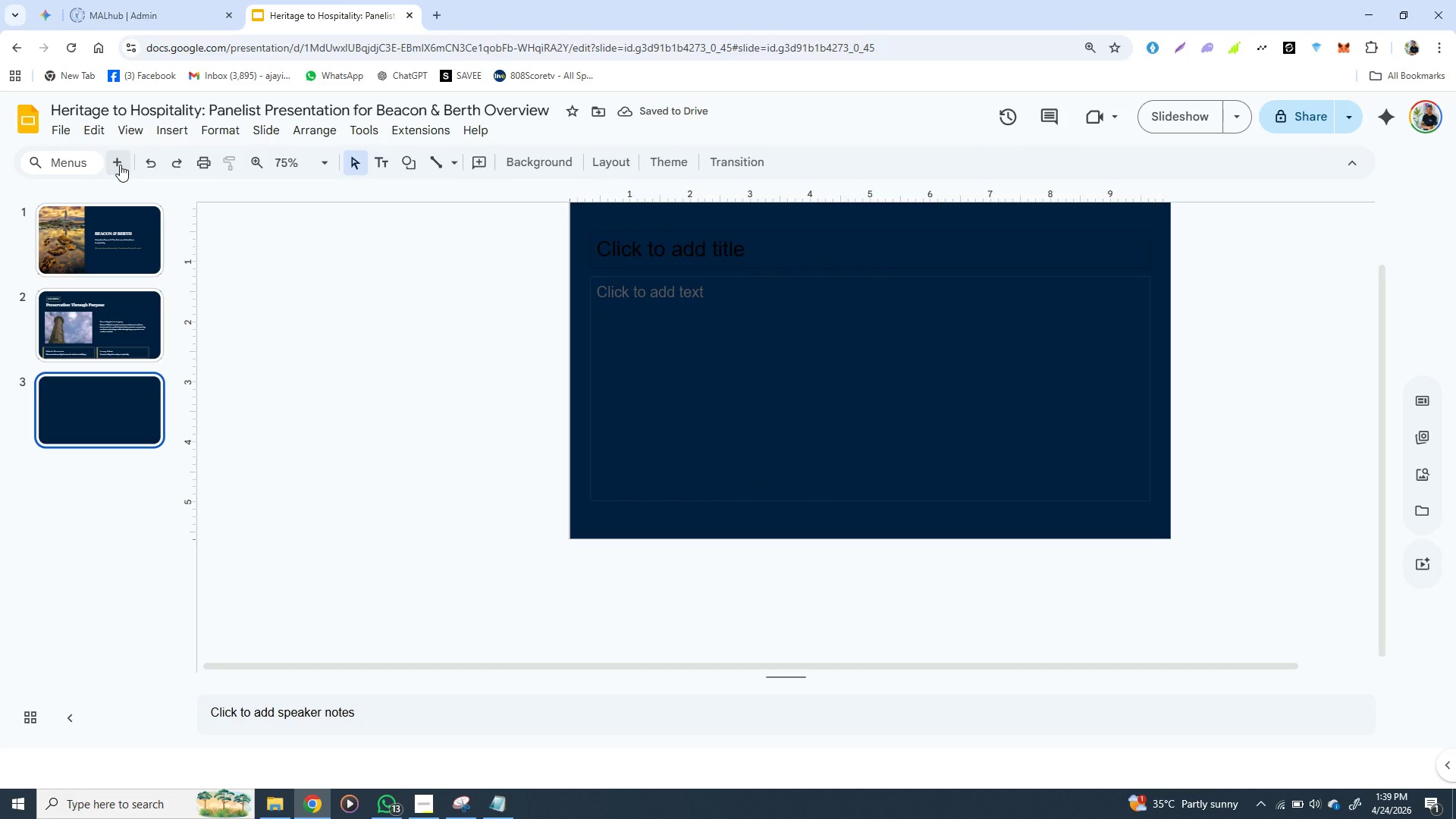 
wait(9.3)
 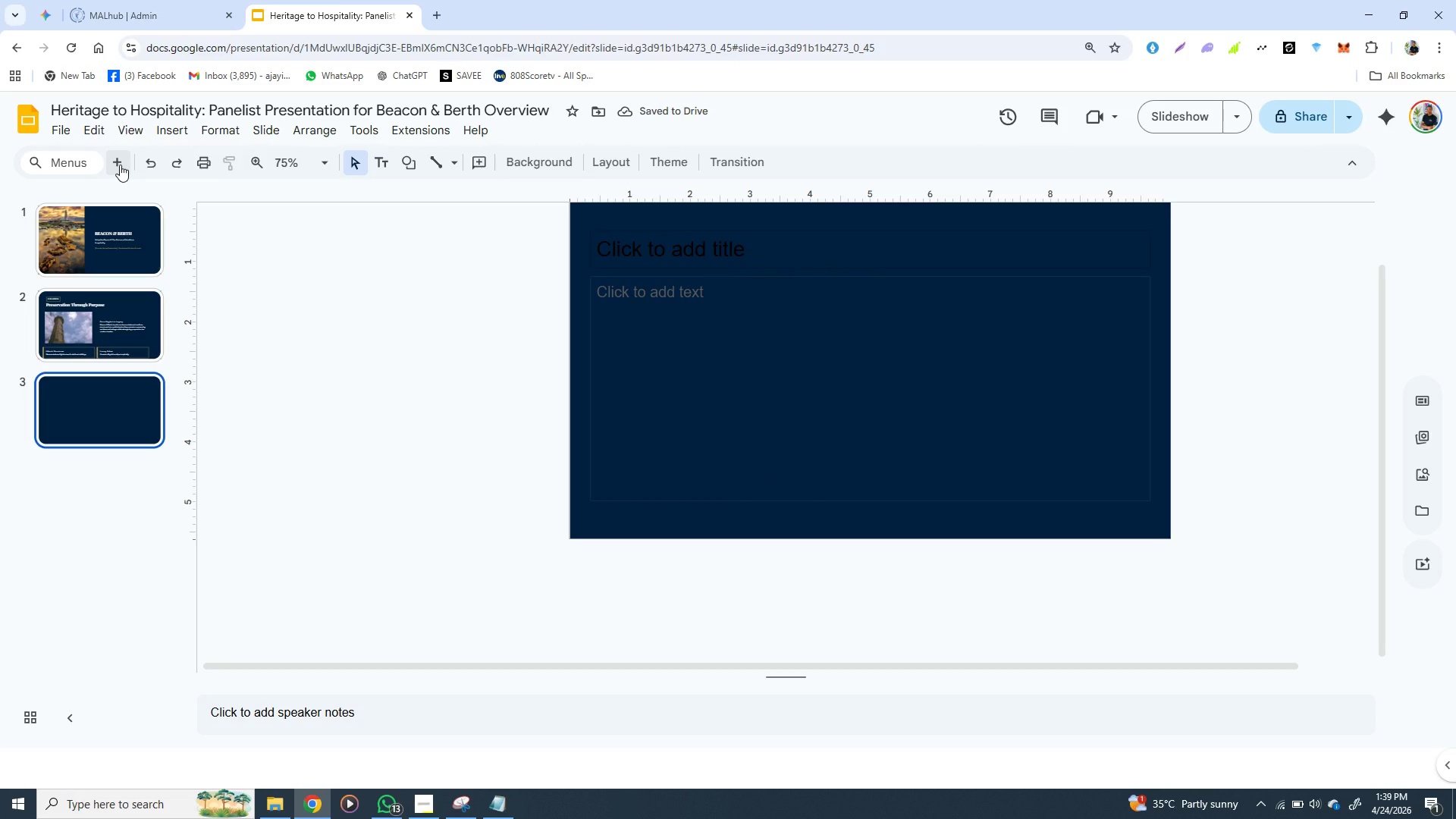 
left_click([644, 268])
 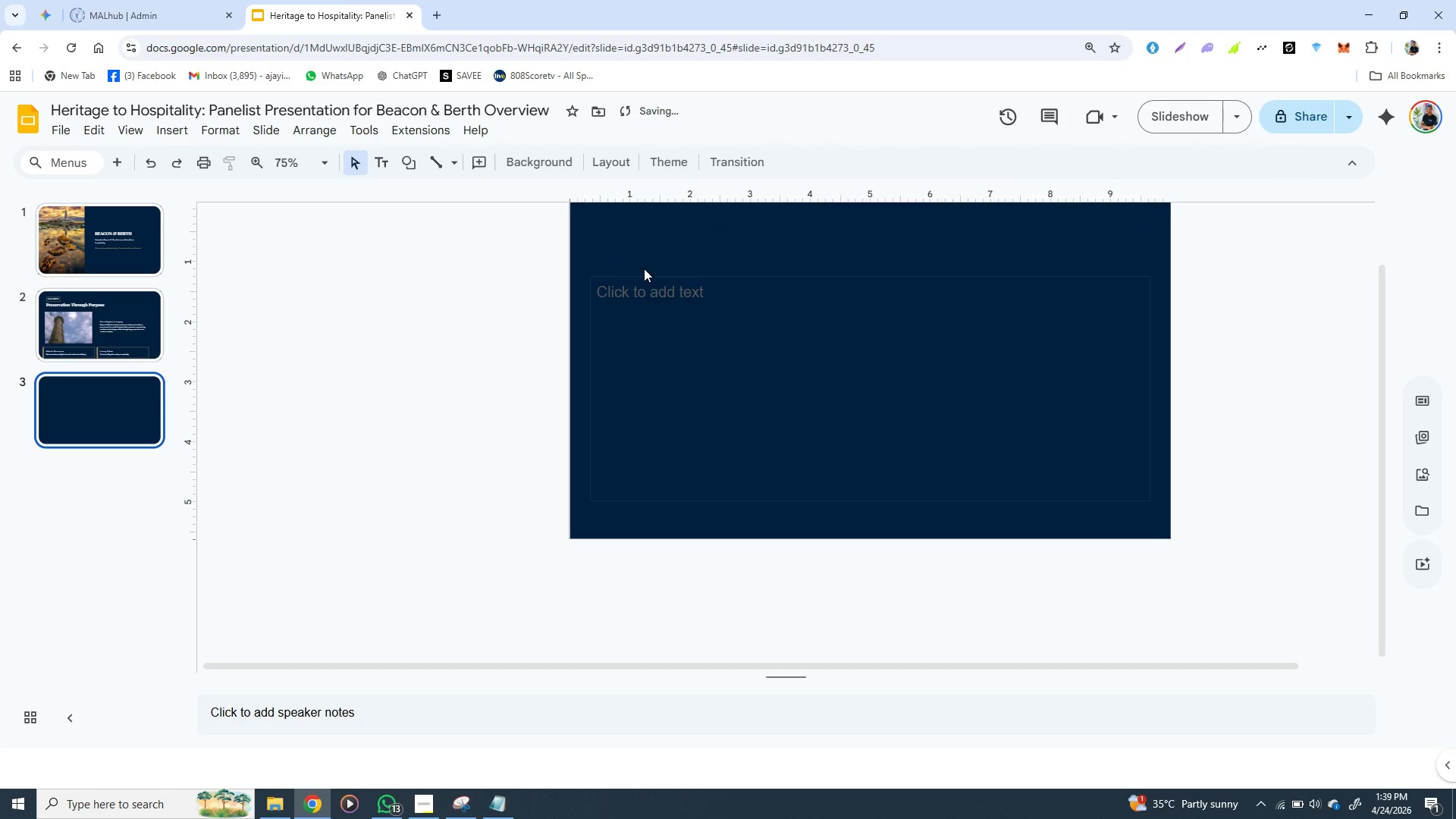 
key(Backspace)
 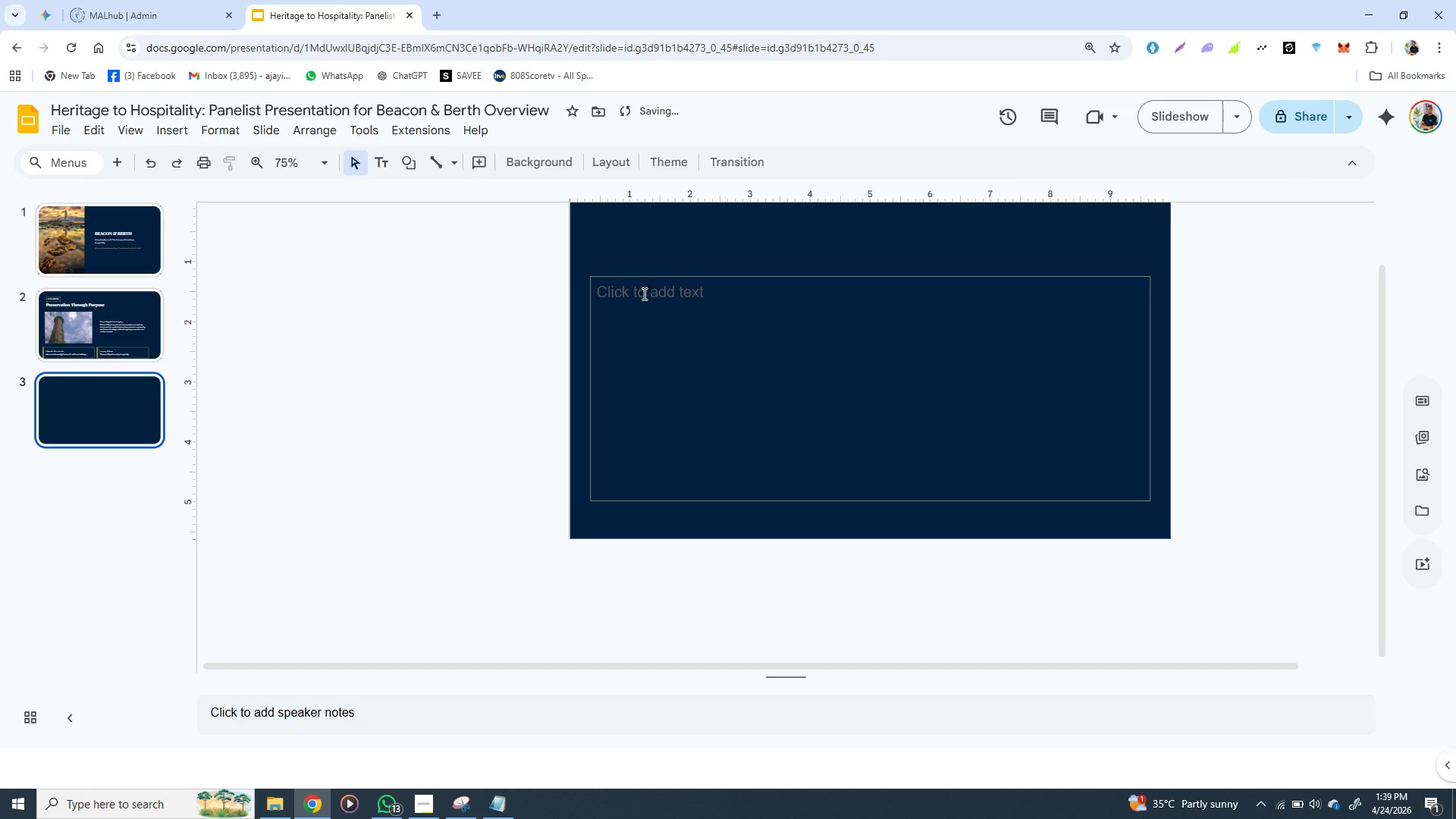 
left_click([643, 293])
 